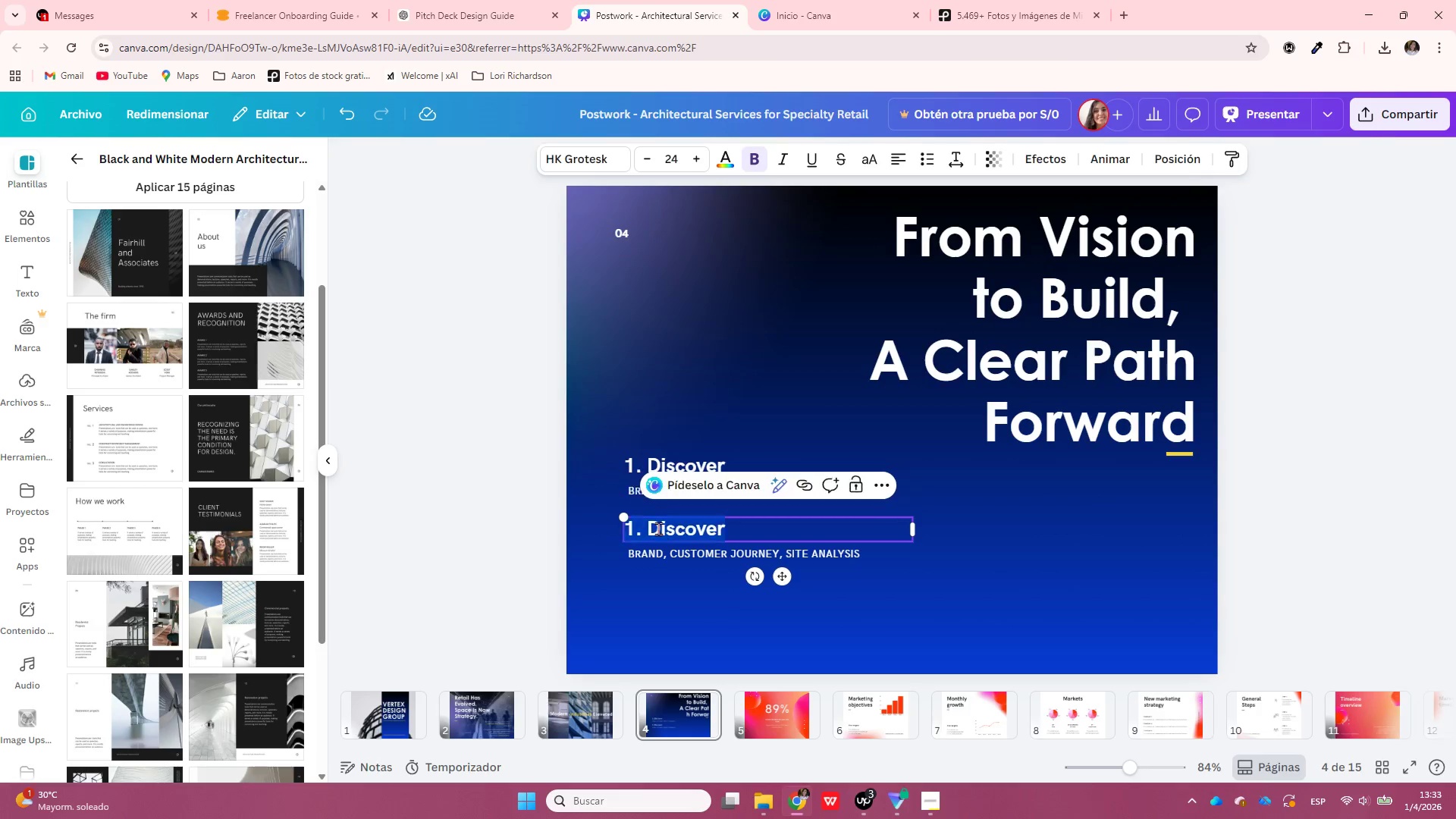 
triple_click([659, 529])
 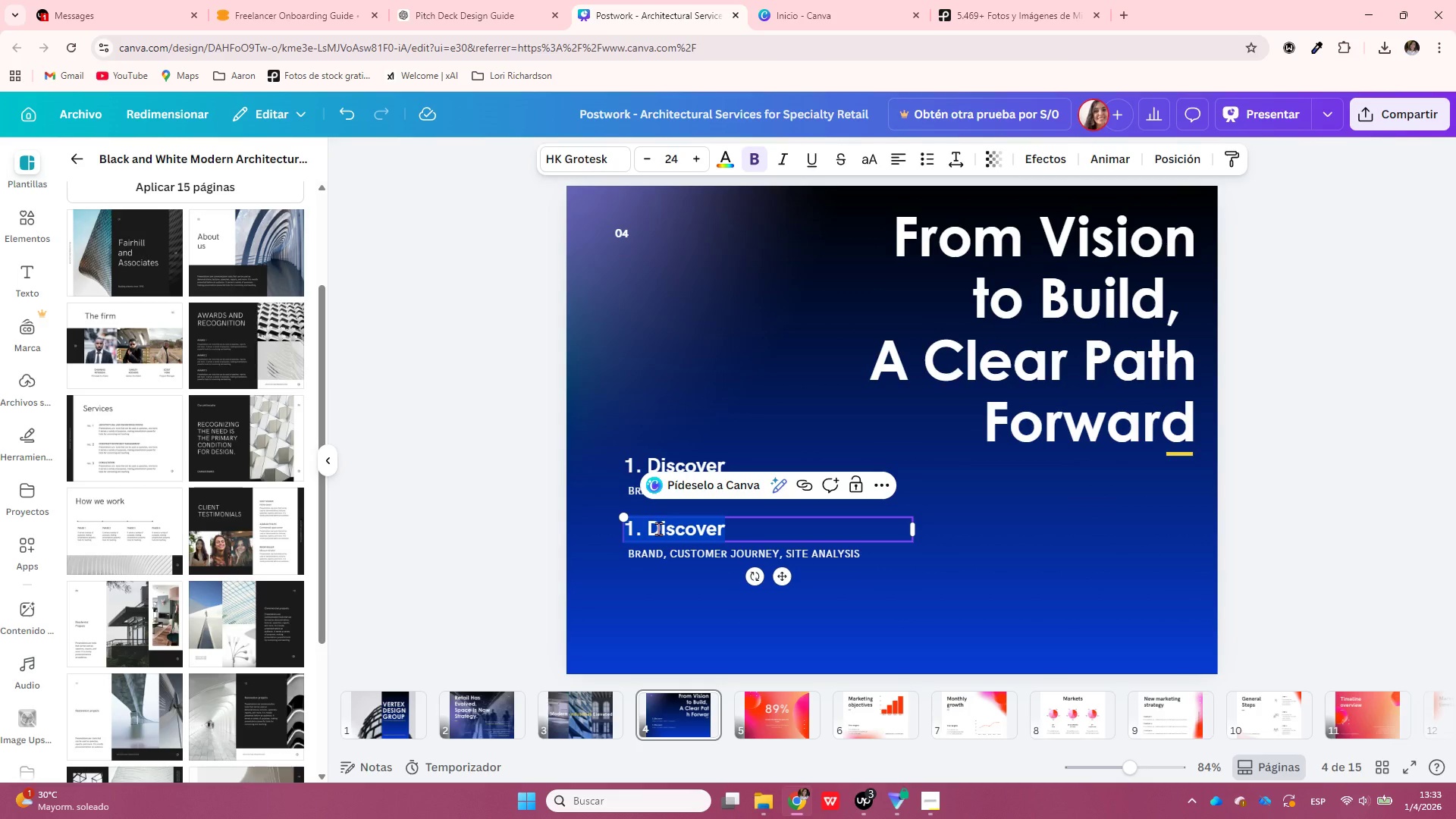 
key(Control+ControlLeft)
 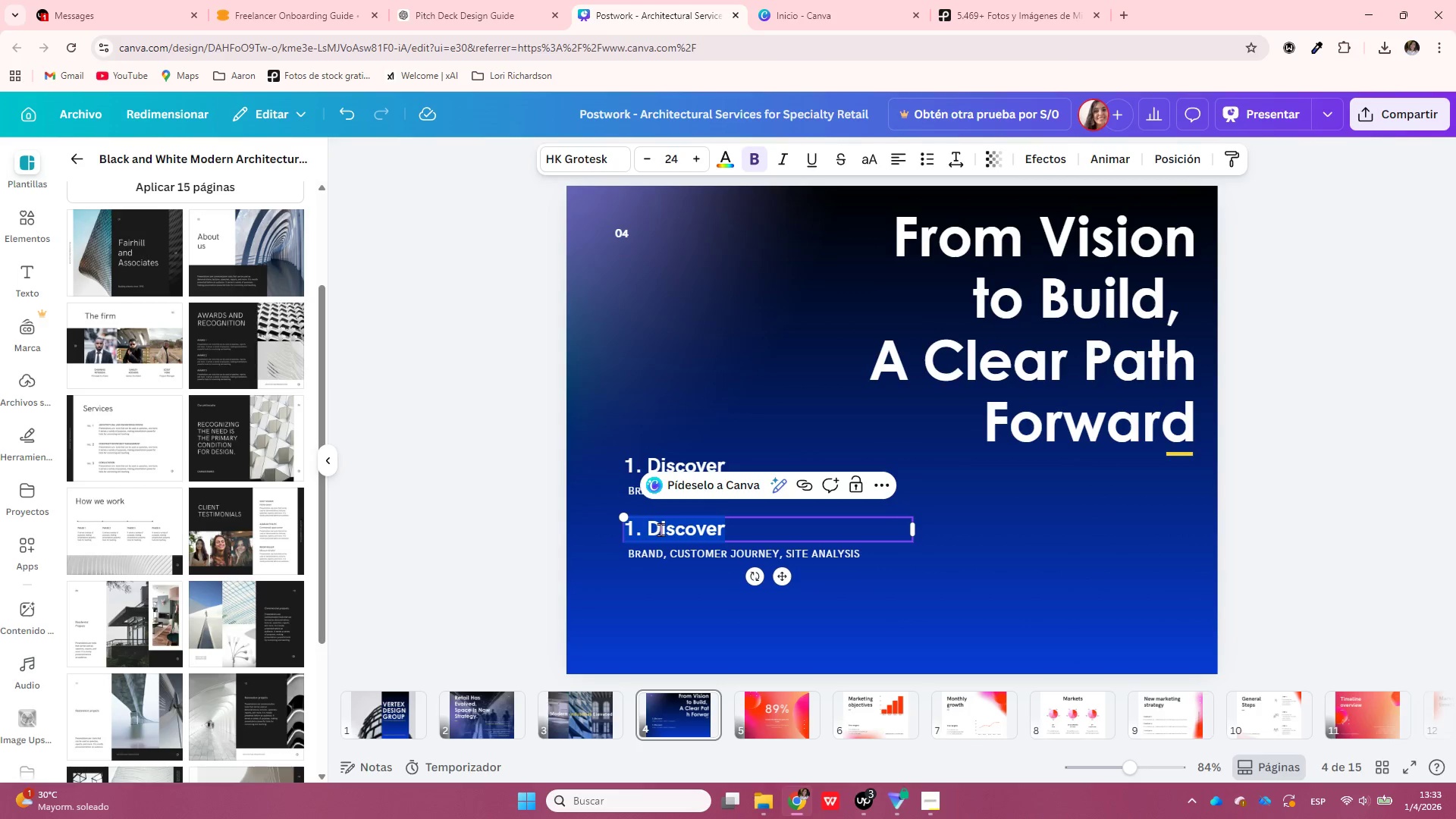 
key(Control+V)
 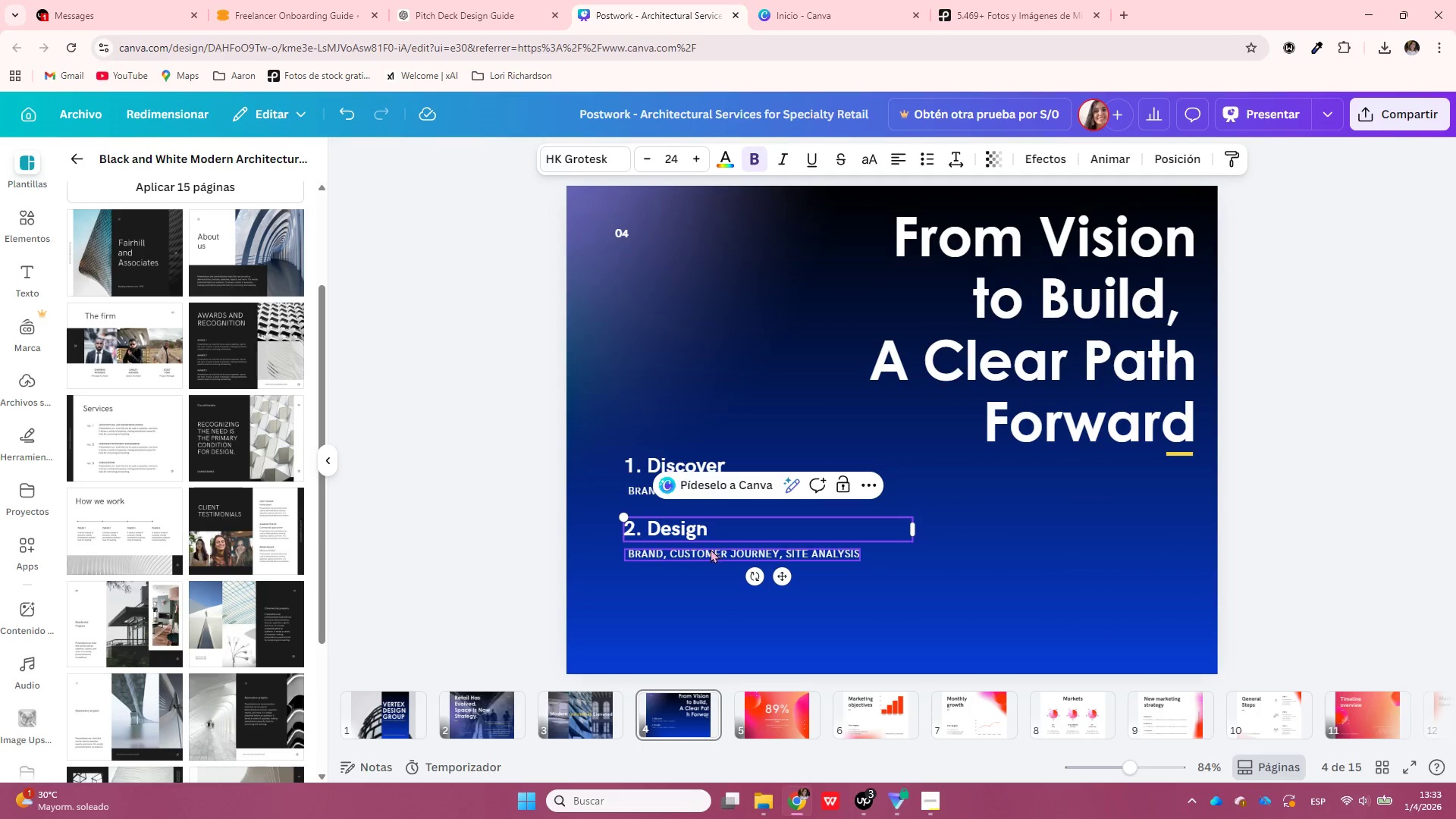 
left_click([709, 550])
 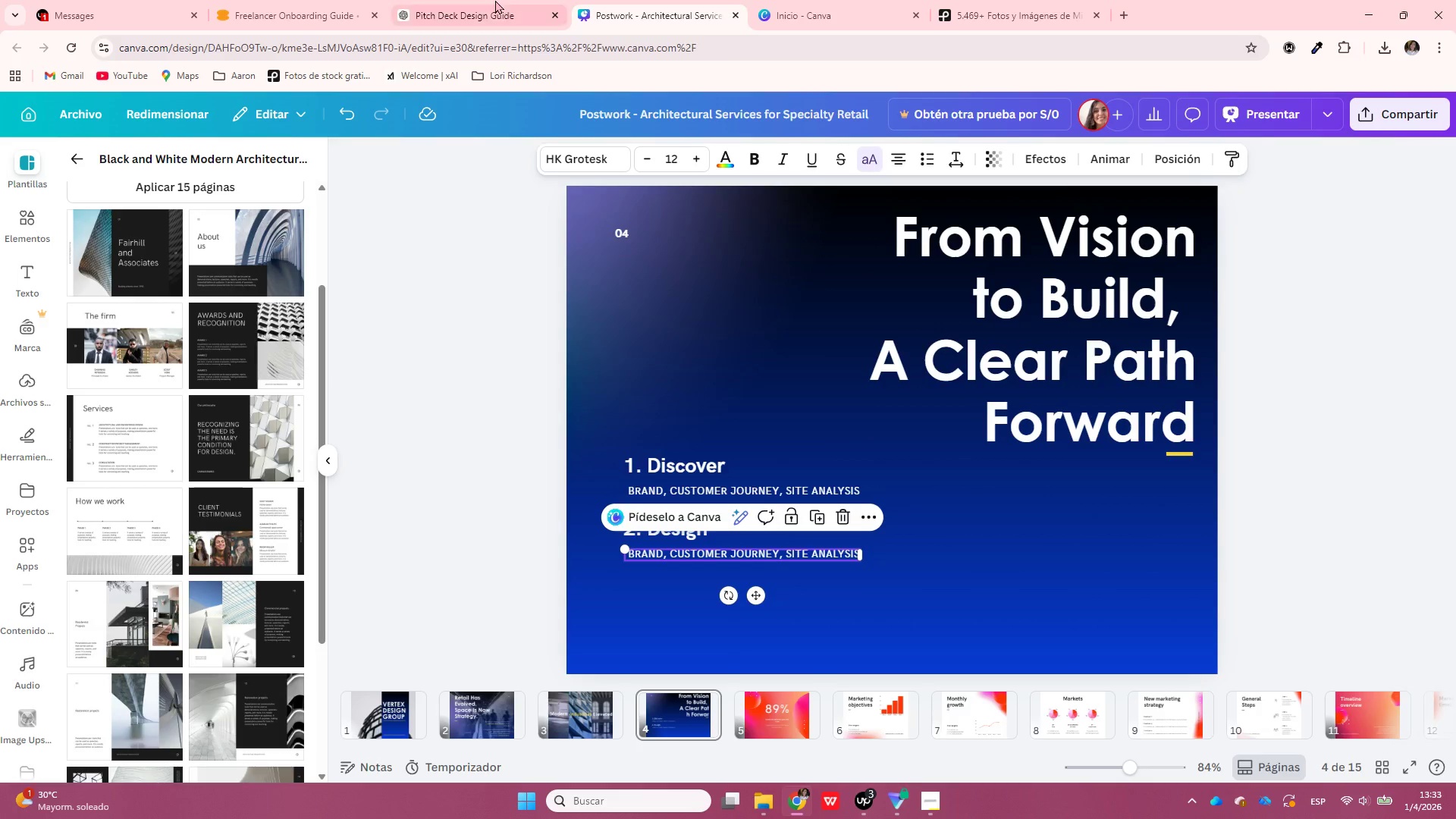 
left_click([477, 0])
 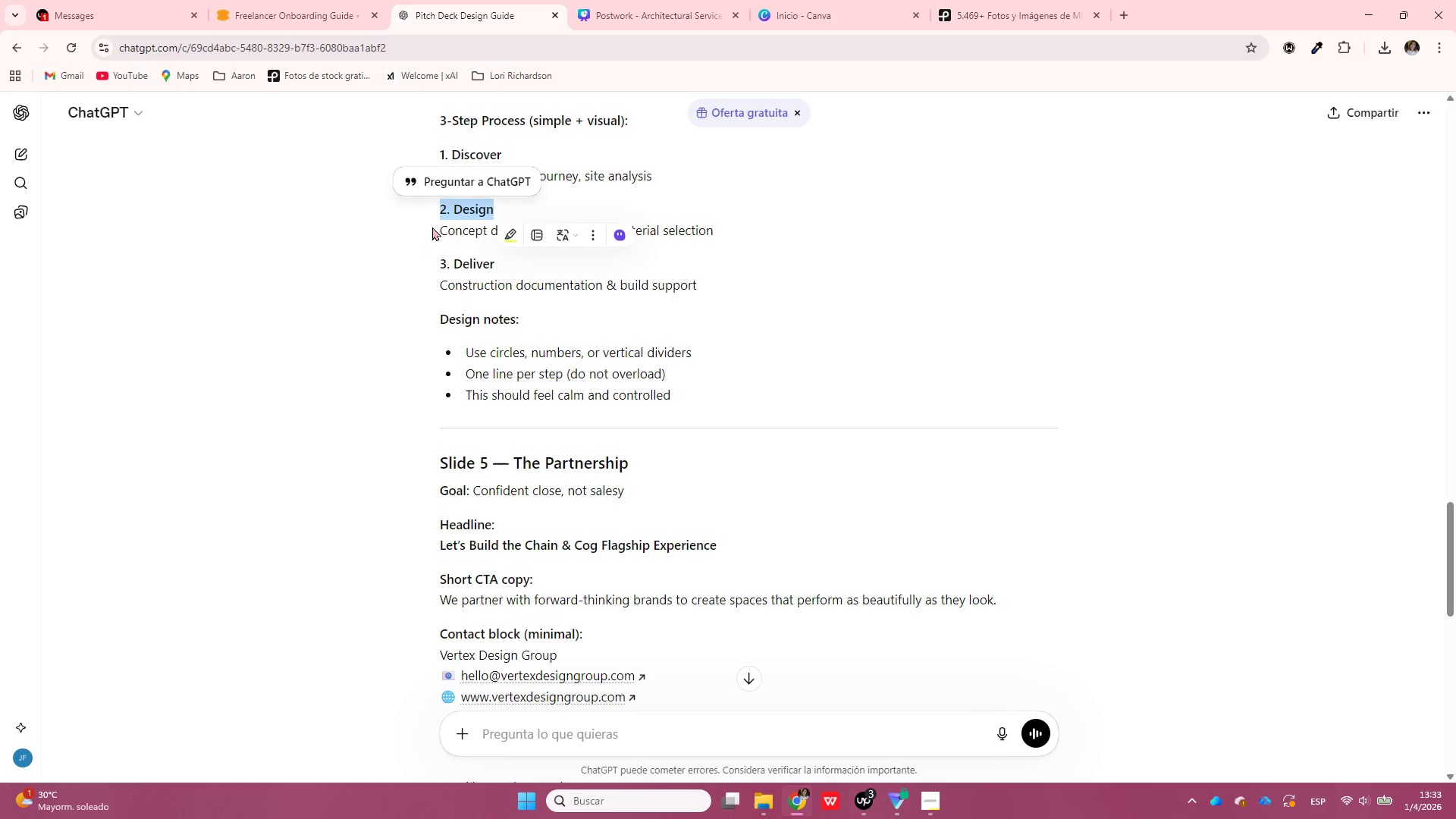 
double_click([434, 222])
 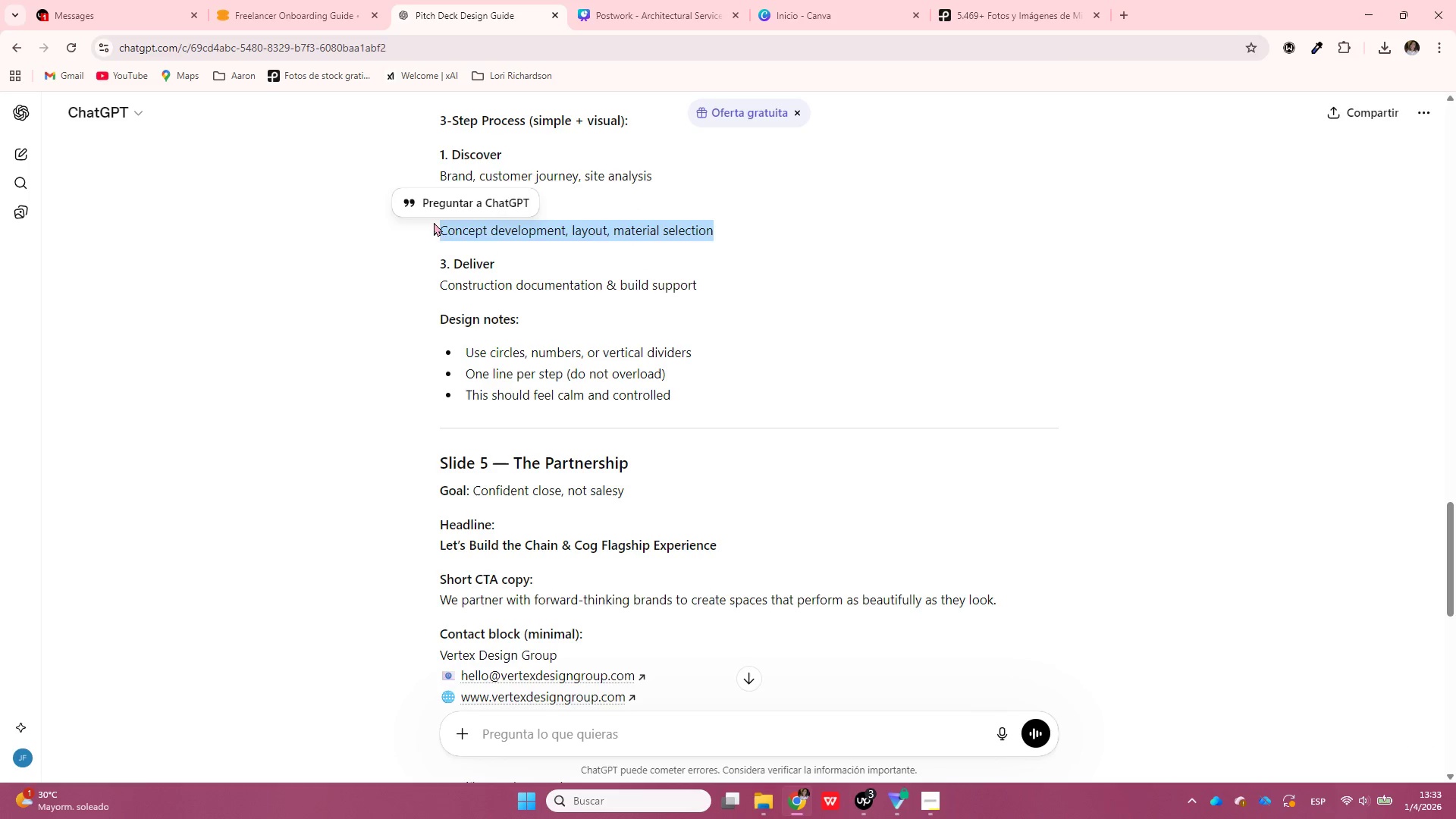 
triple_click([434, 222])
 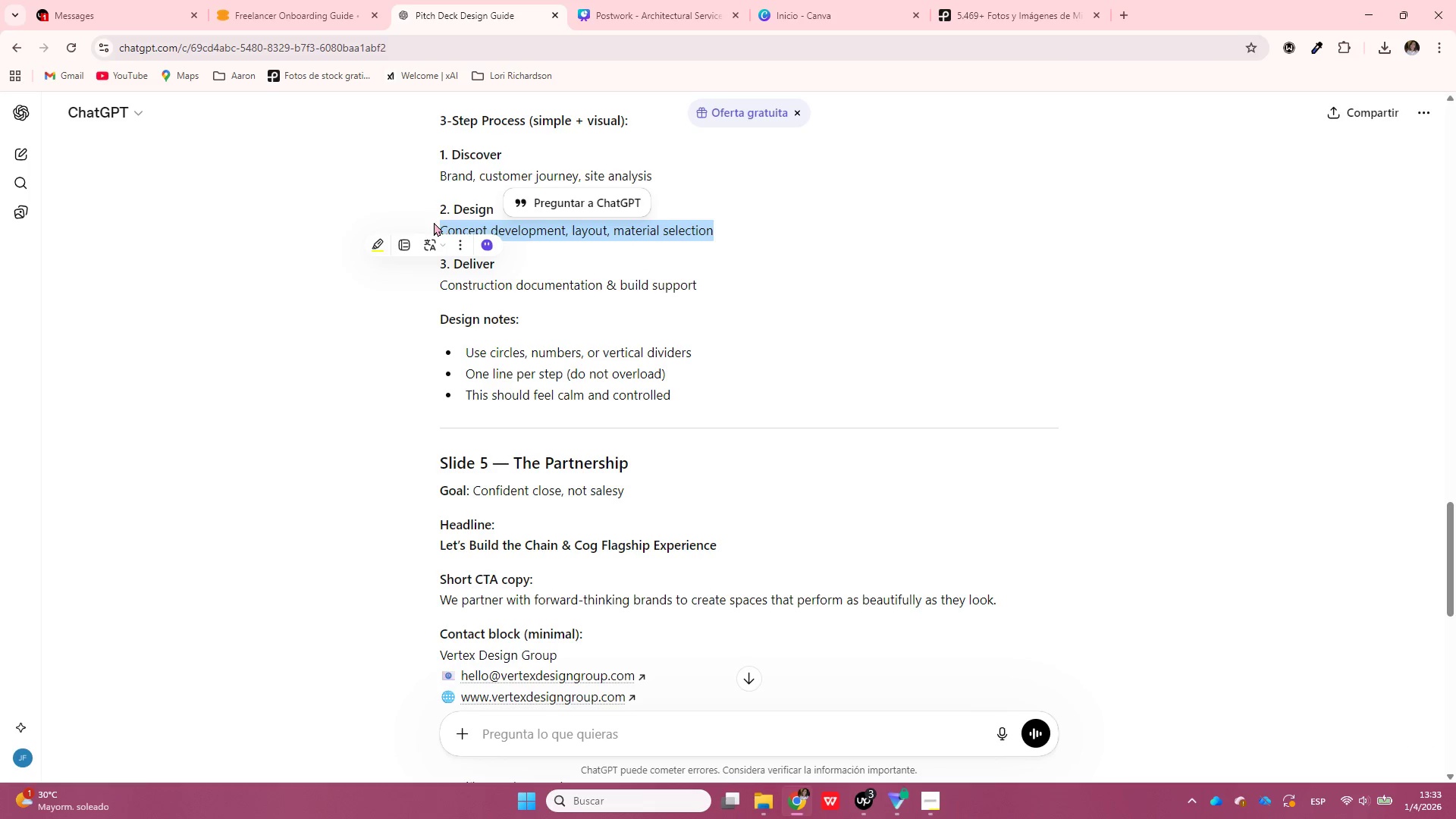 
key(Control+ControlLeft)
 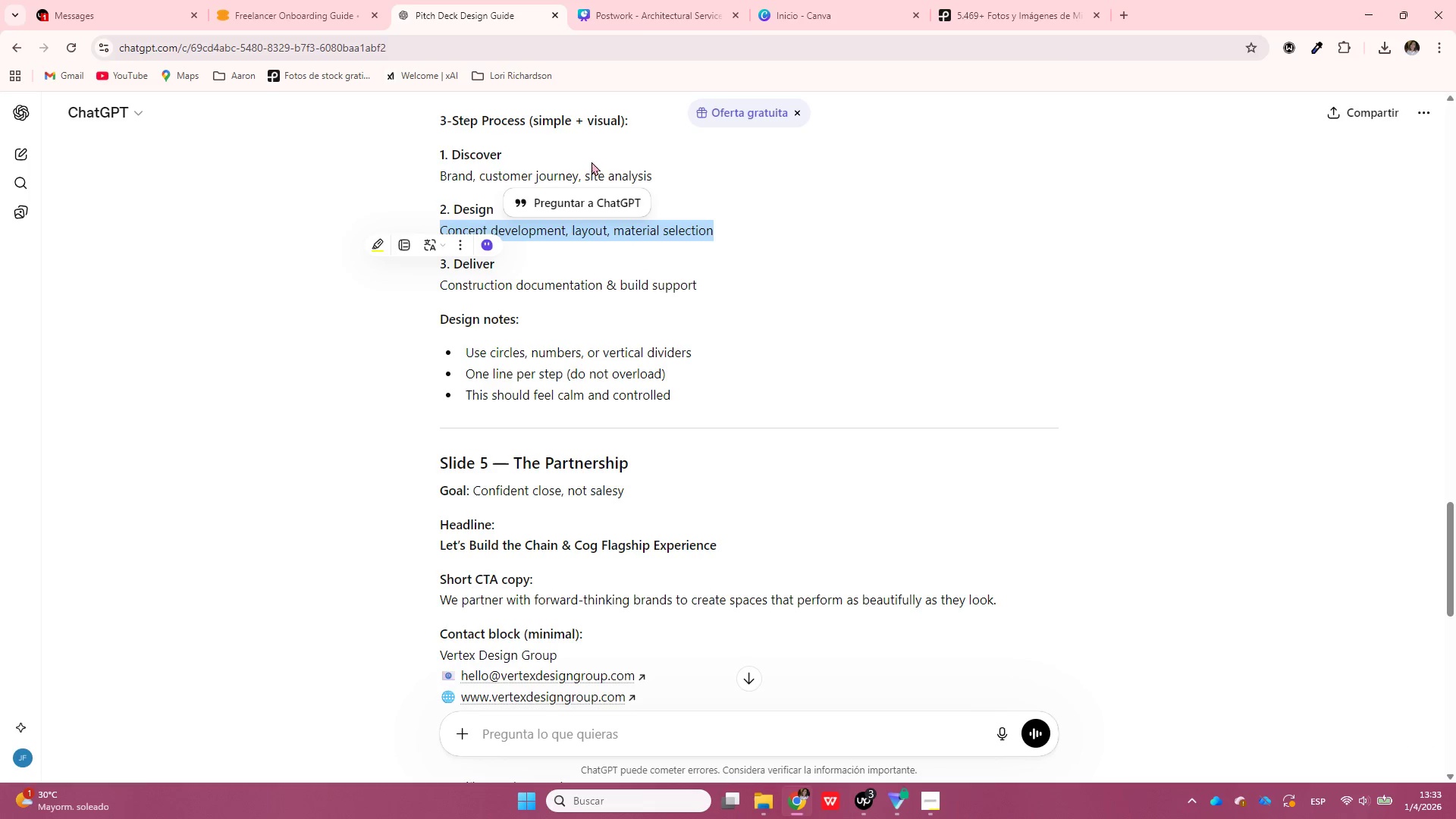 
key(Control+C)
 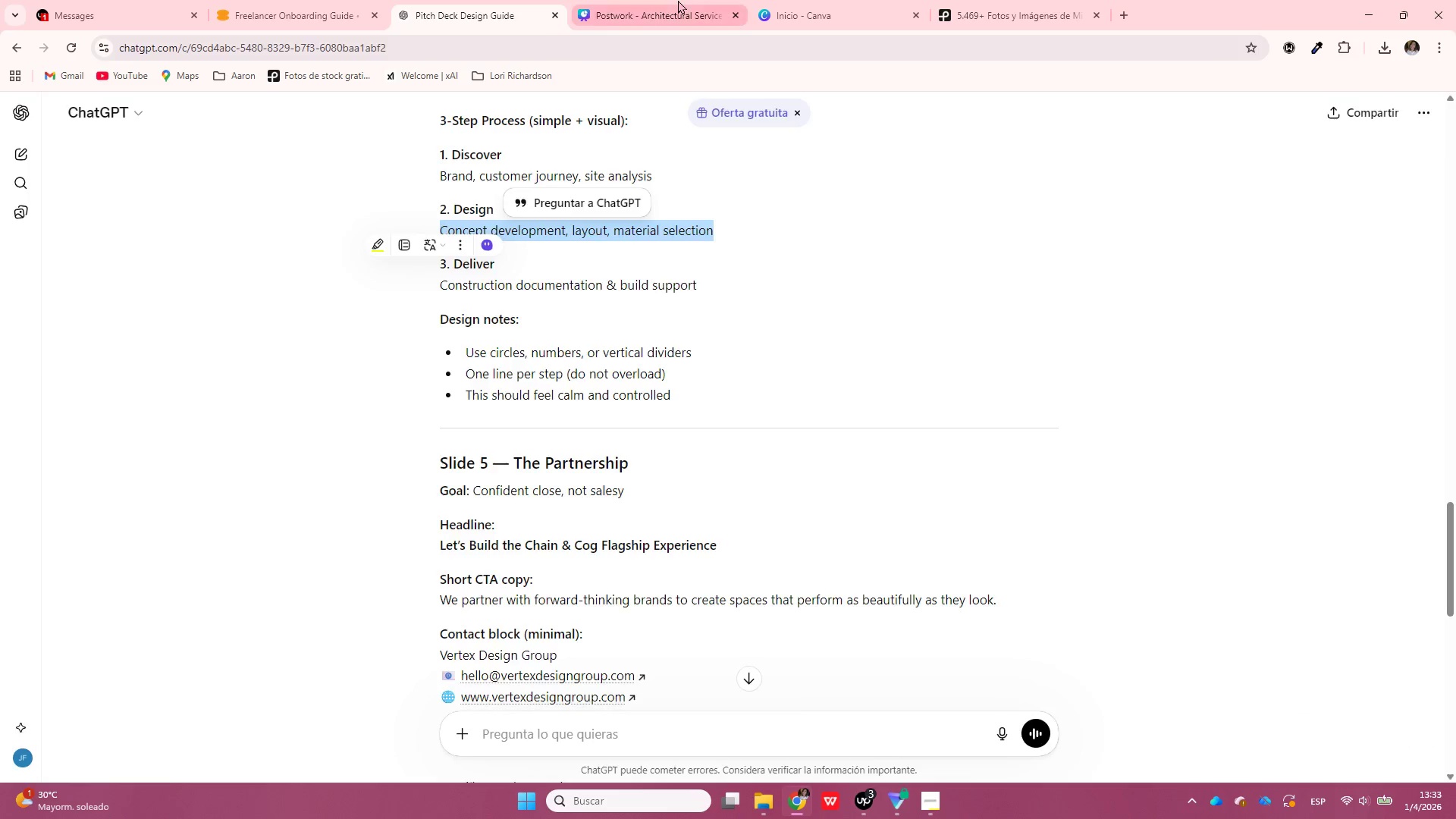 
left_click([678, 0])
 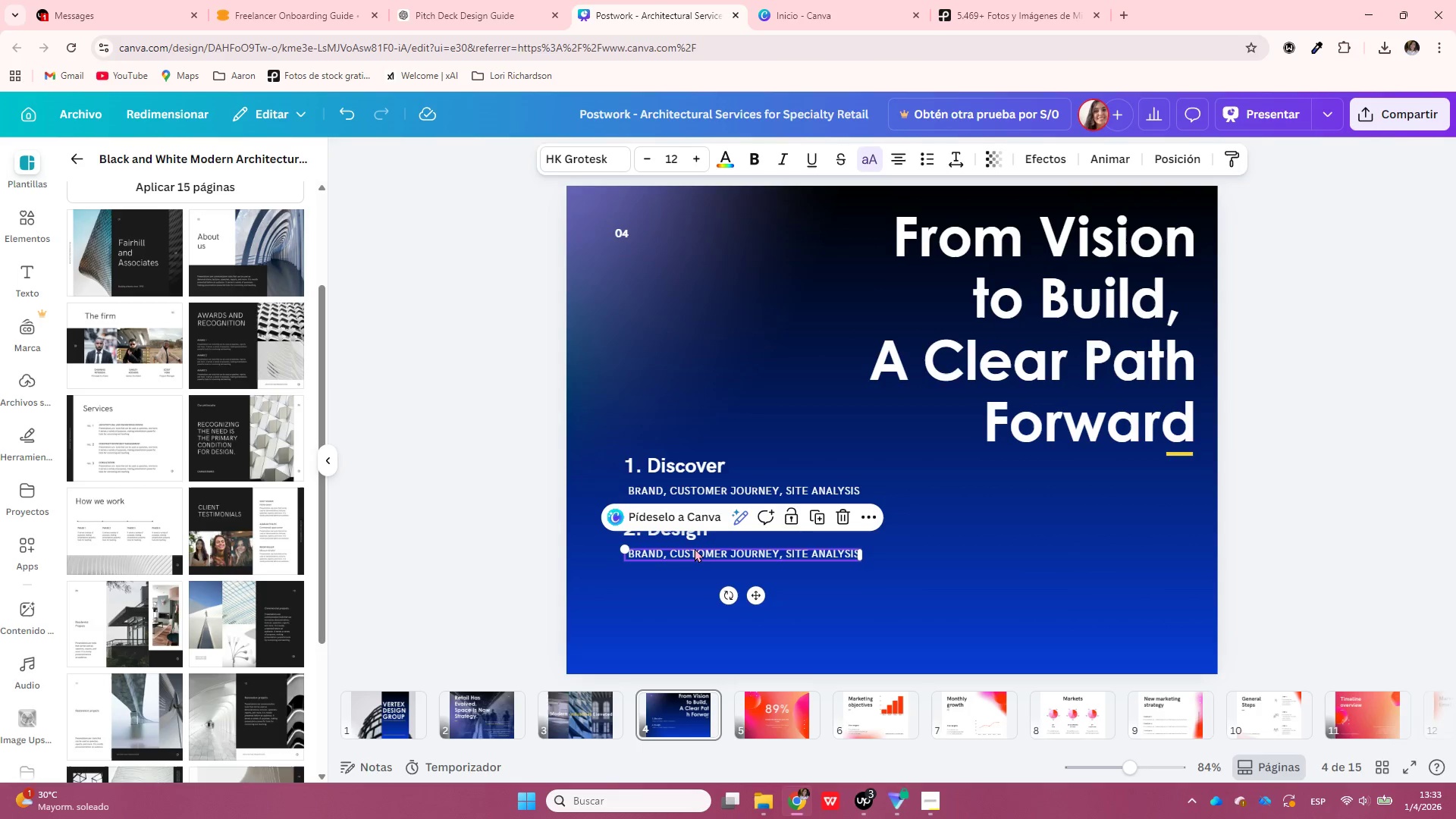 
double_click([695, 548])
 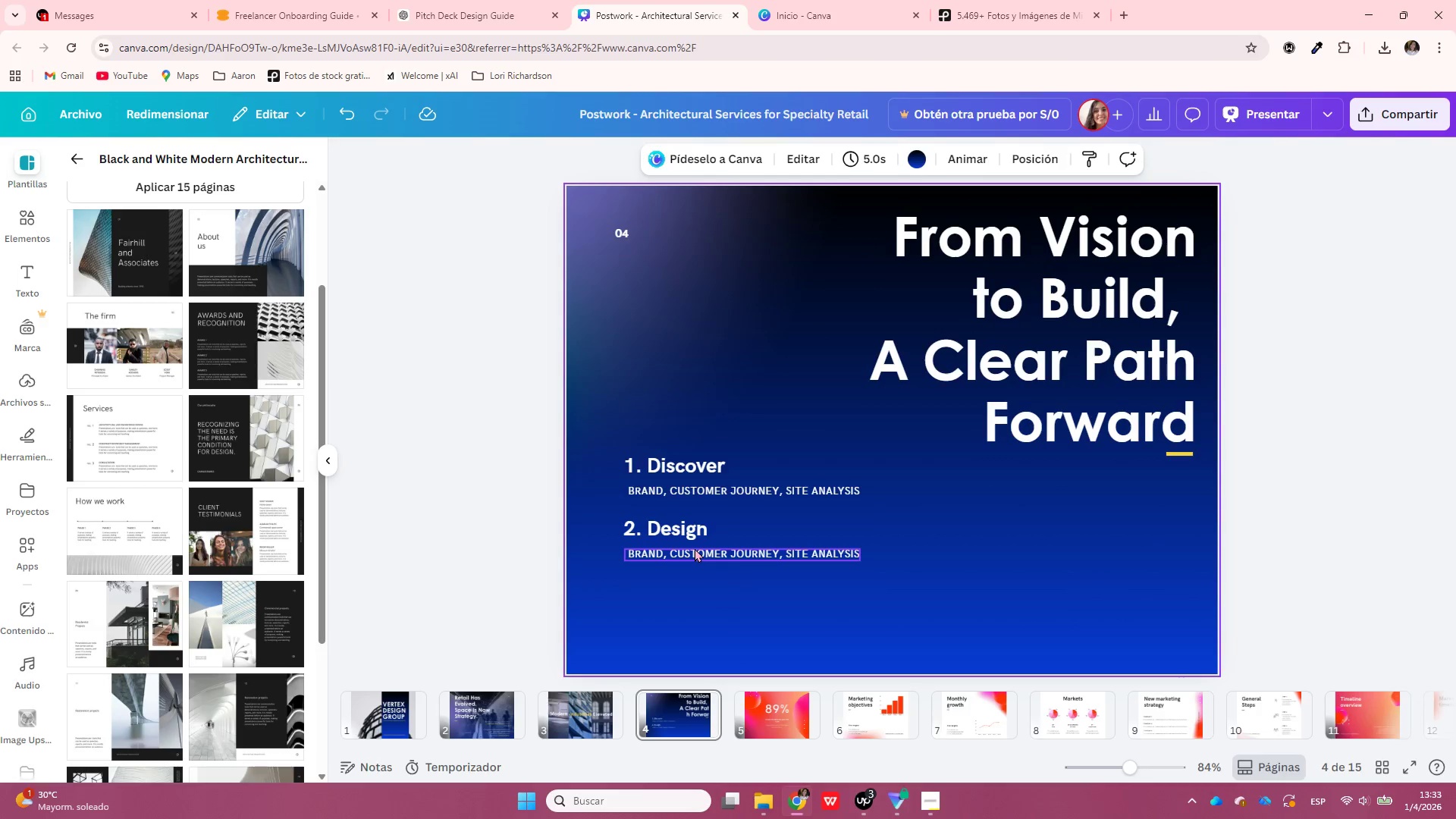 
key(Control+ControlLeft)
 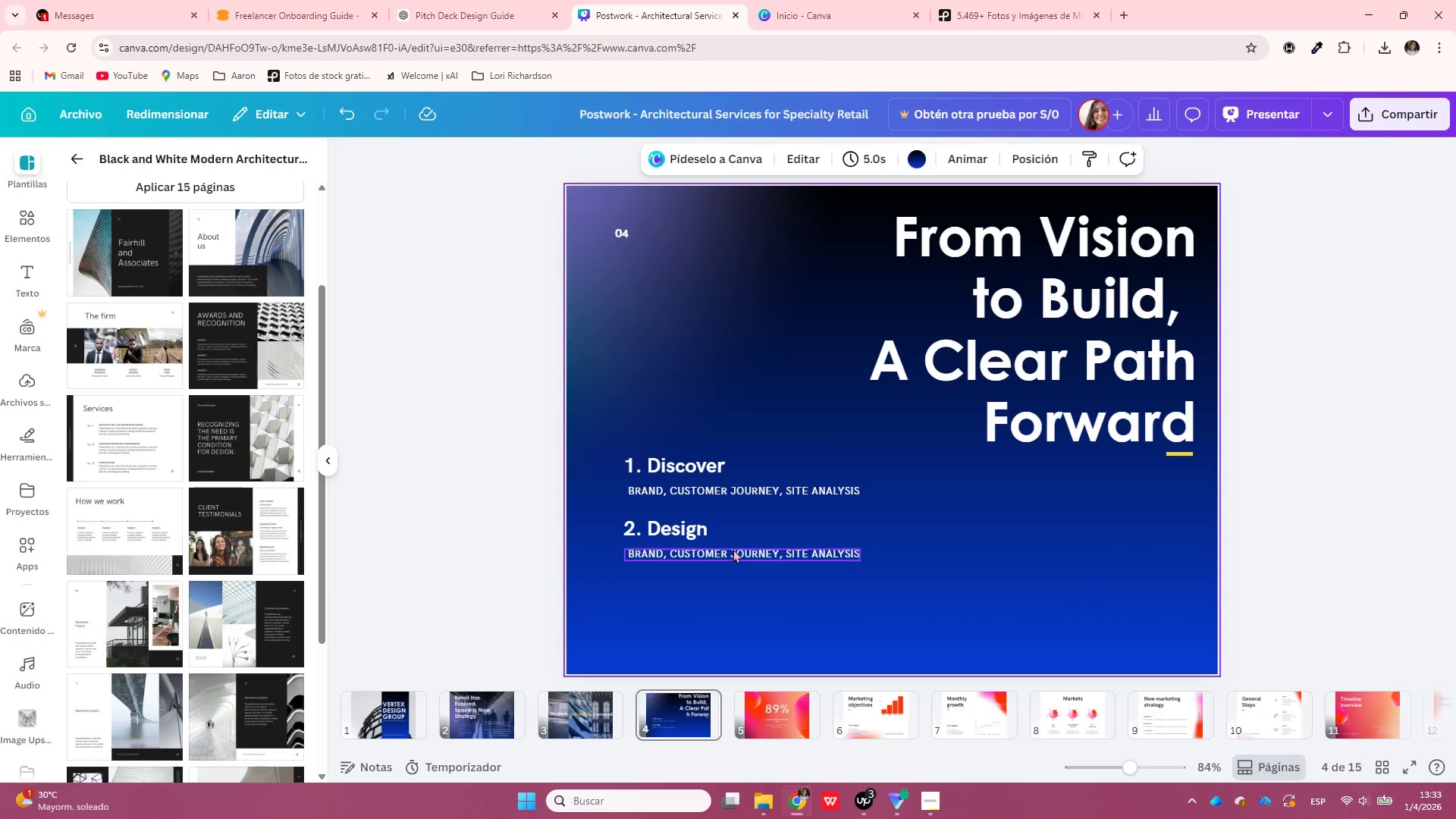 
double_click([733, 549])
 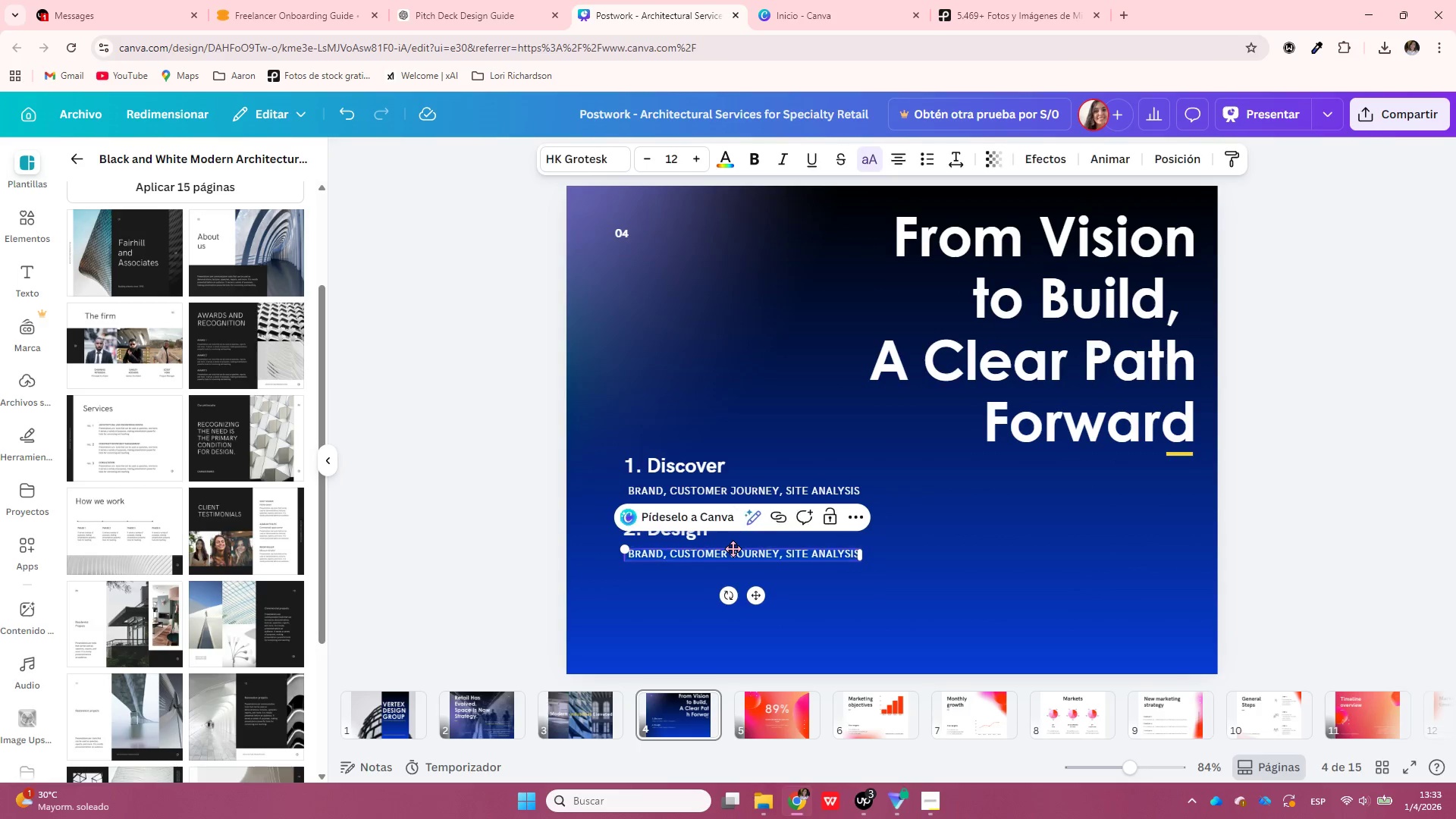 
triple_click([733, 549])
 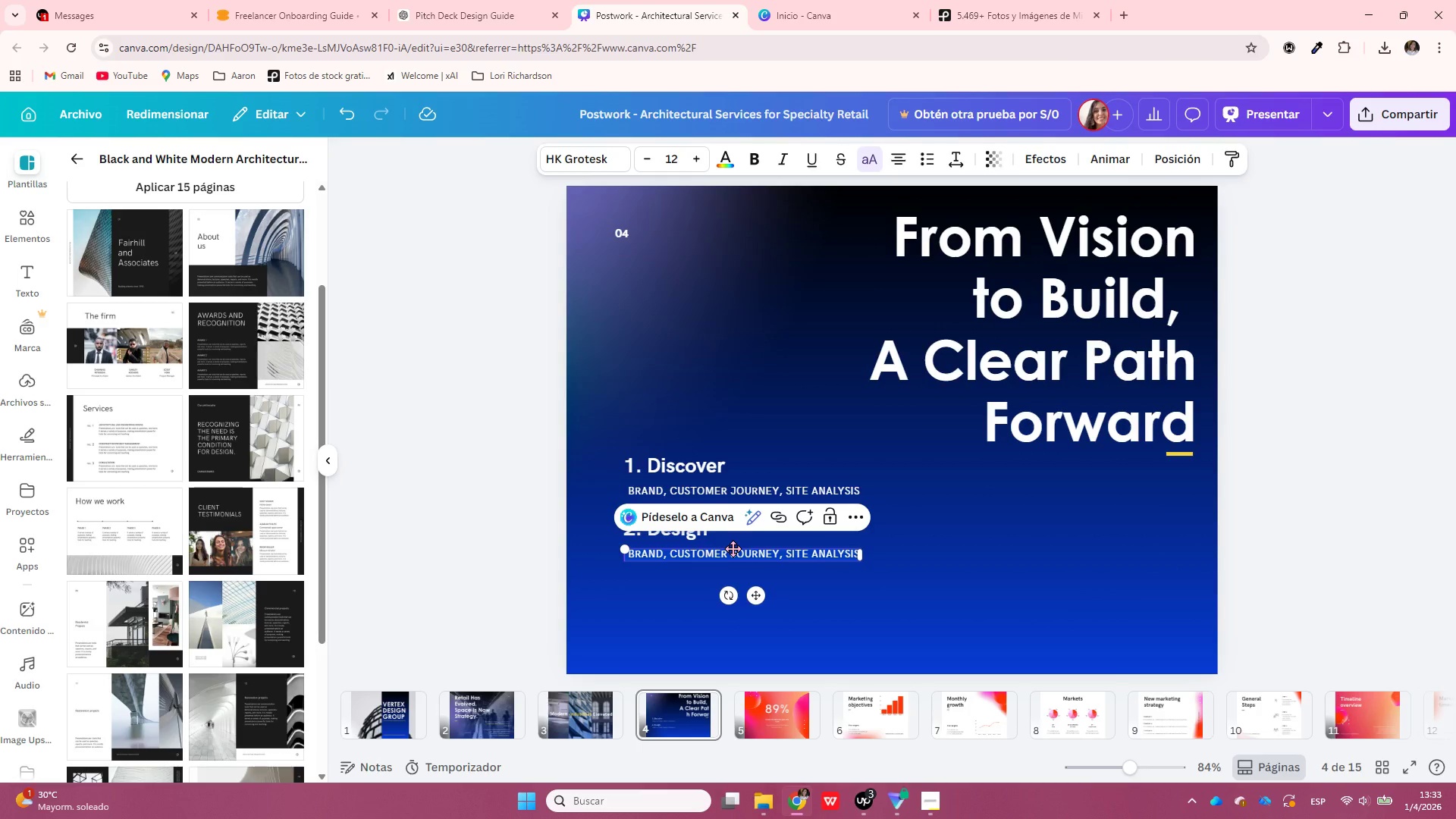 
key(Control+V)
 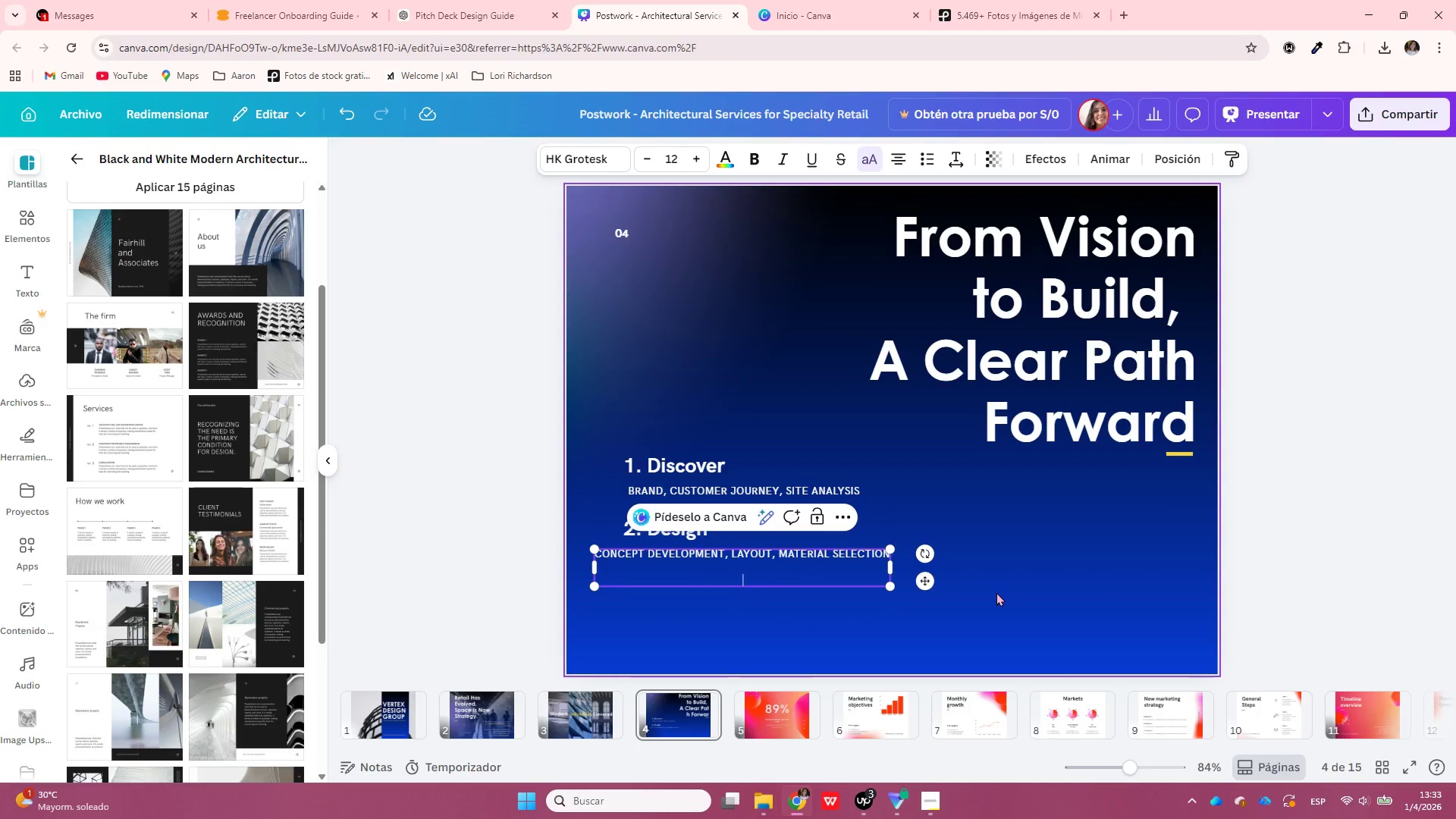 
key(Backspace)
 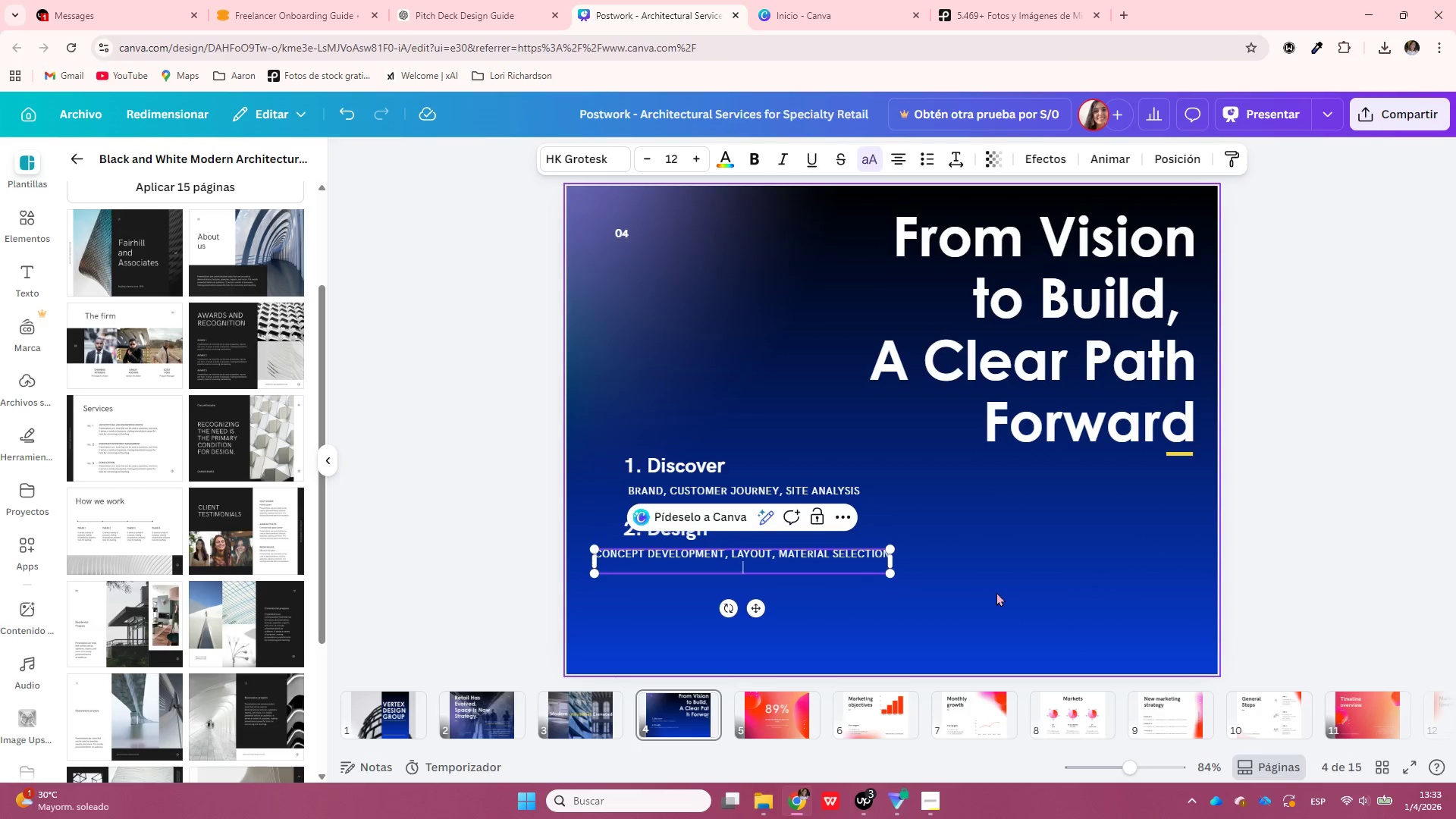 
key(Backspace)
 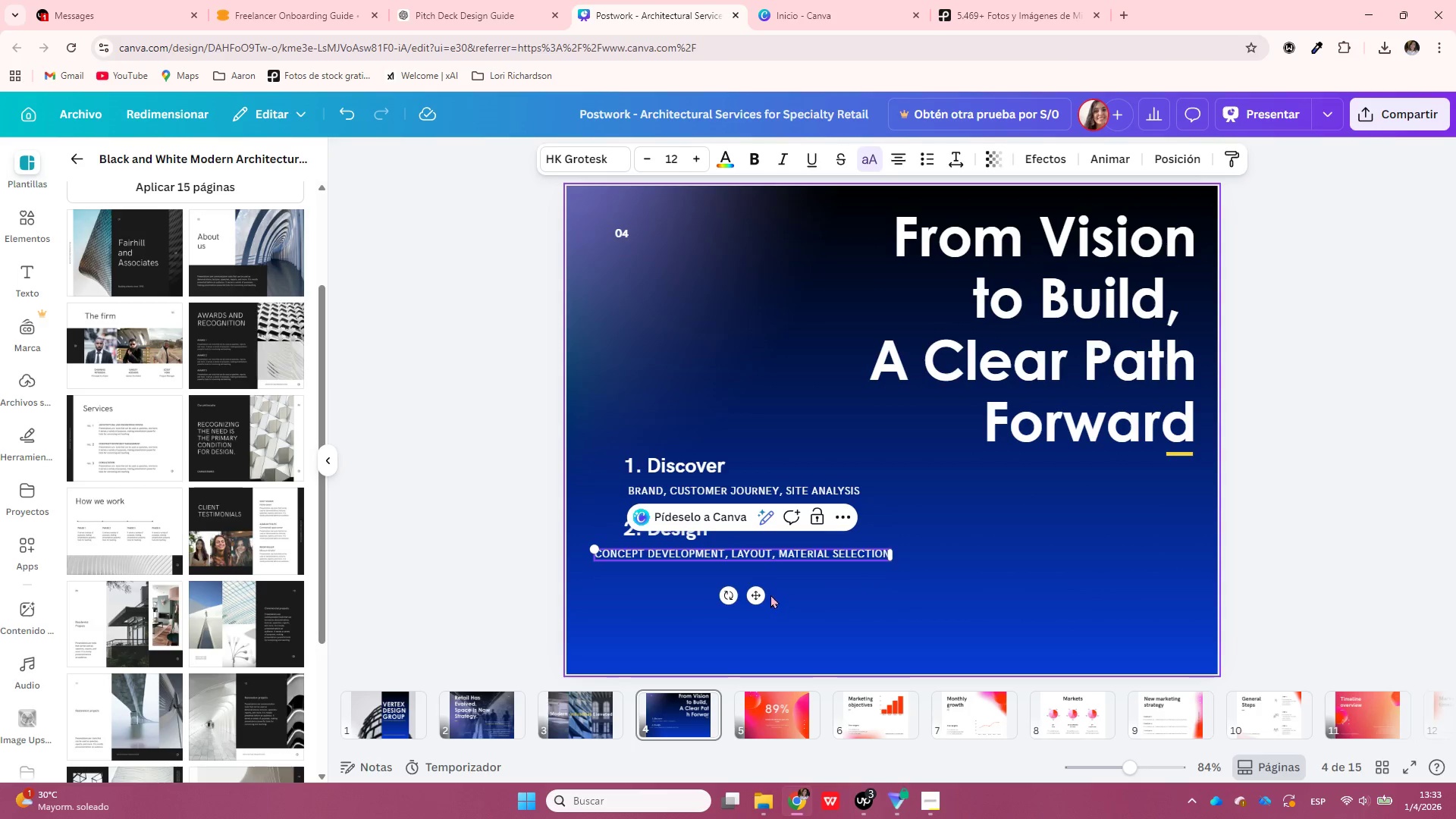 
left_click_drag(start_coordinate=[759, 592], to_coordinate=[788, 591])
 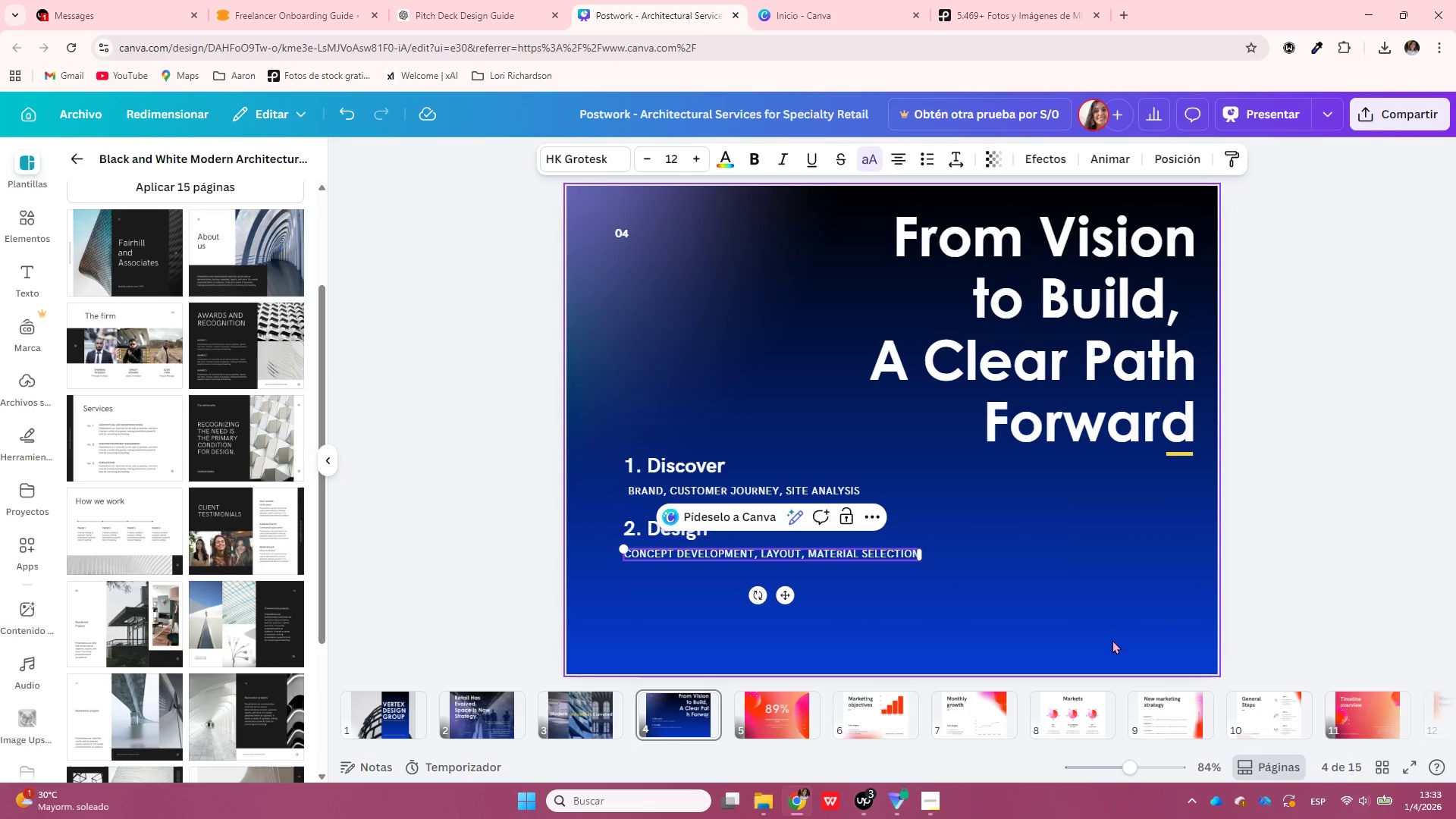 
wait(12.81)
 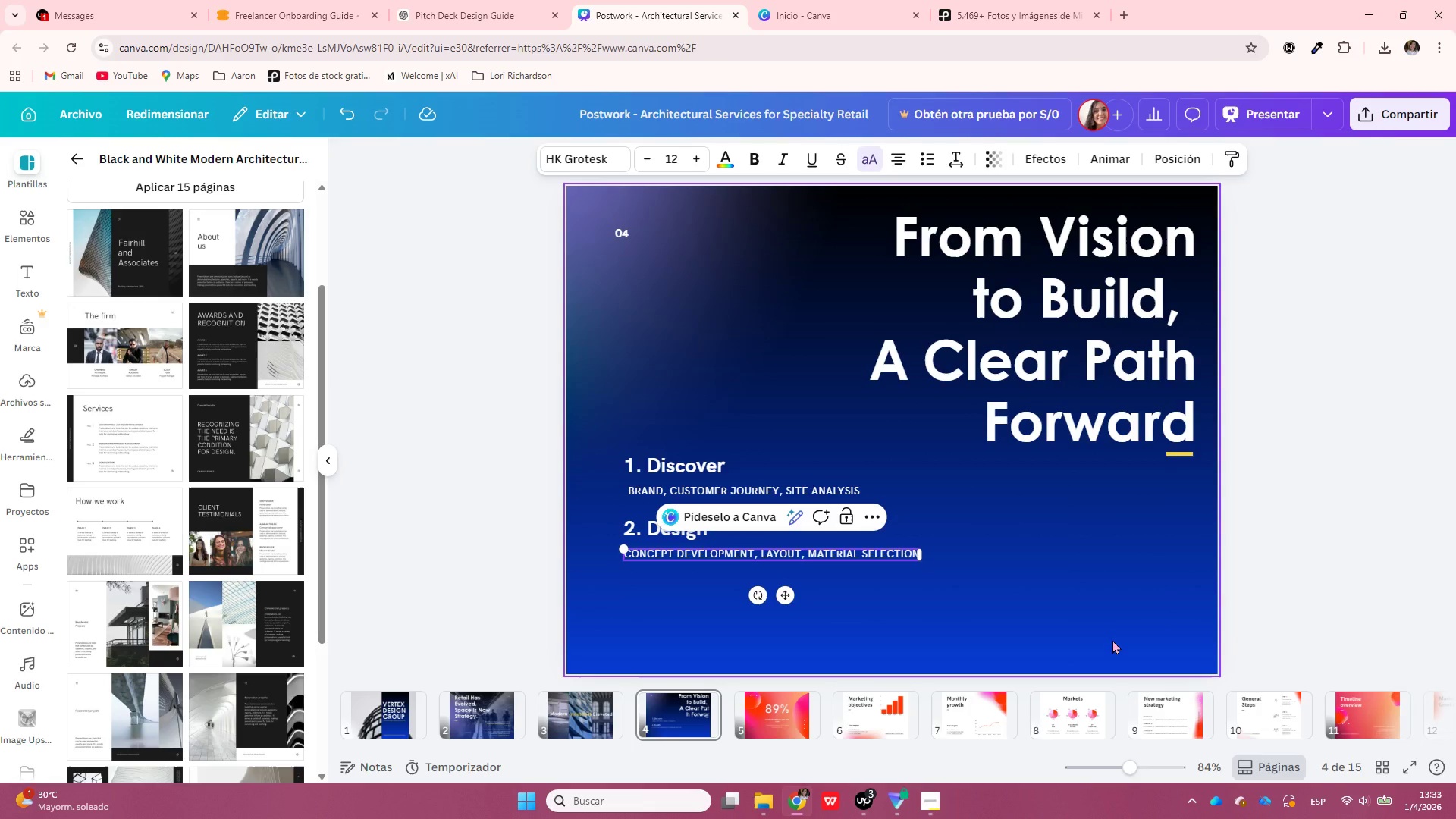 
hold_key(key=ShiftLeft, duration=0.55)
left_click([640, 534])
 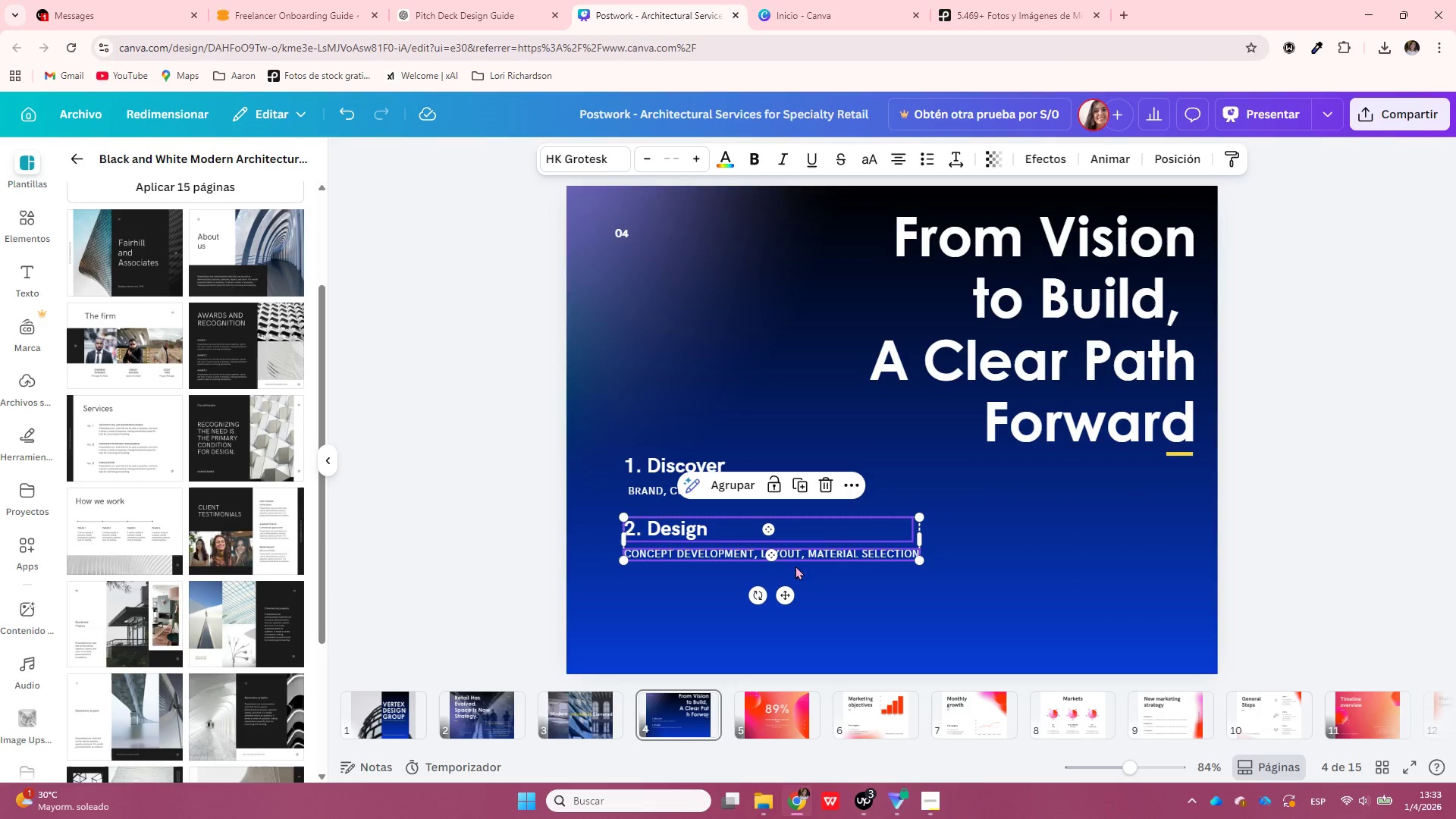 
key(Control+C)
 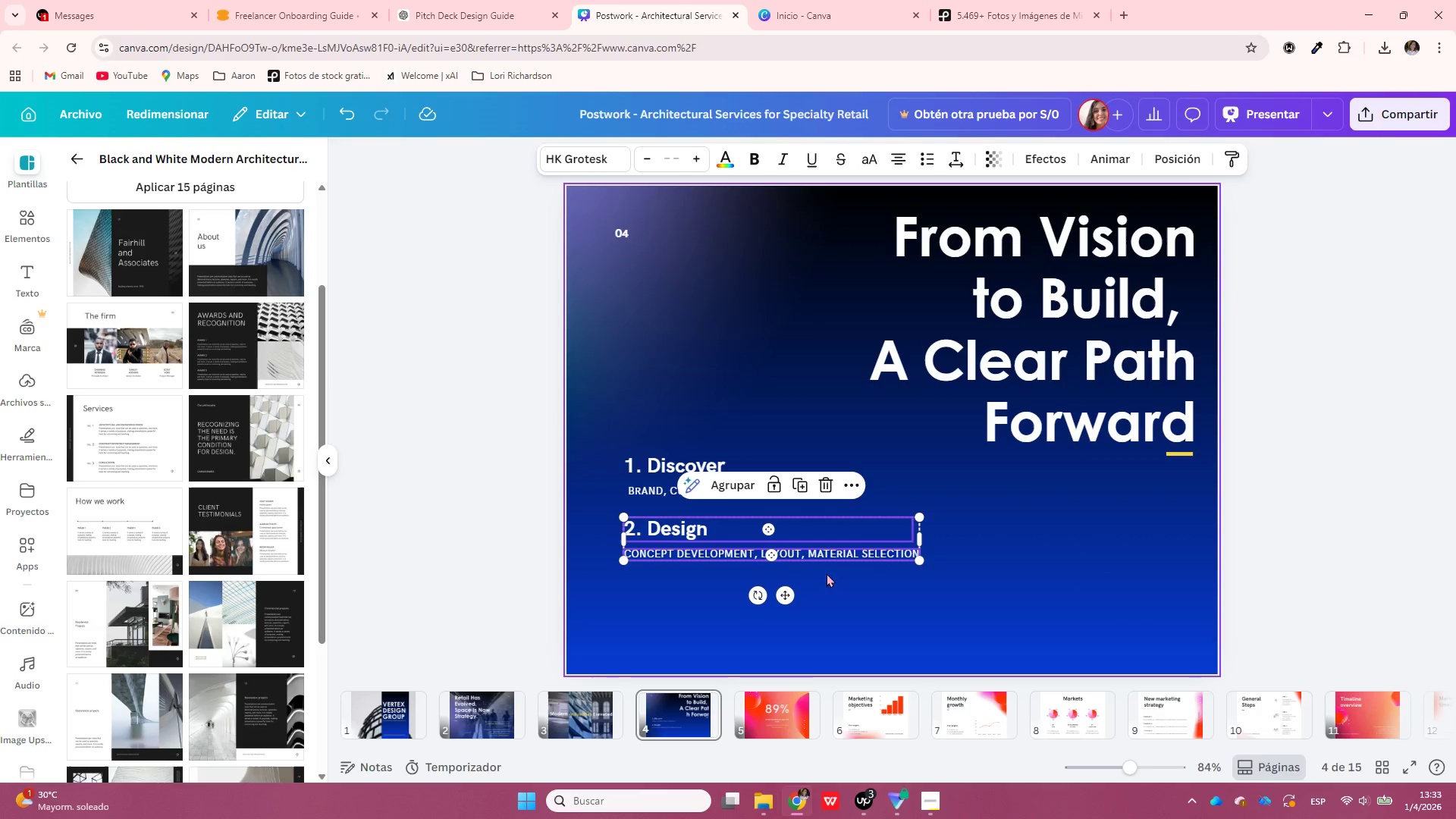 
key(Control+V)
 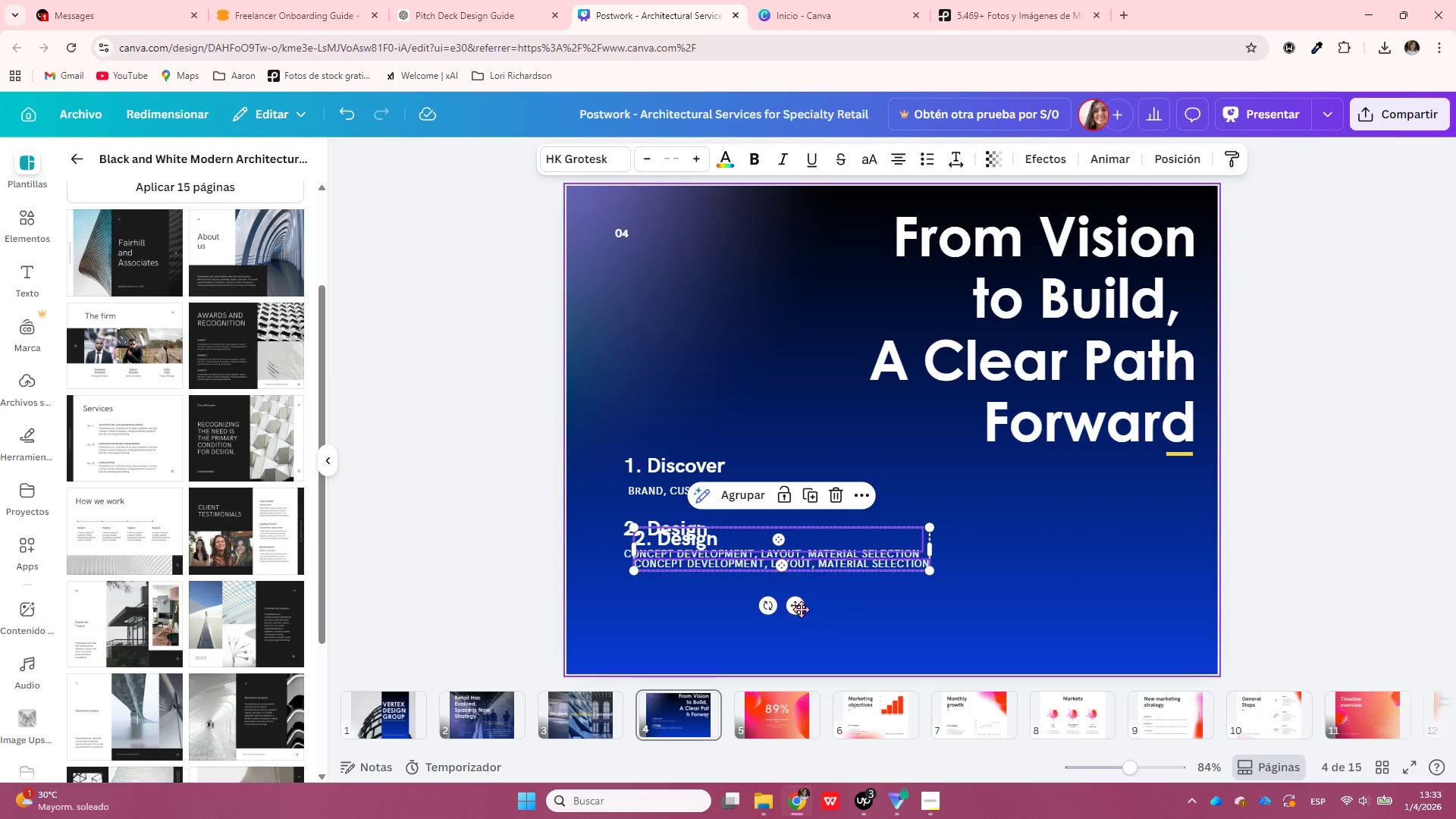 
left_click_drag(start_coordinate=[792, 608], to_coordinate=[782, 664])
 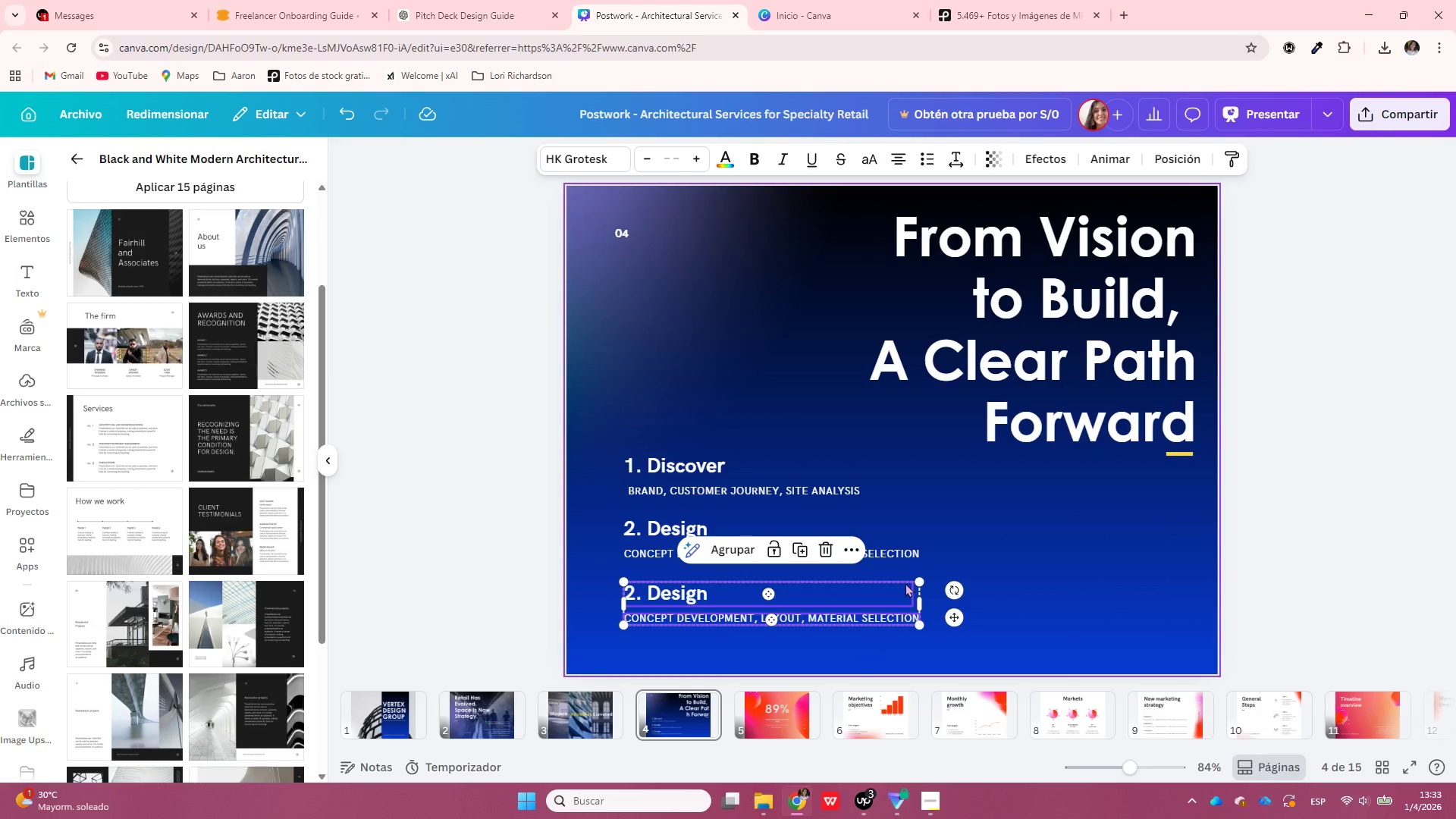 
left_click([509, 0])
 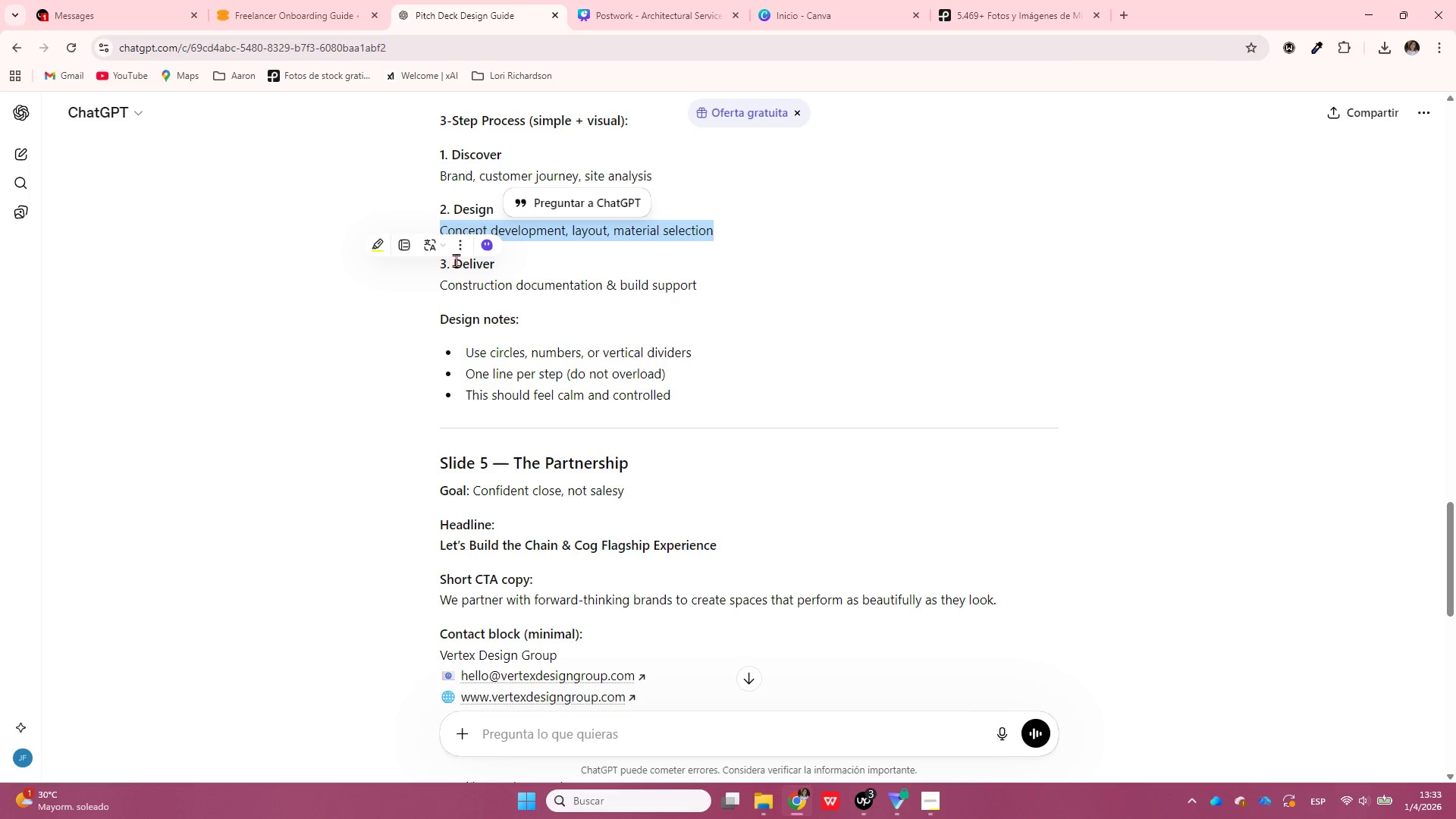 
left_click_drag(start_coordinate=[424, 264], to_coordinate=[492, 263])
 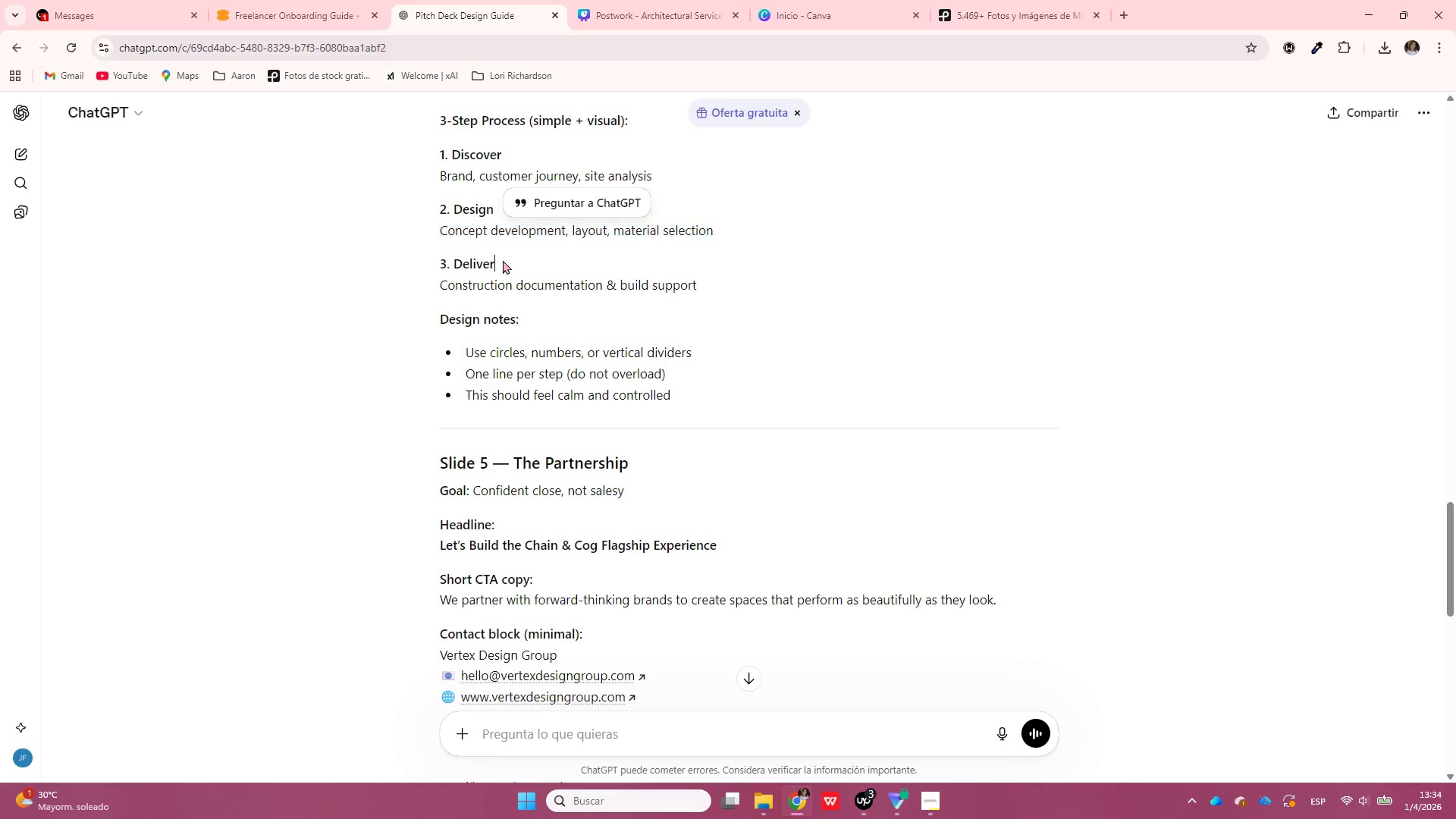 
left_click([503, 260])
 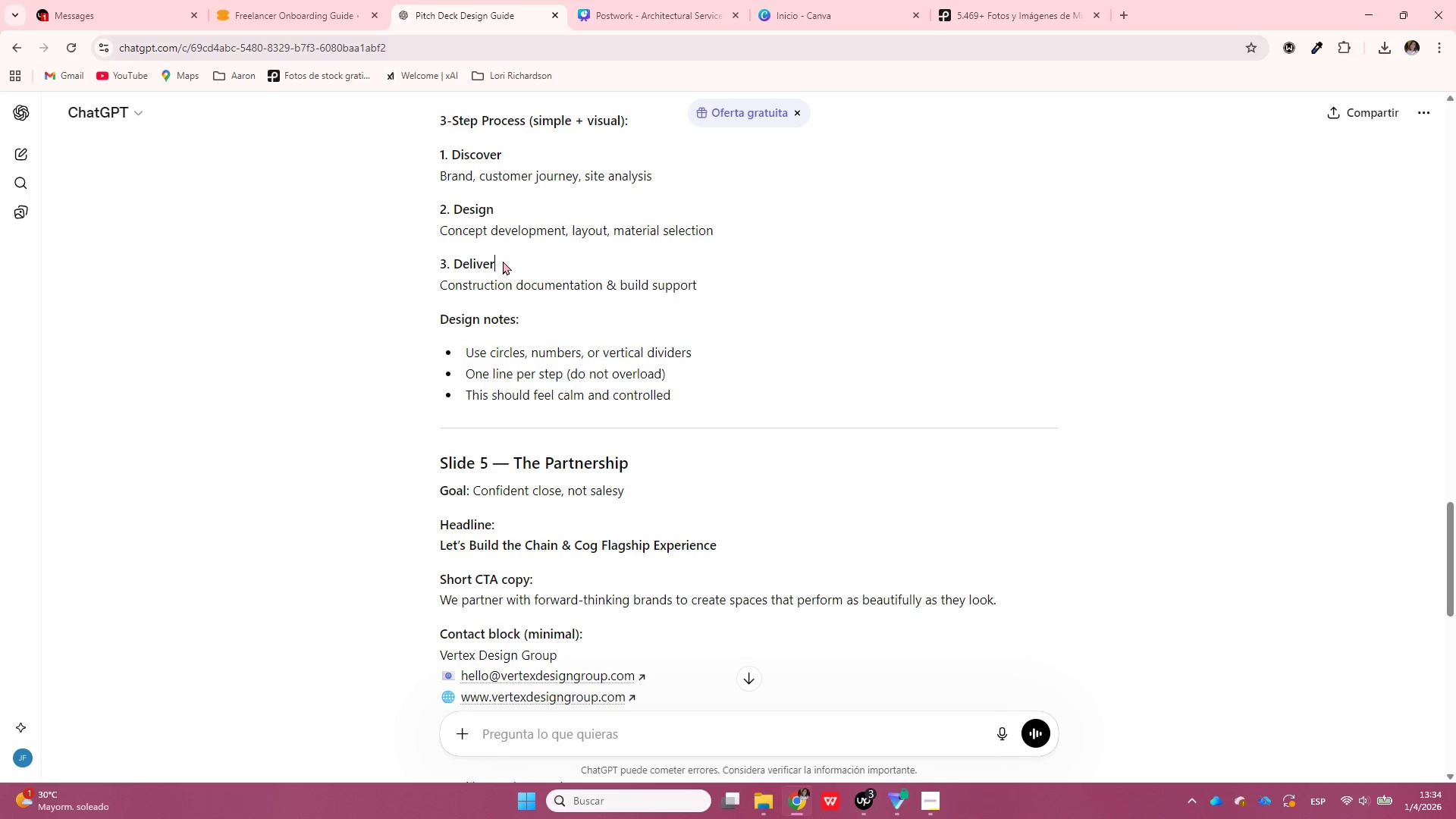 
left_click_drag(start_coordinate=[503, 261], to_coordinate=[420, 254])
 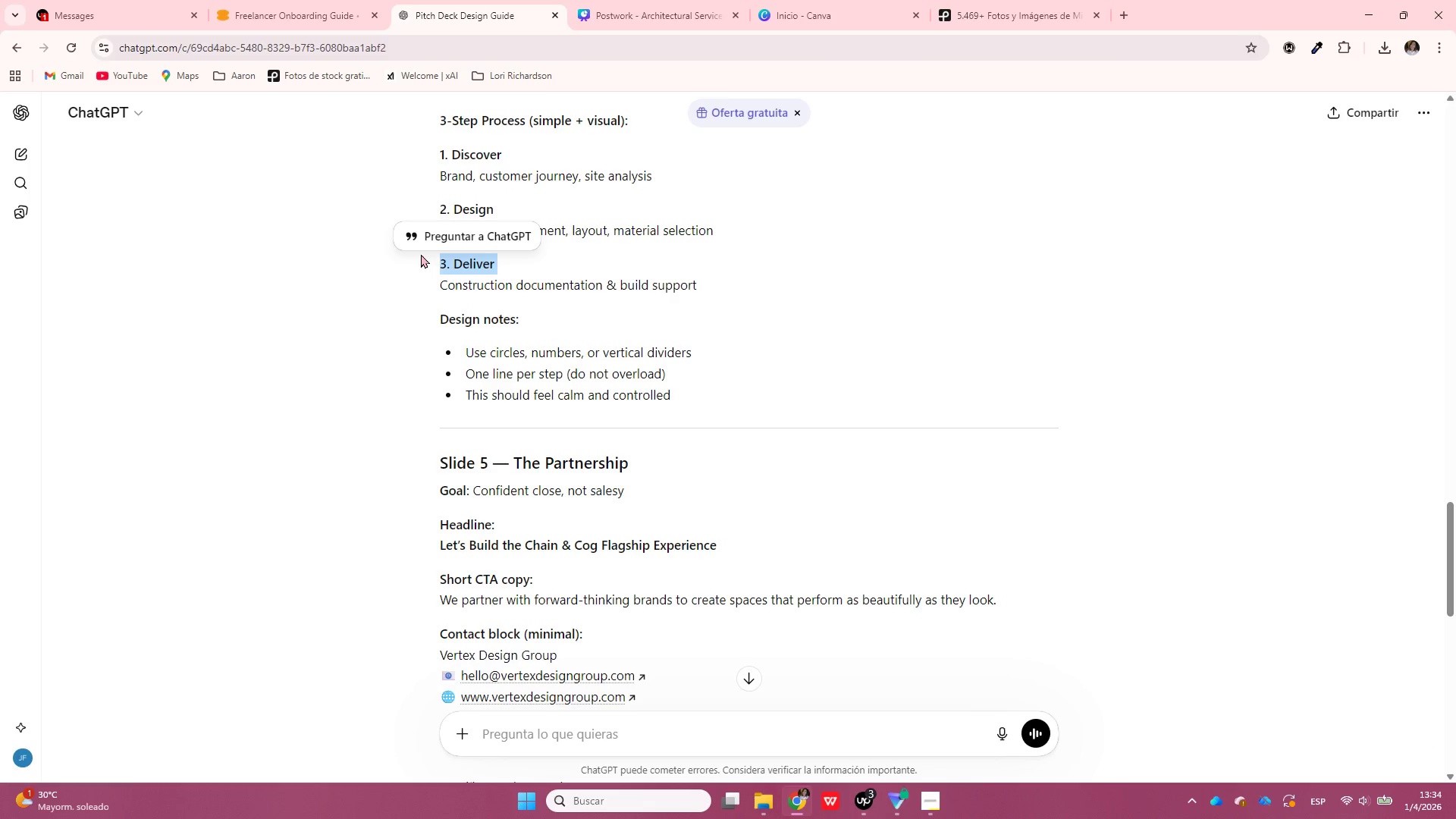 
key(Control+C)
 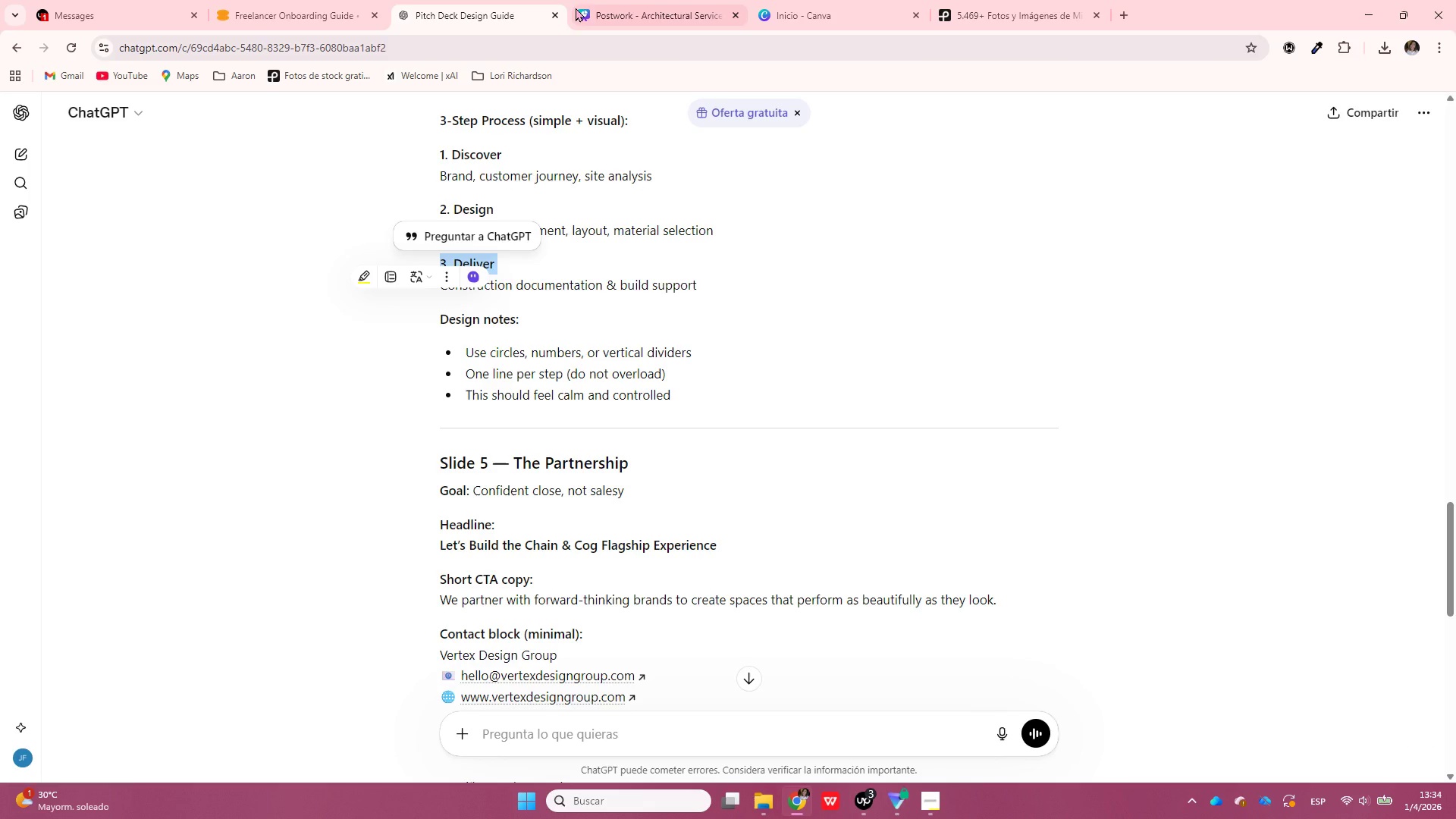 
left_click([648, 0])
 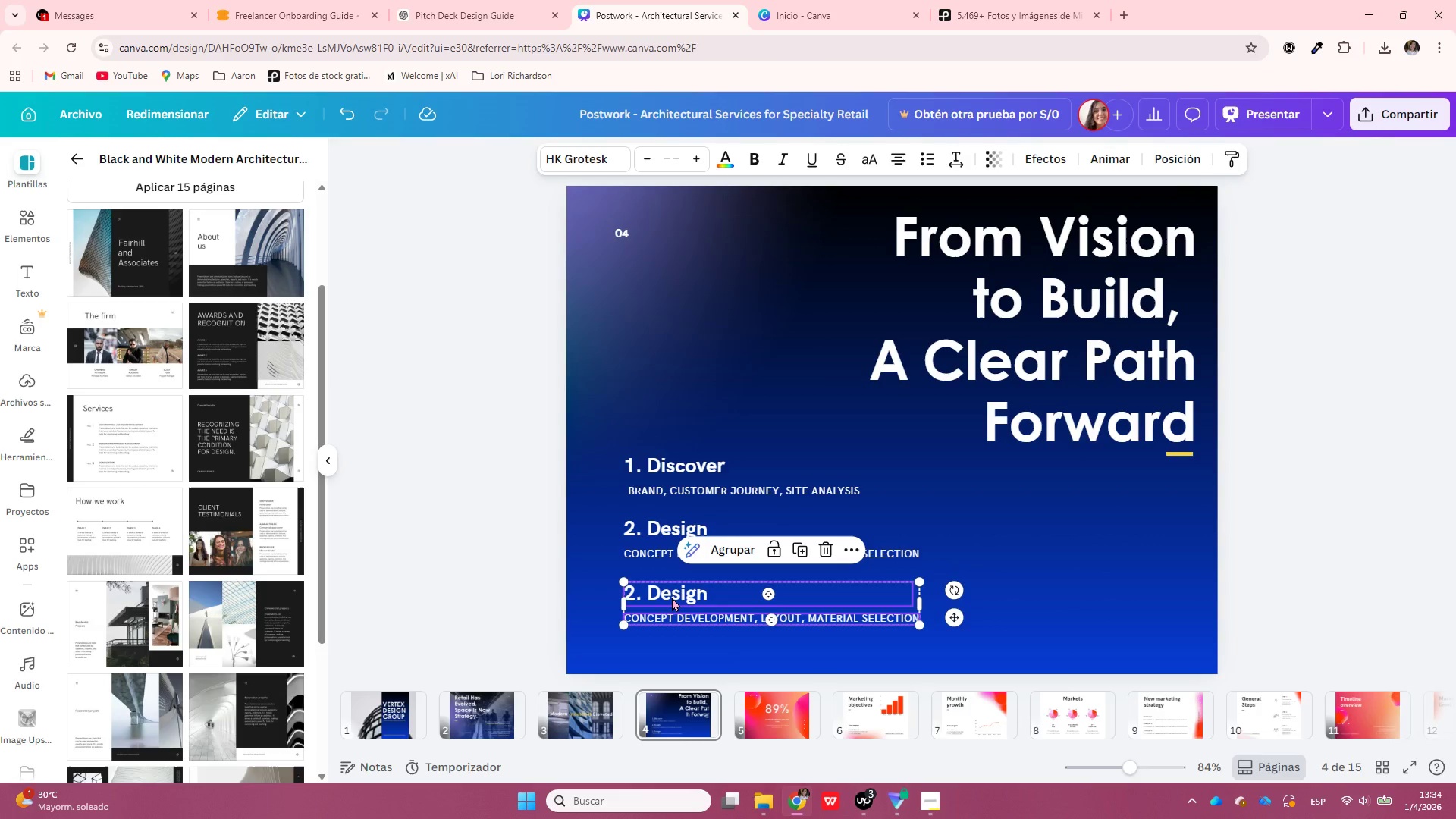 
double_click([672, 598])
 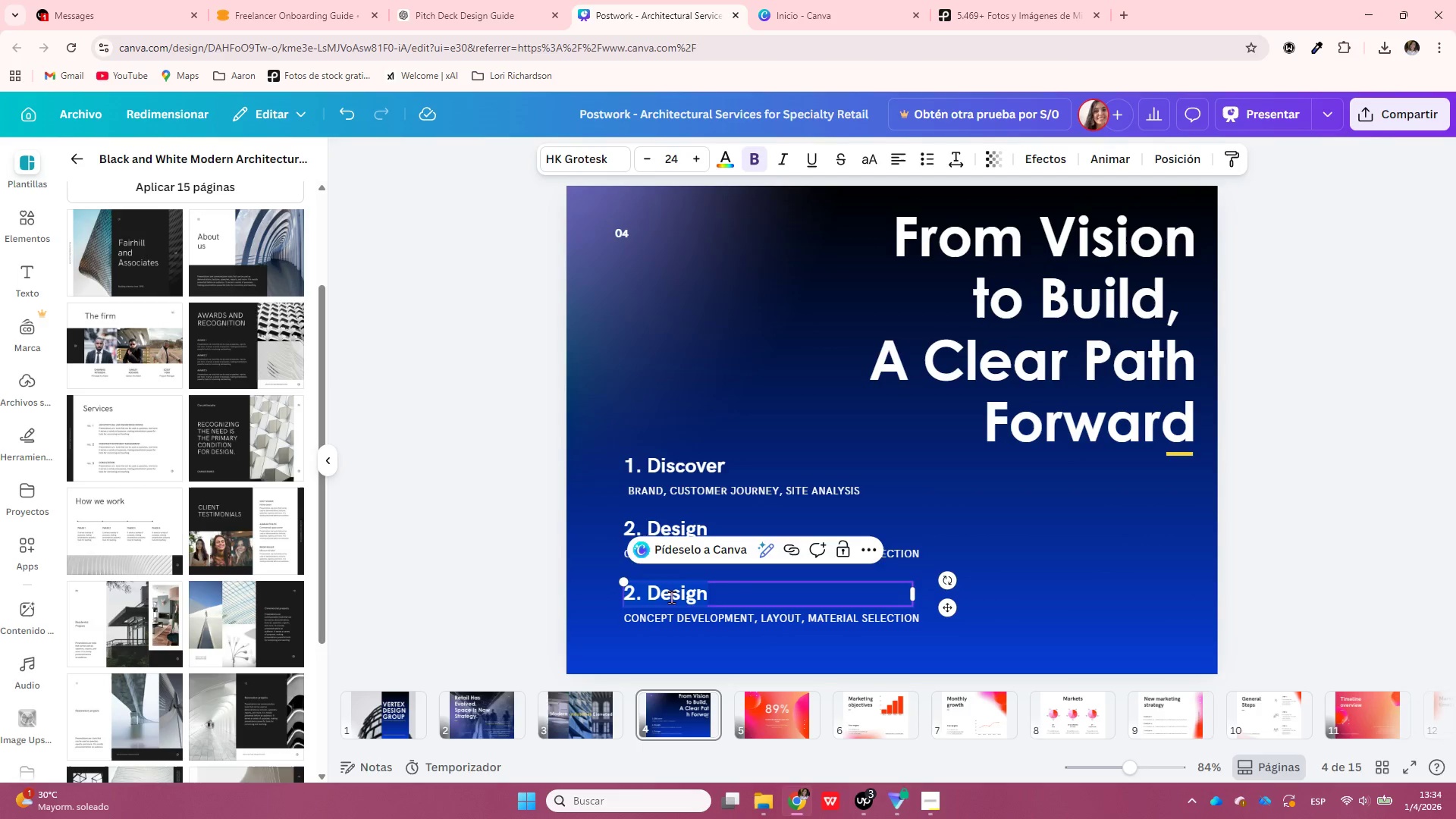 
triple_click([672, 598])
 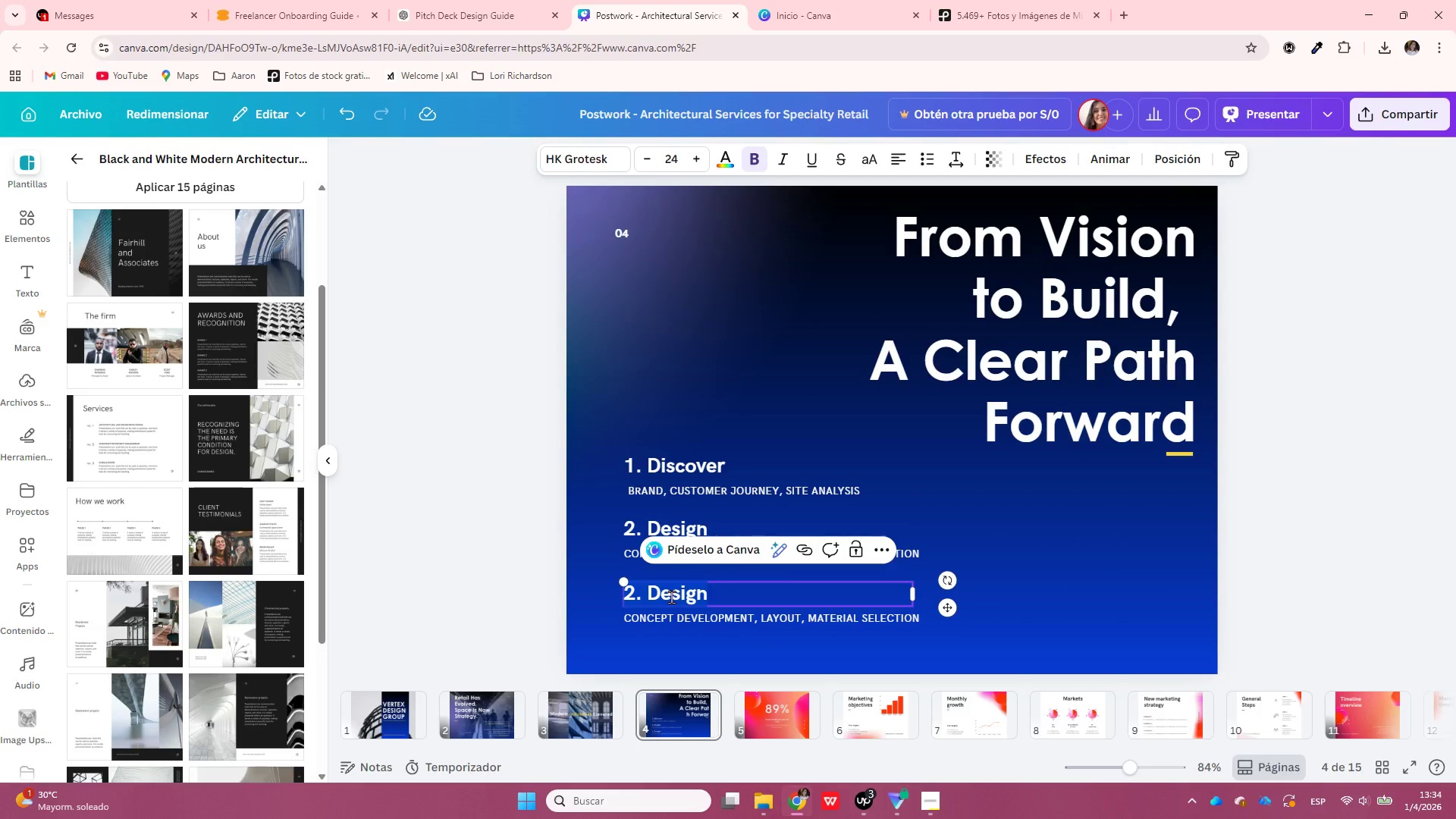 
key(Control+ControlLeft)
 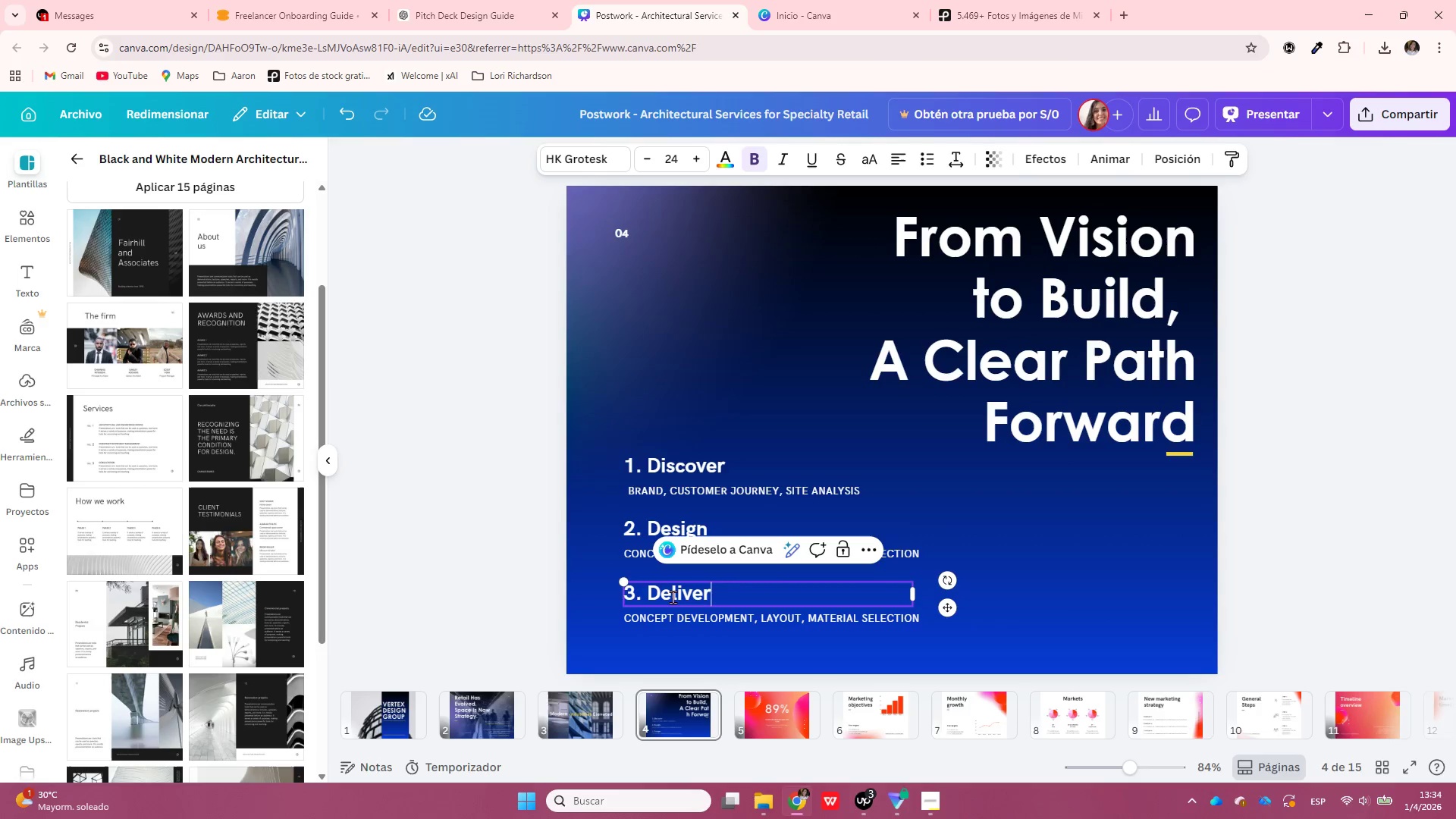 
key(Control+V)
 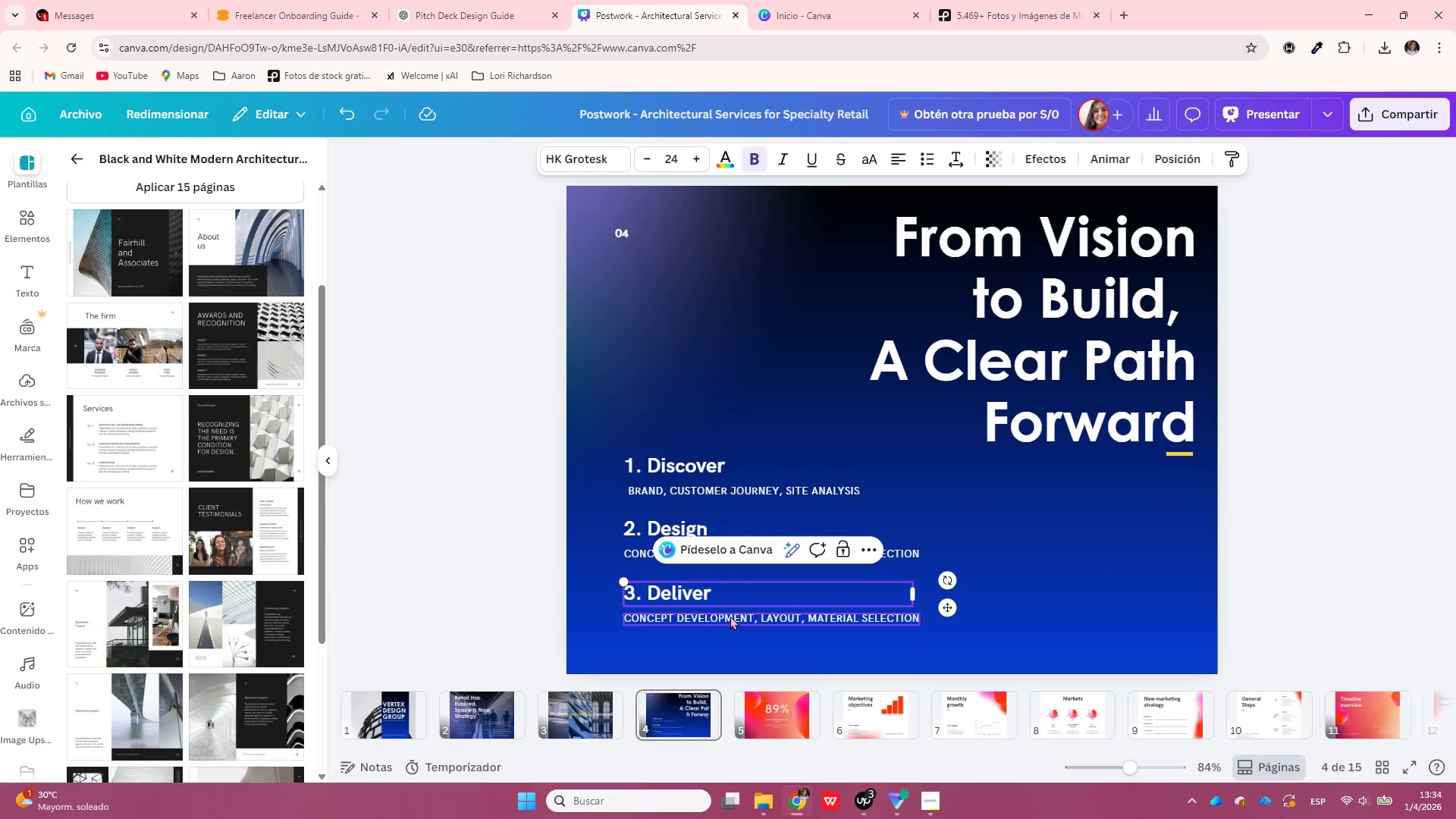 
left_click([730, 616])
 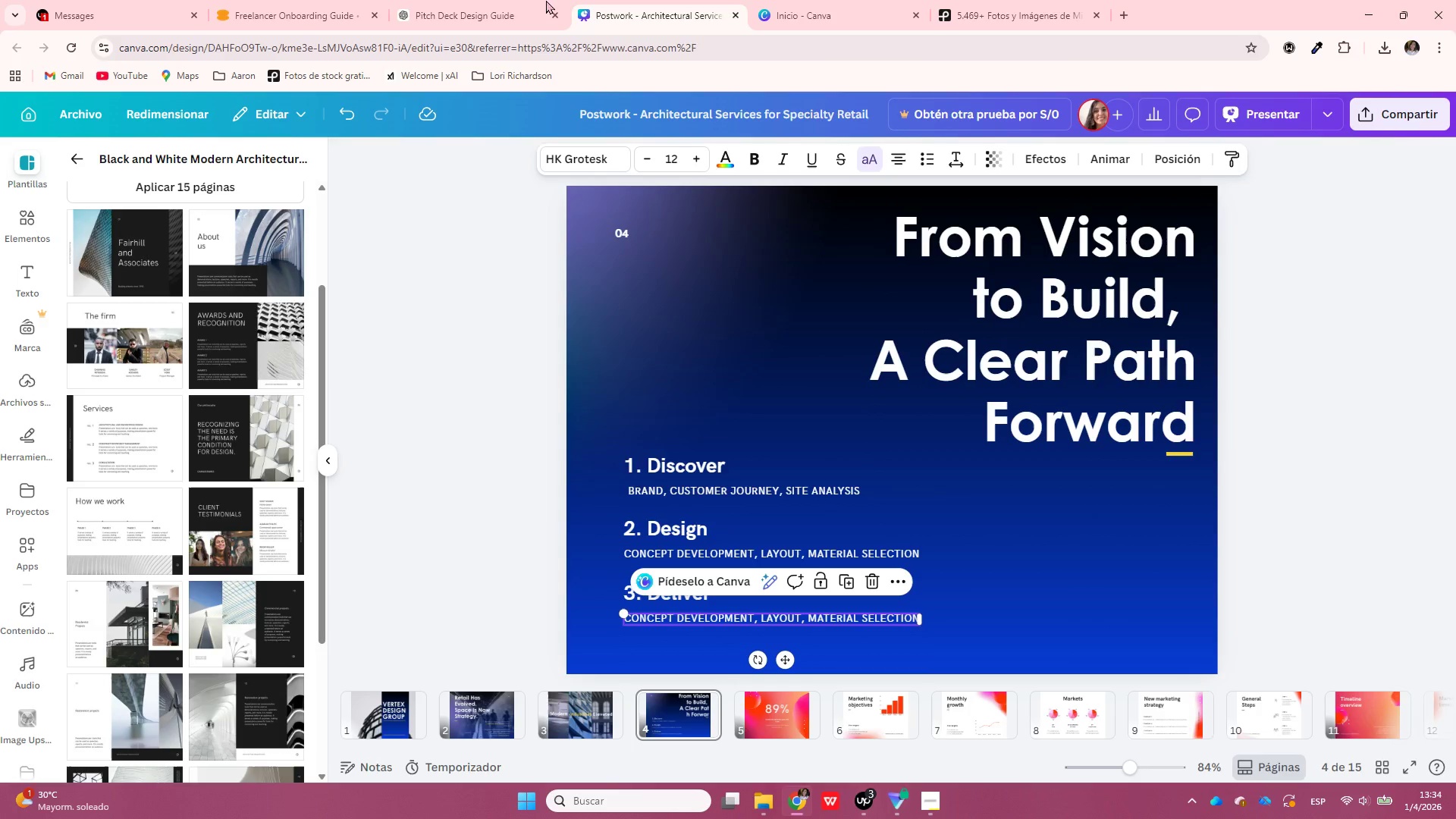 
left_click([465, 0])
 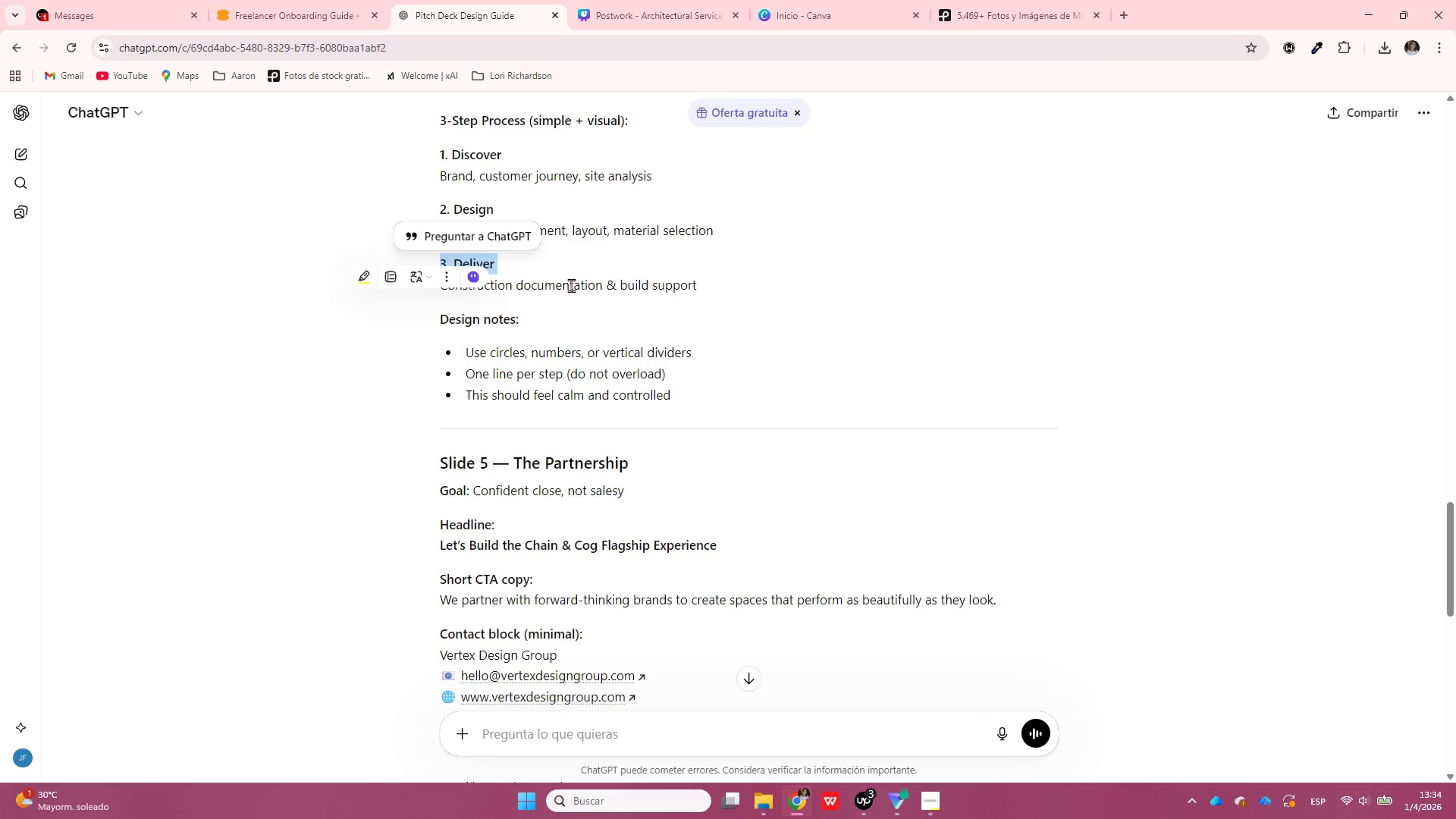 
double_click([571, 284])
 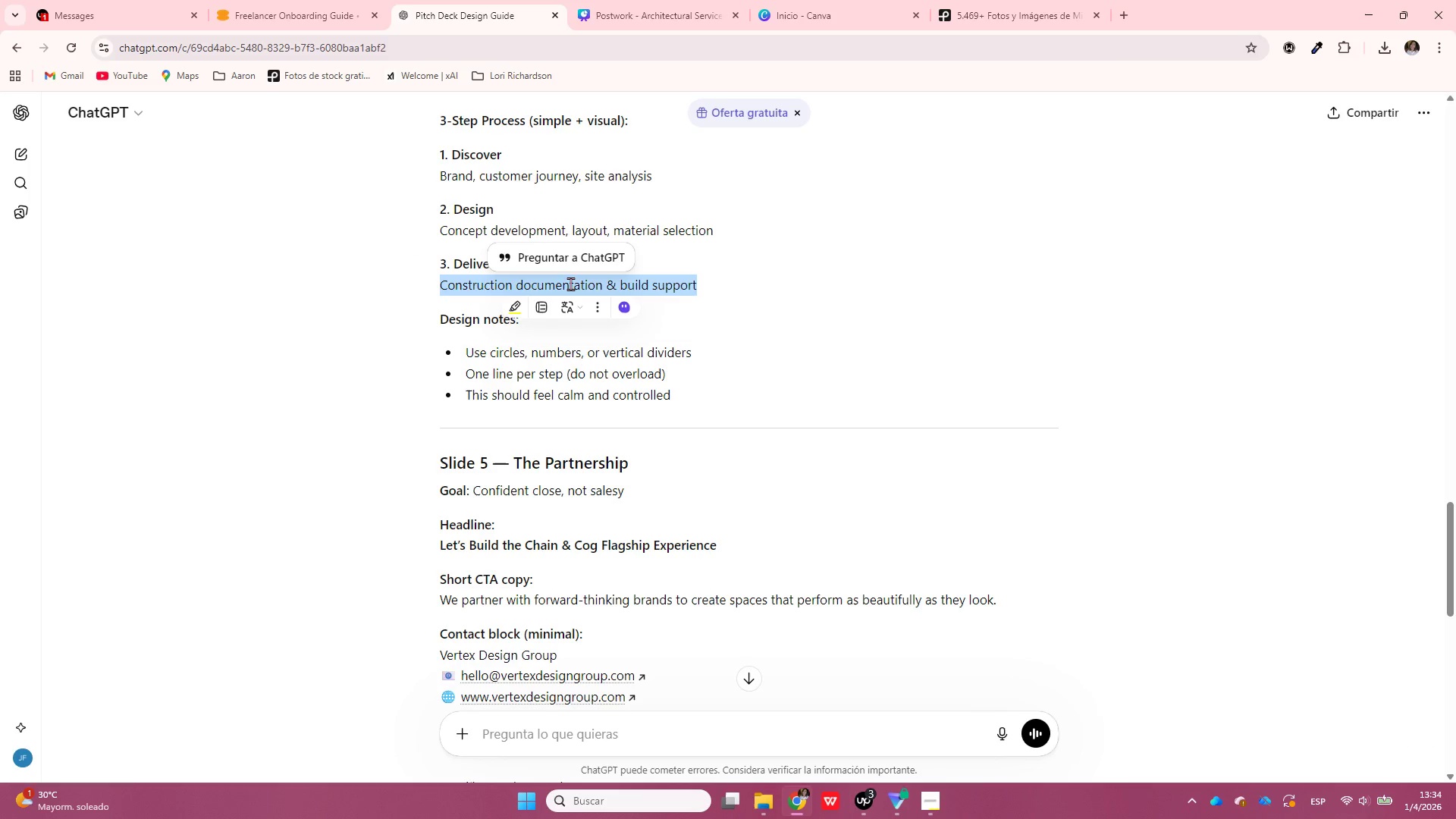 
triple_click([571, 284])
 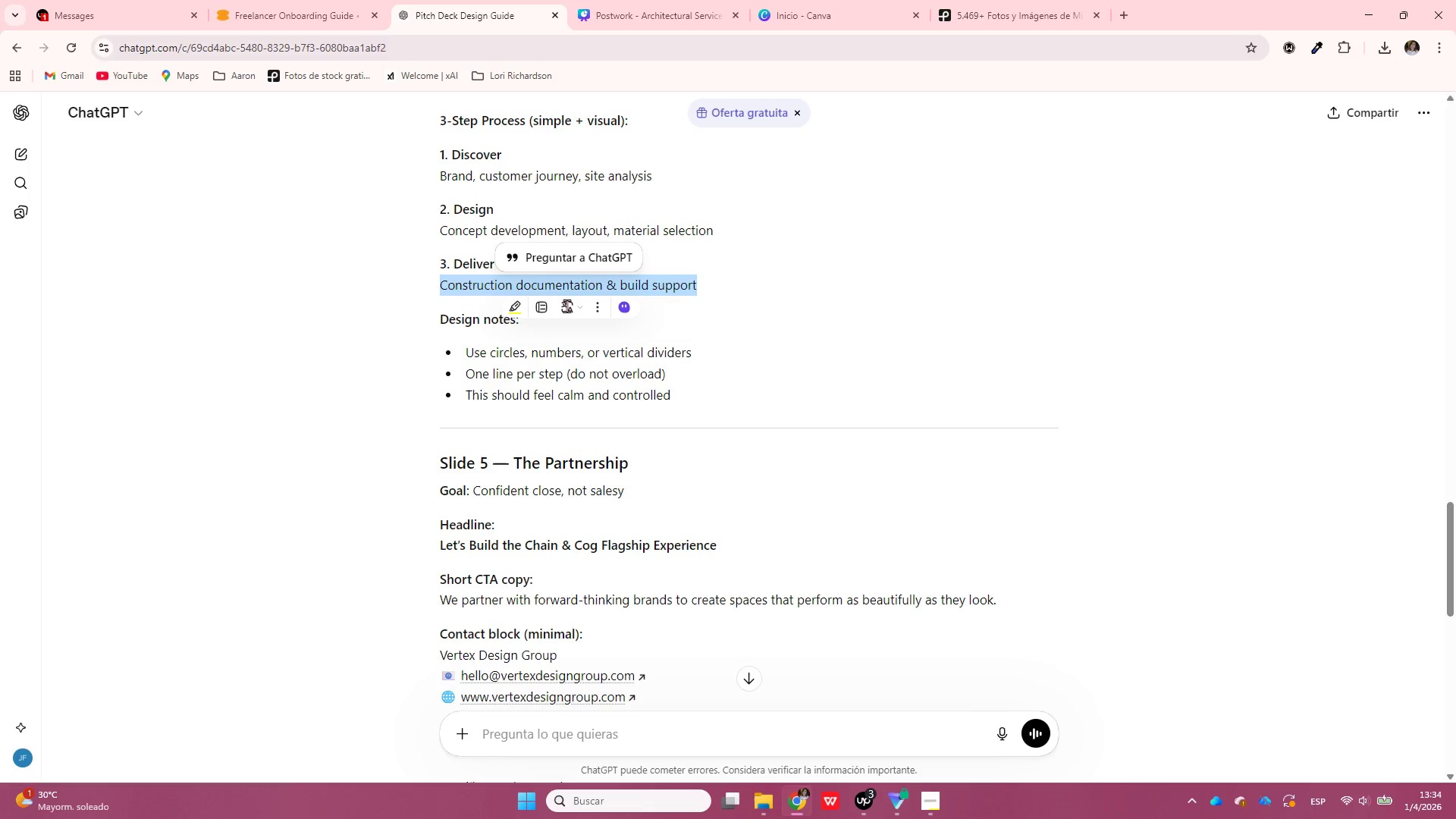 
key(Control+C)
 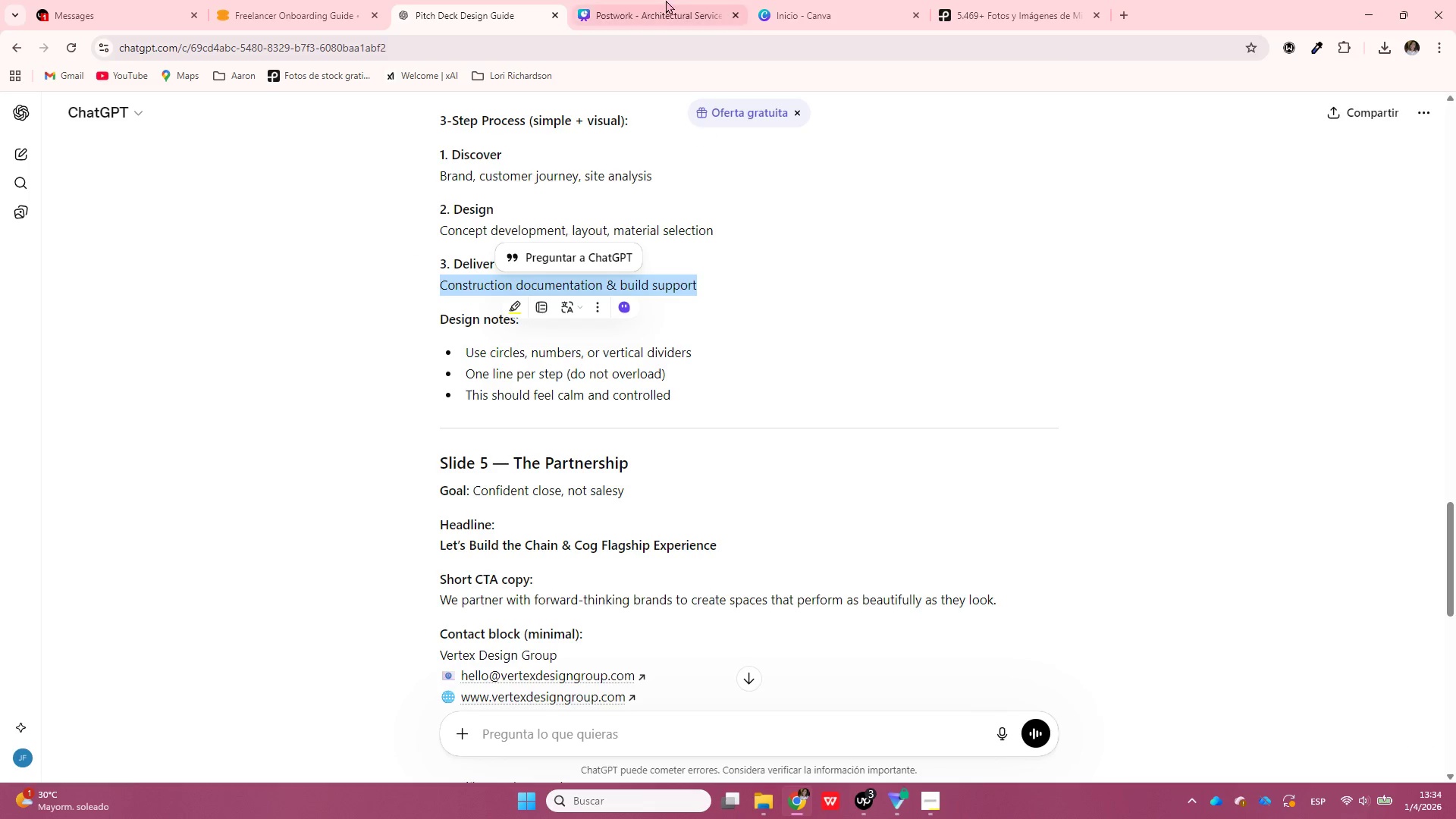 
left_click([667, 0])
 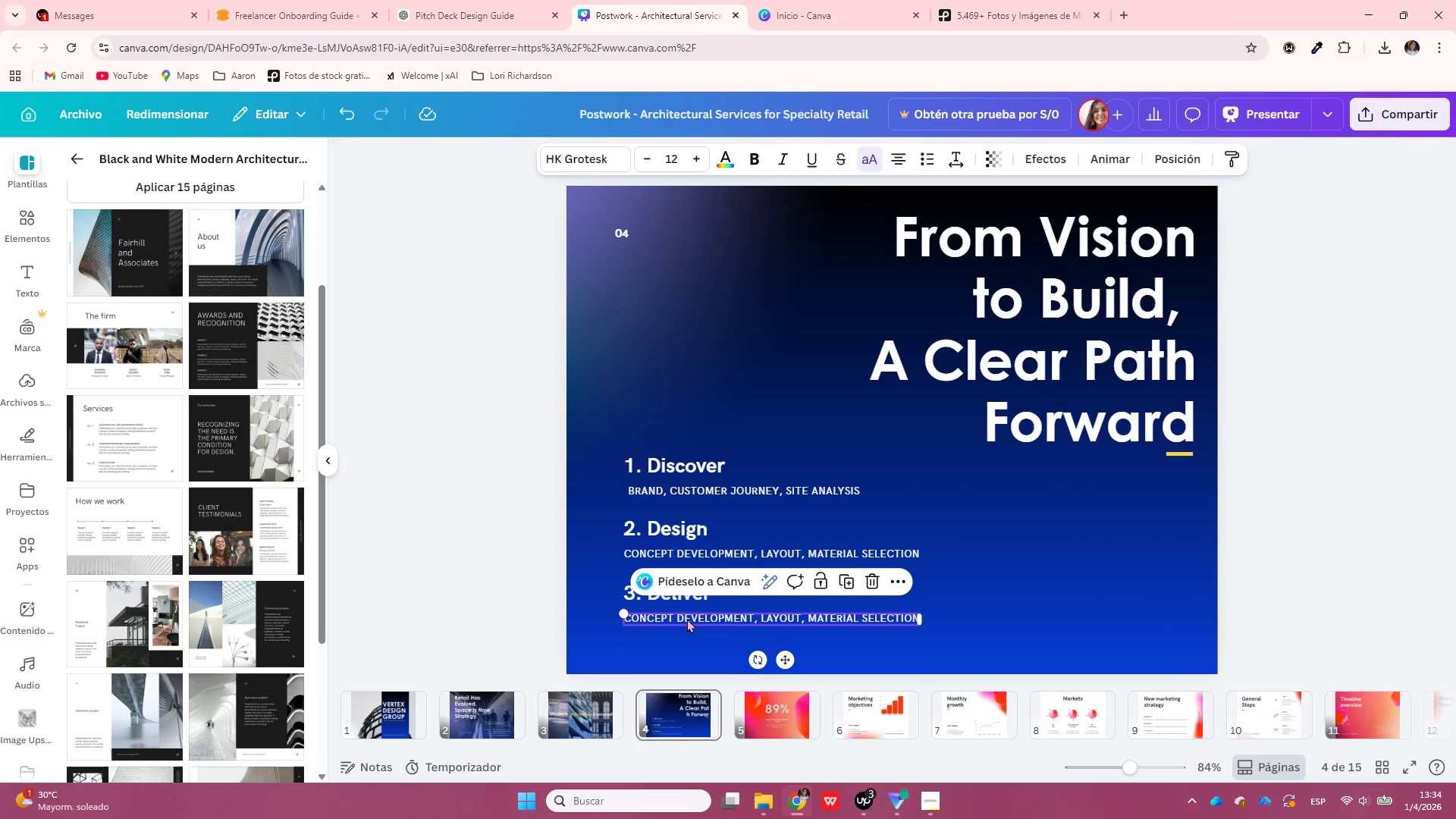 
double_click([687, 619])
 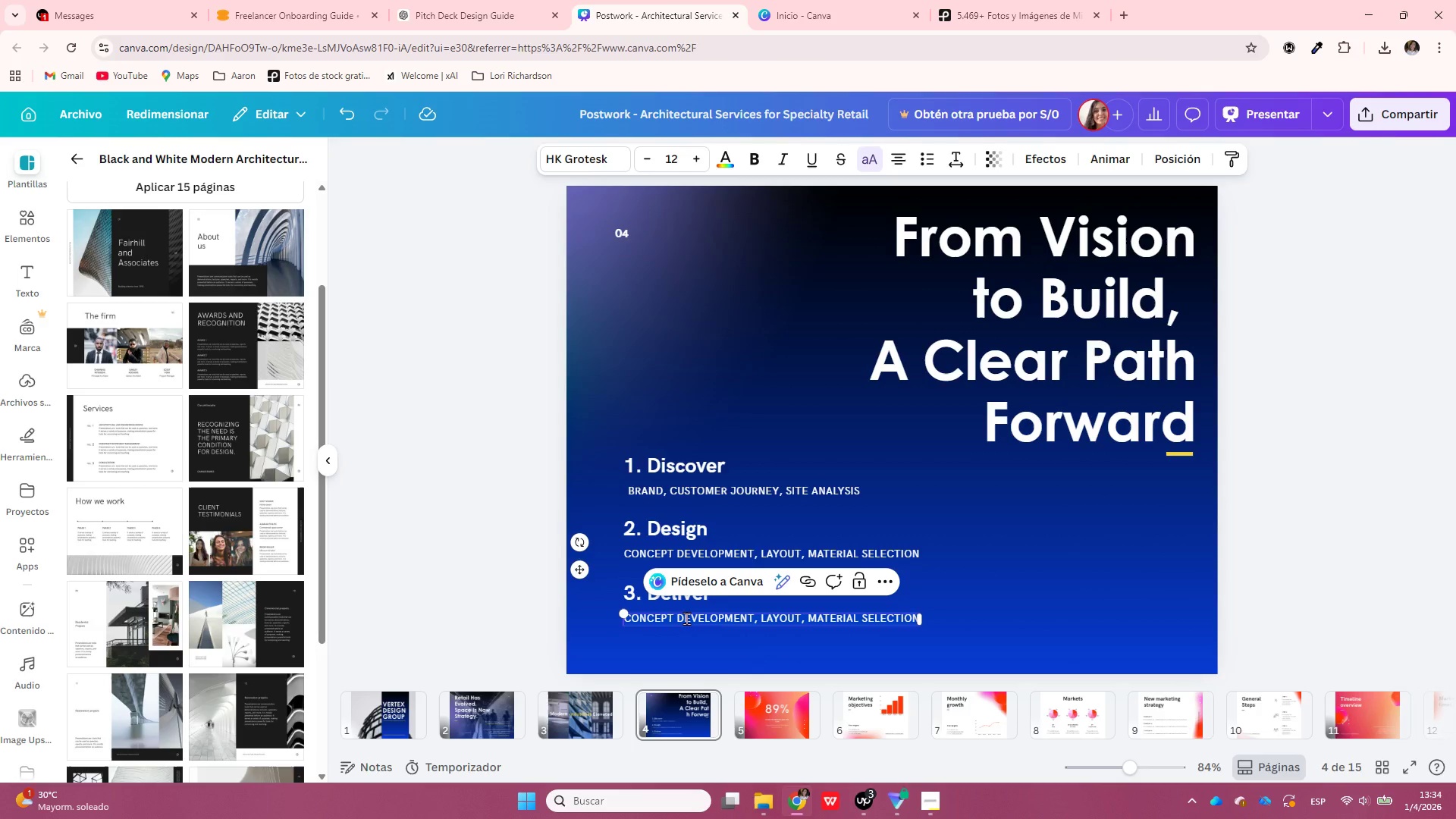 
key(Control+V)
 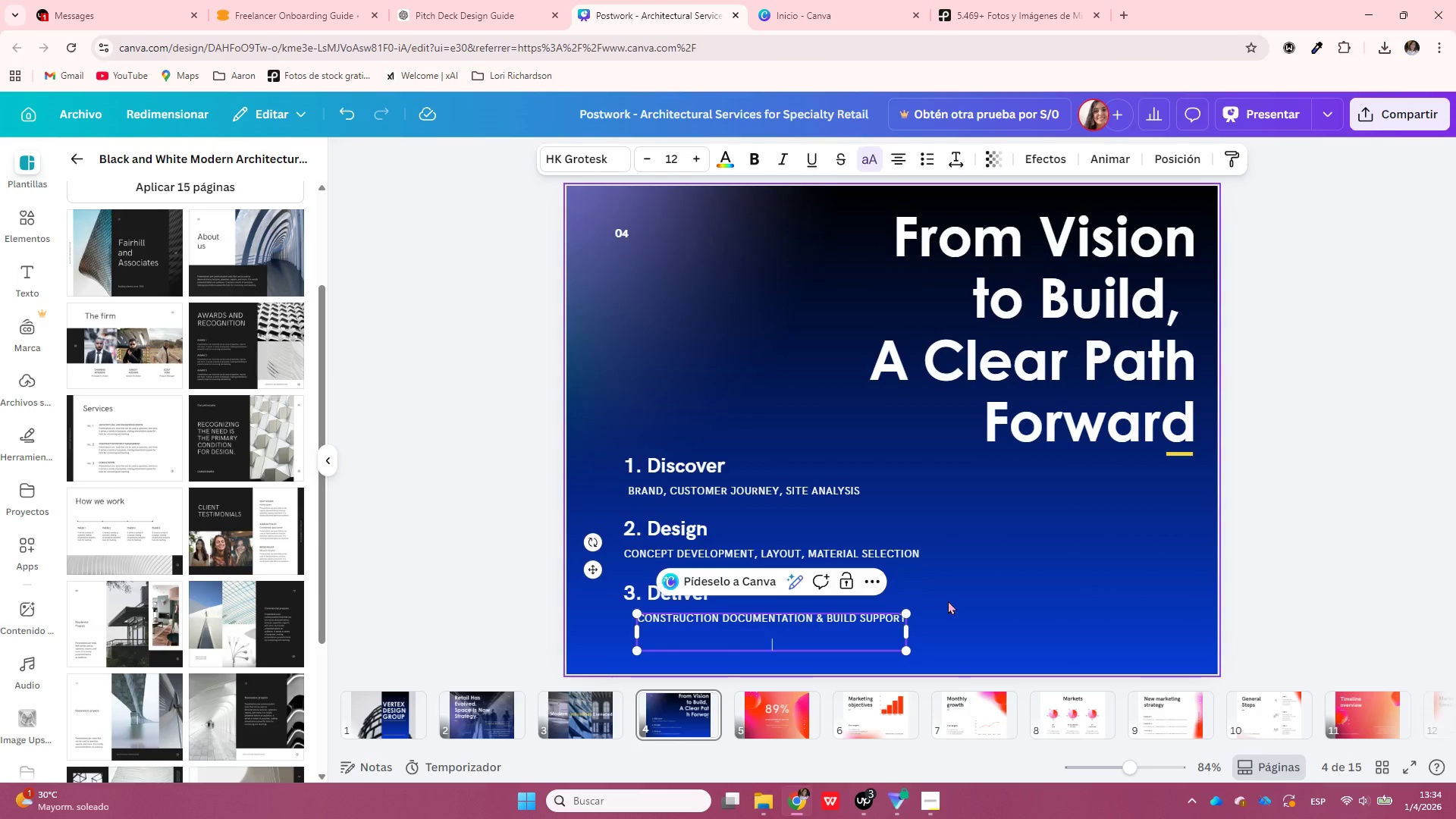 
key(Backspace)
 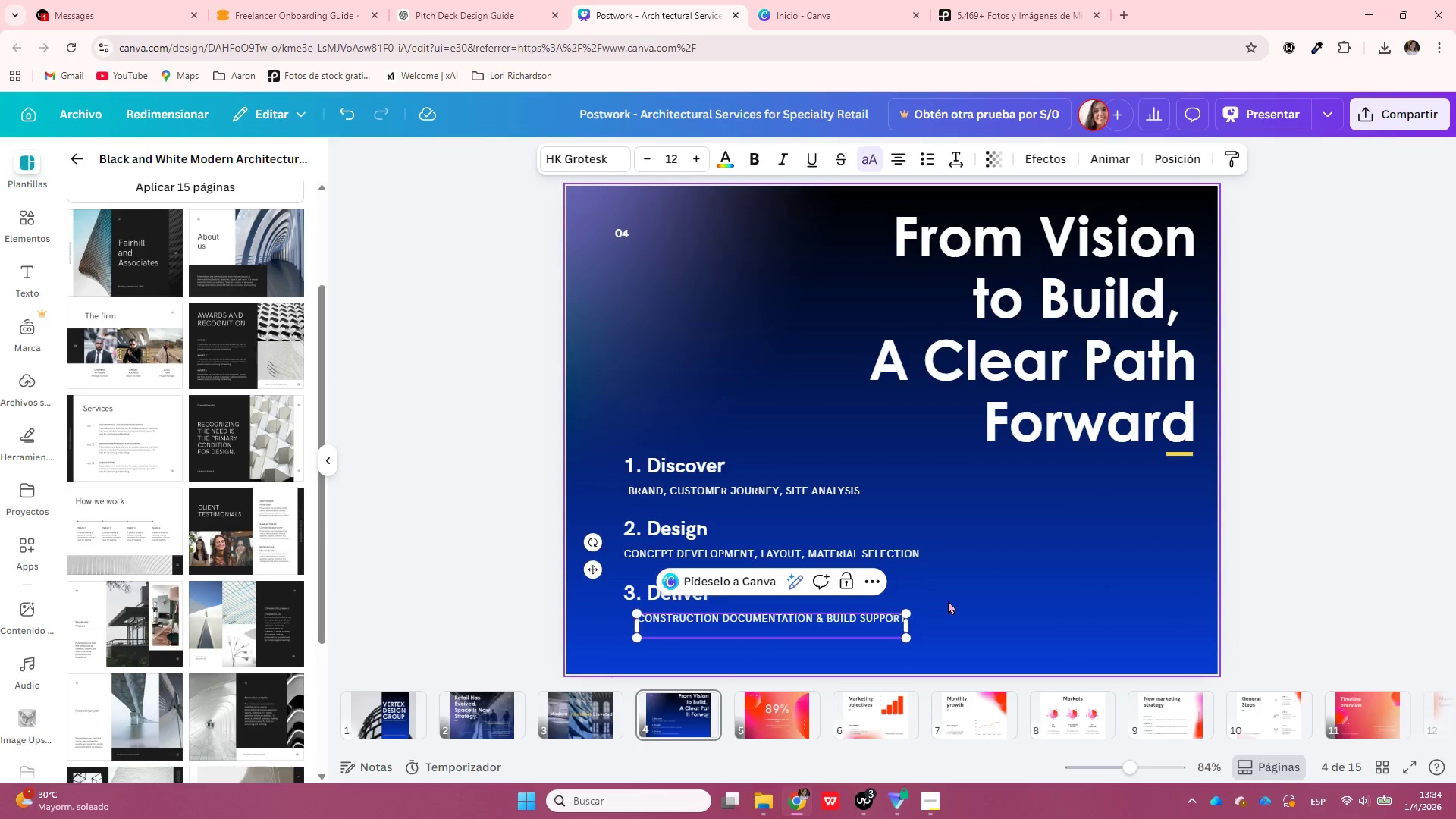 
key(Backspace)
 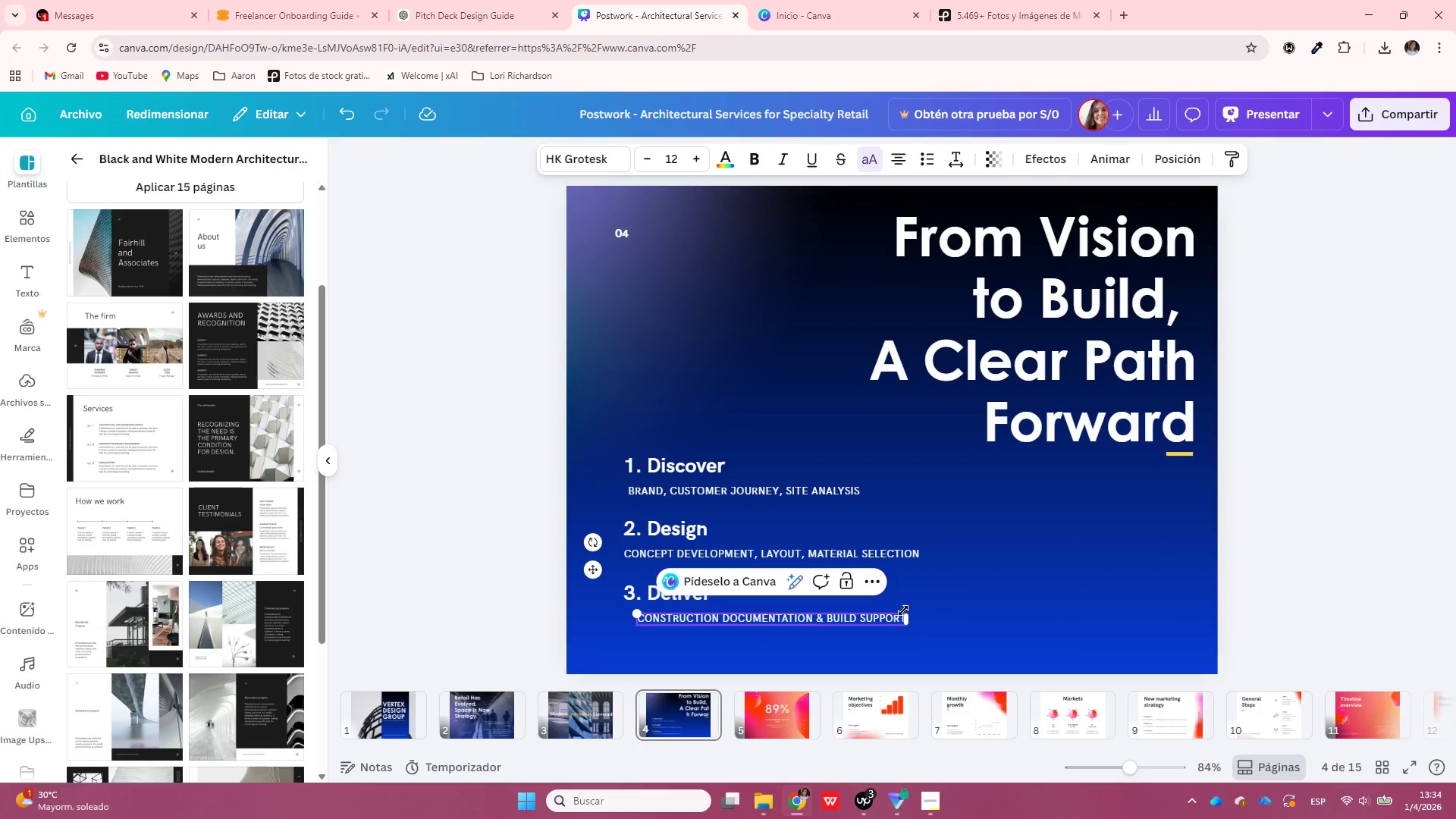 
left_click([906, 622])
 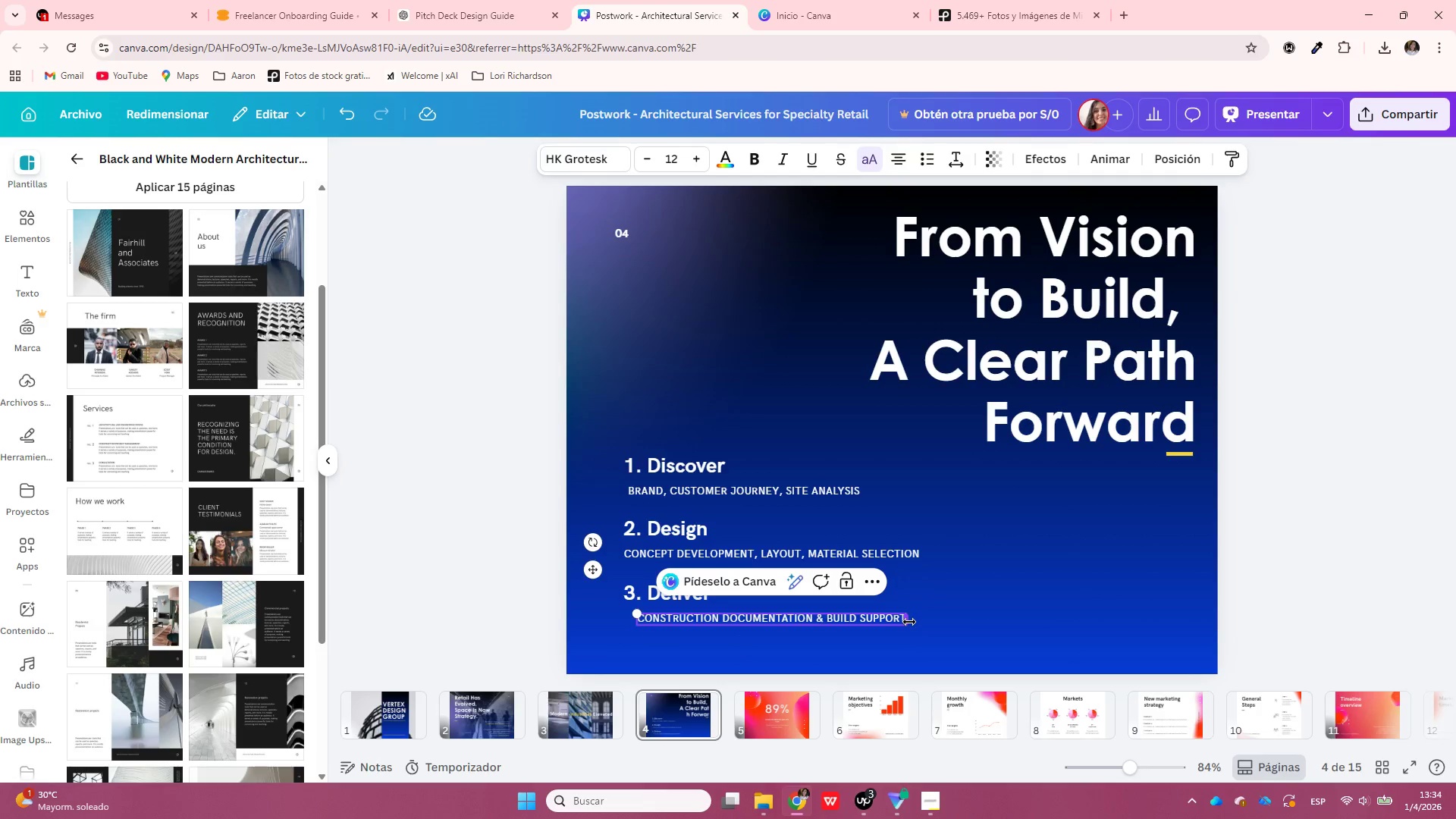 
left_click([909, 622])
 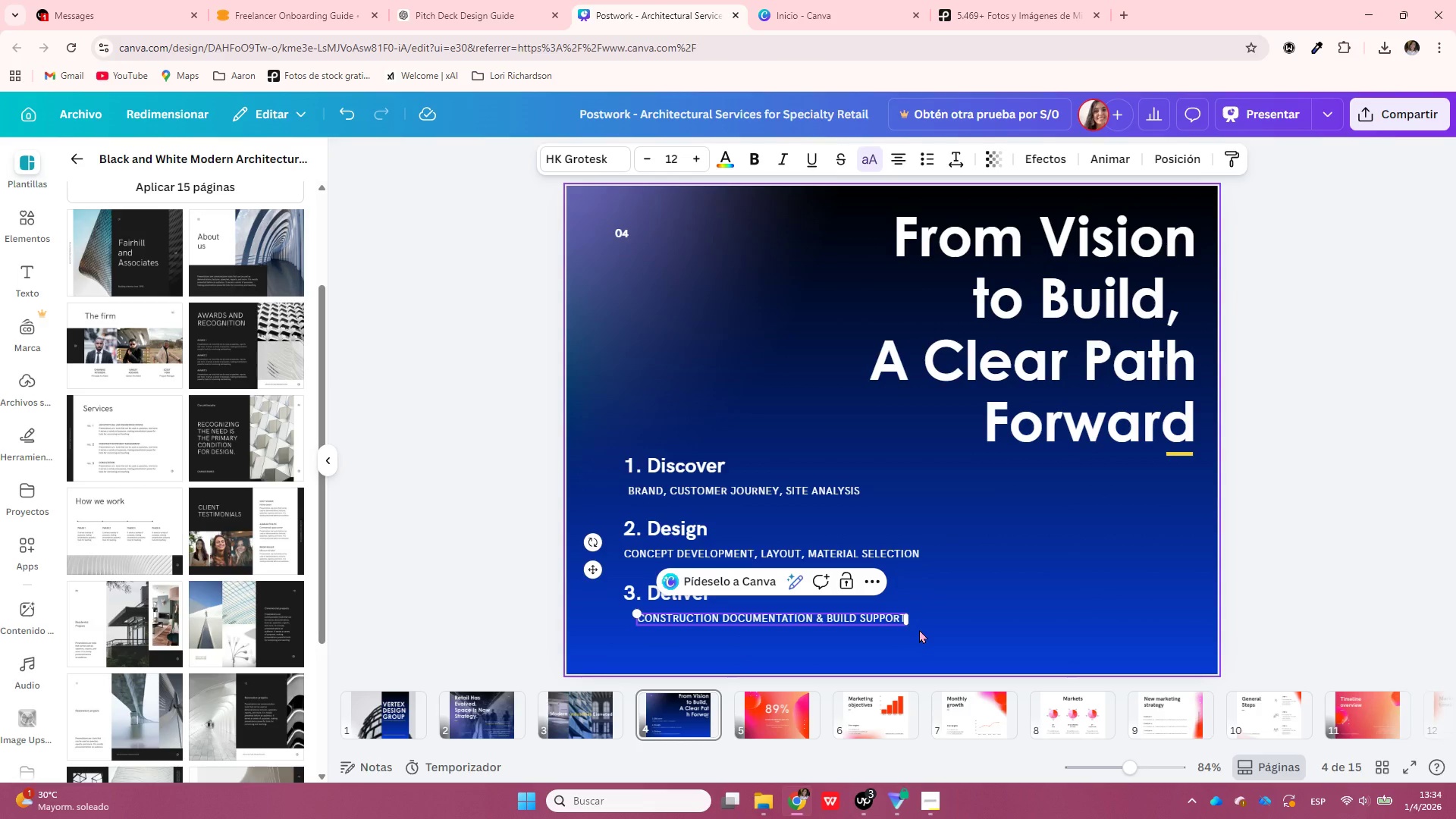 
key(ArrowLeft)
 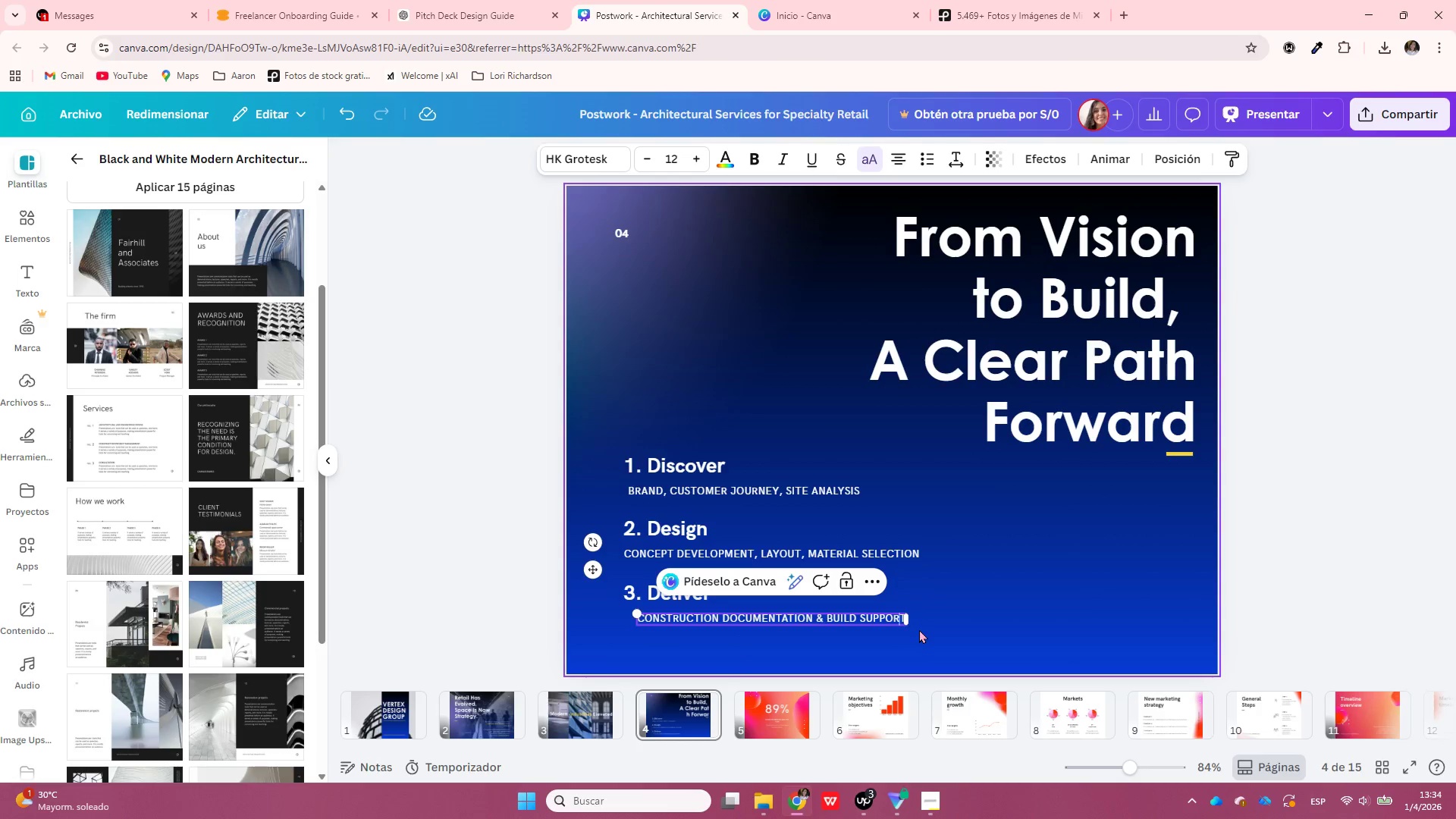 
key(ArrowLeft)
 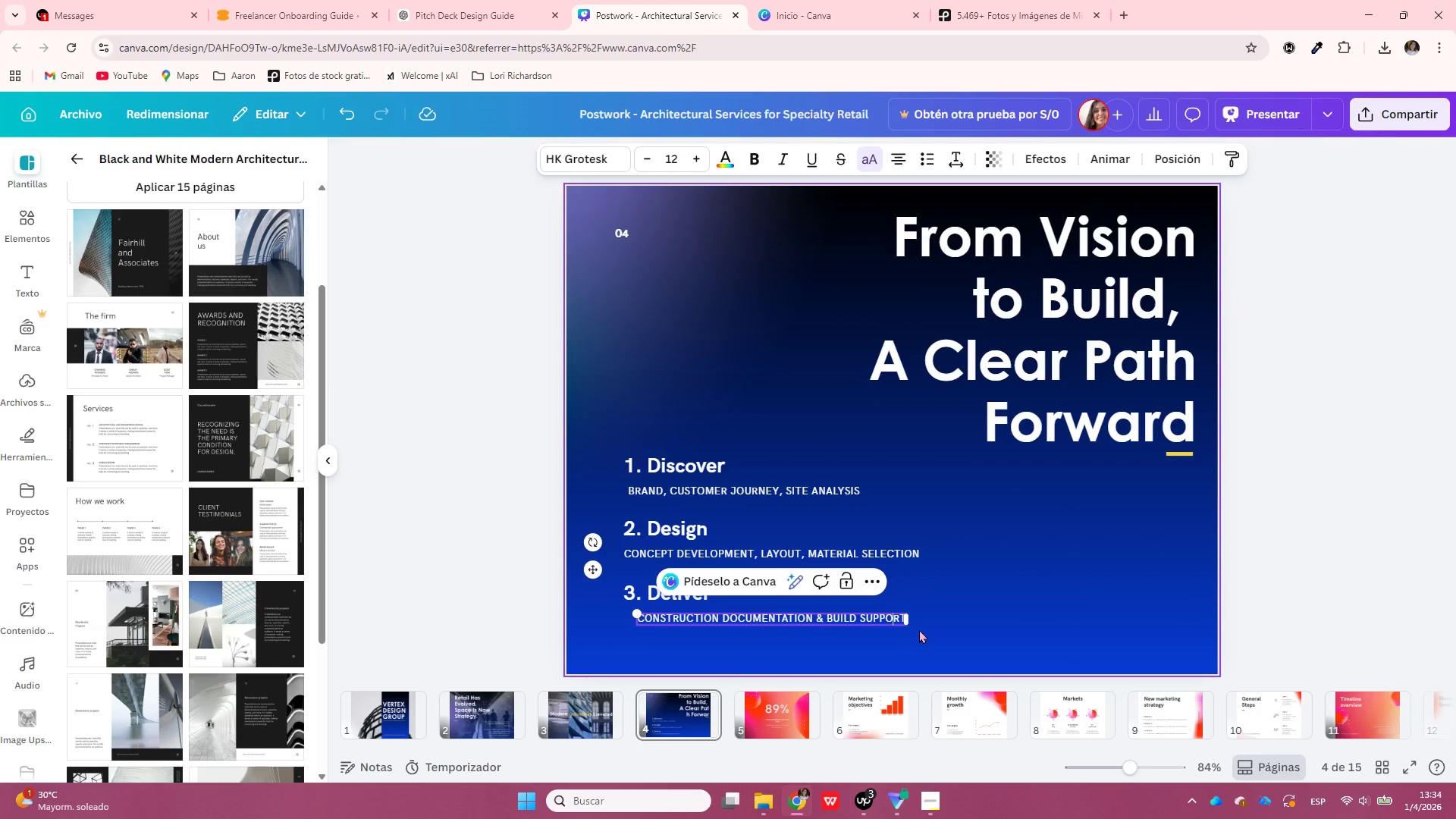 
key(ArrowLeft)
 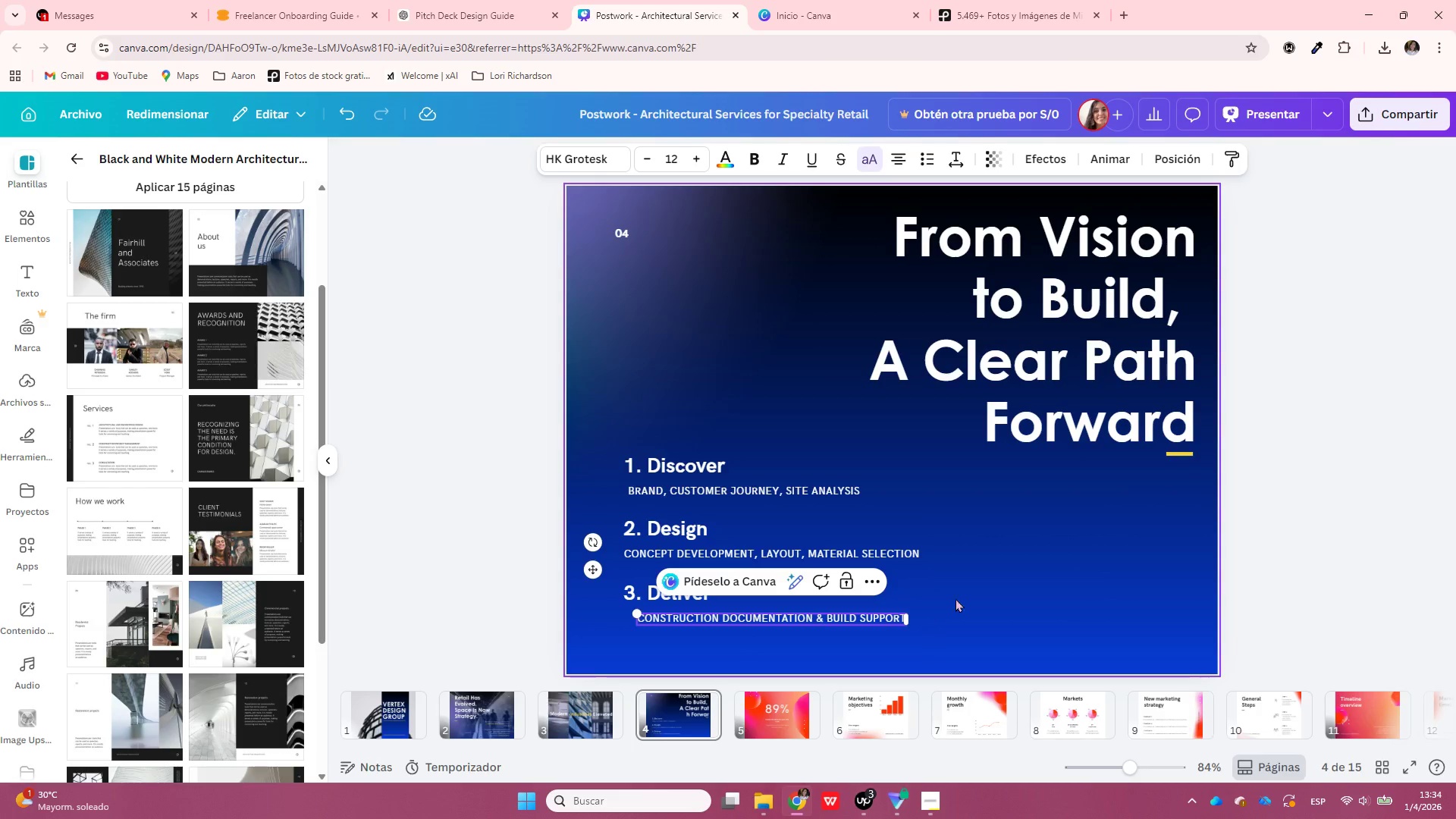 
left_click([972, 593])
 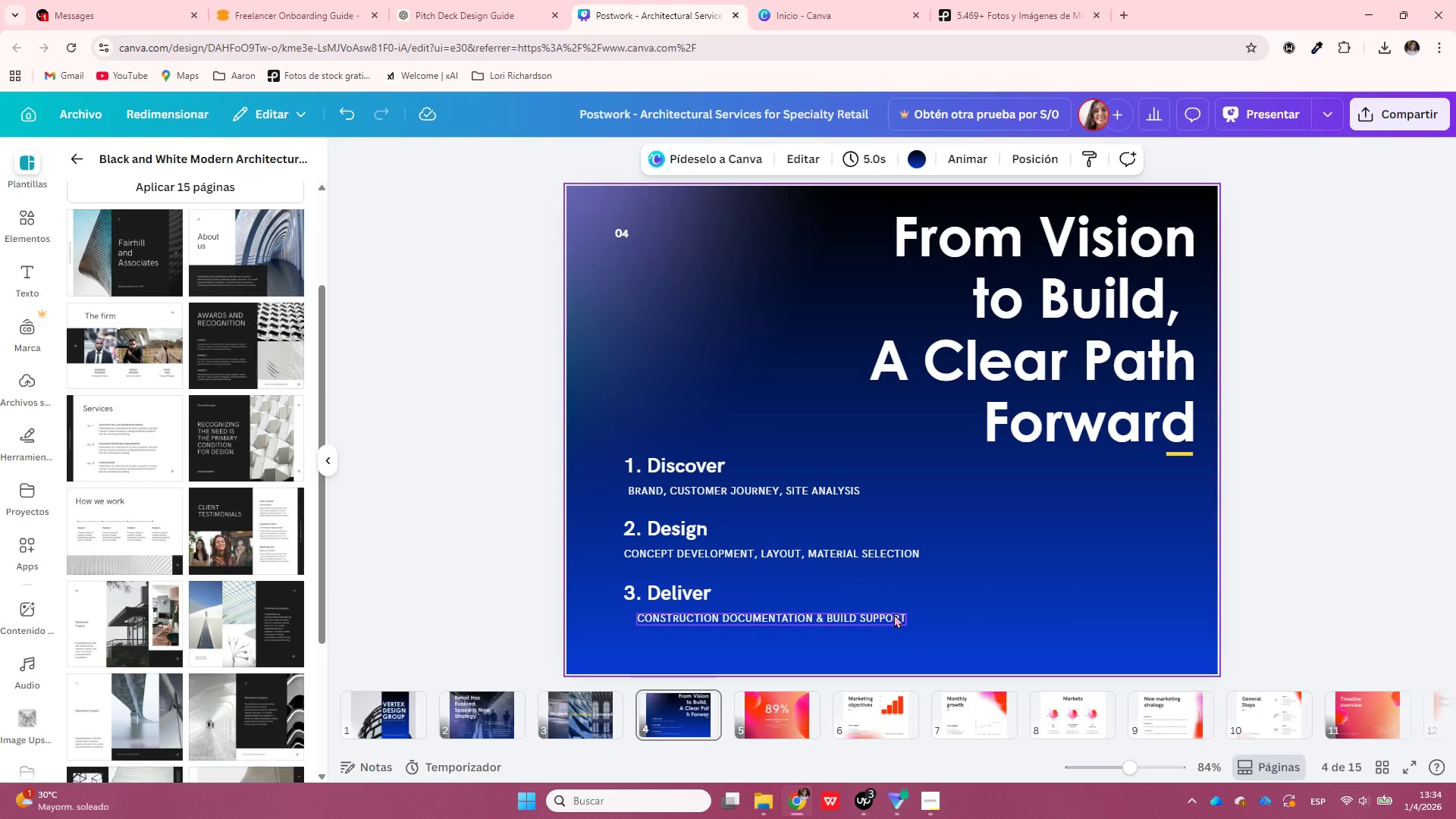 
left_click([892, 616])
 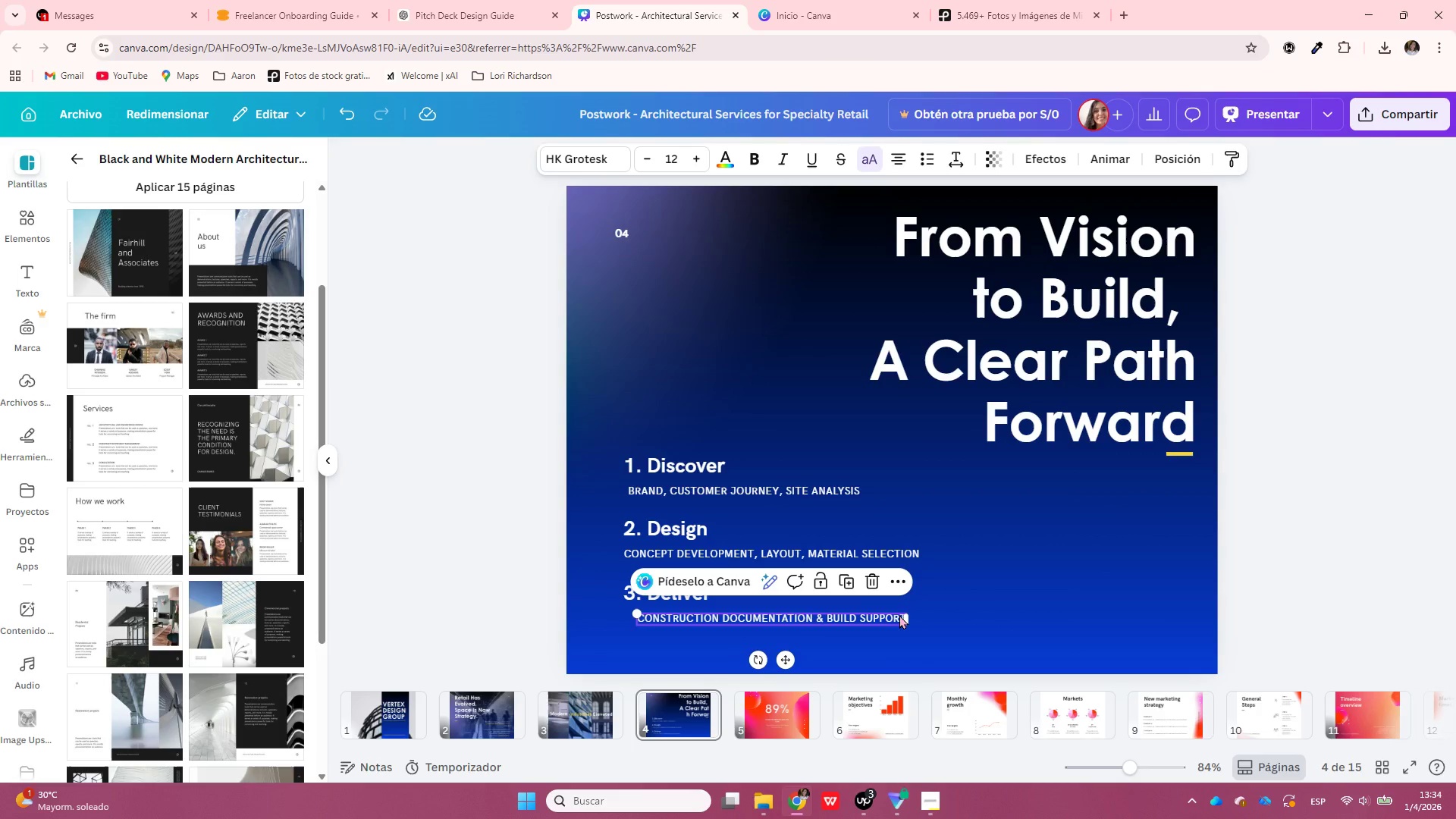 
hold_key(key=ArrowLeft, duration=0.91)
 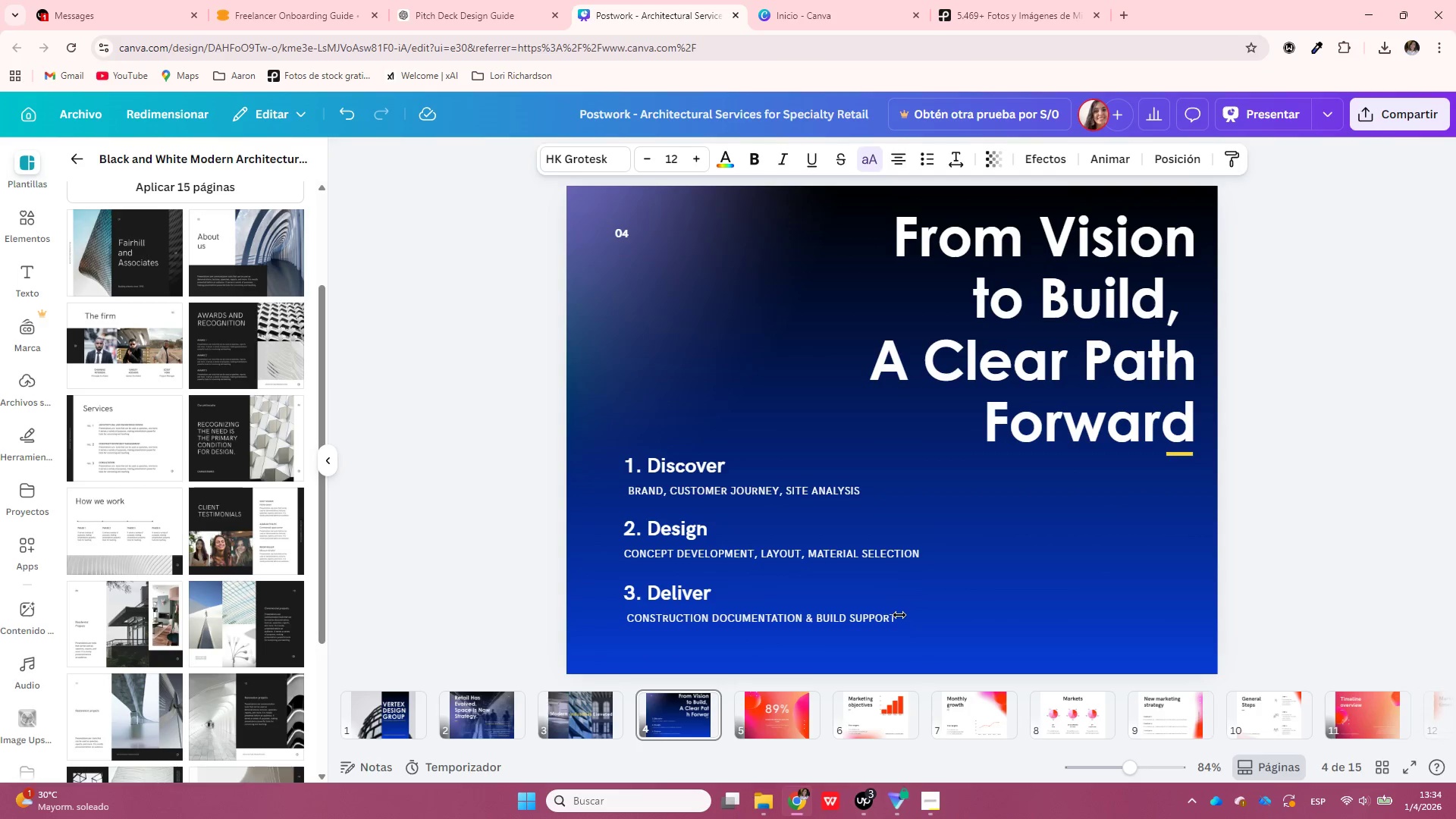 
key(ArrowLeft)
 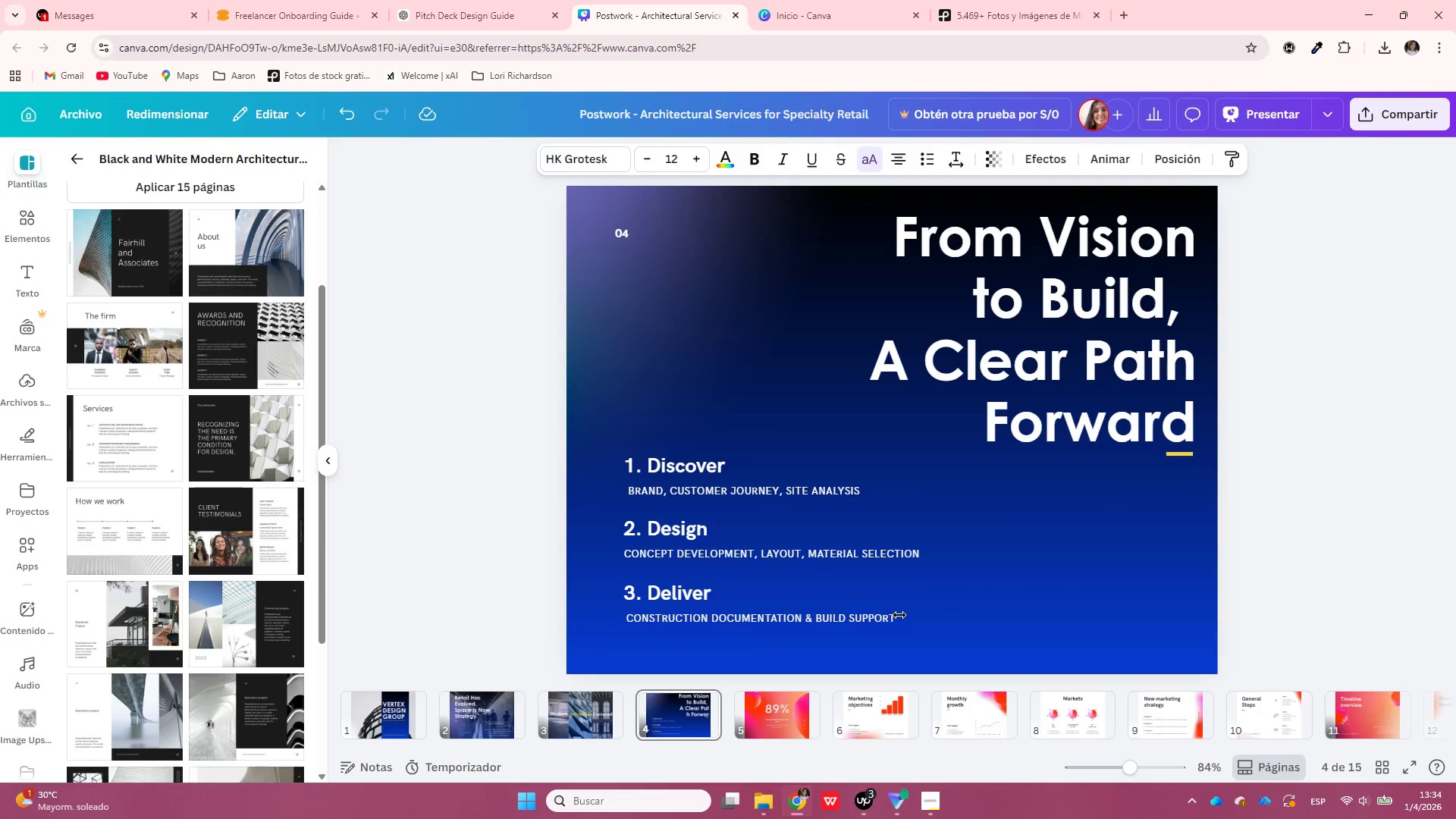 
key(ArrowLeft)
 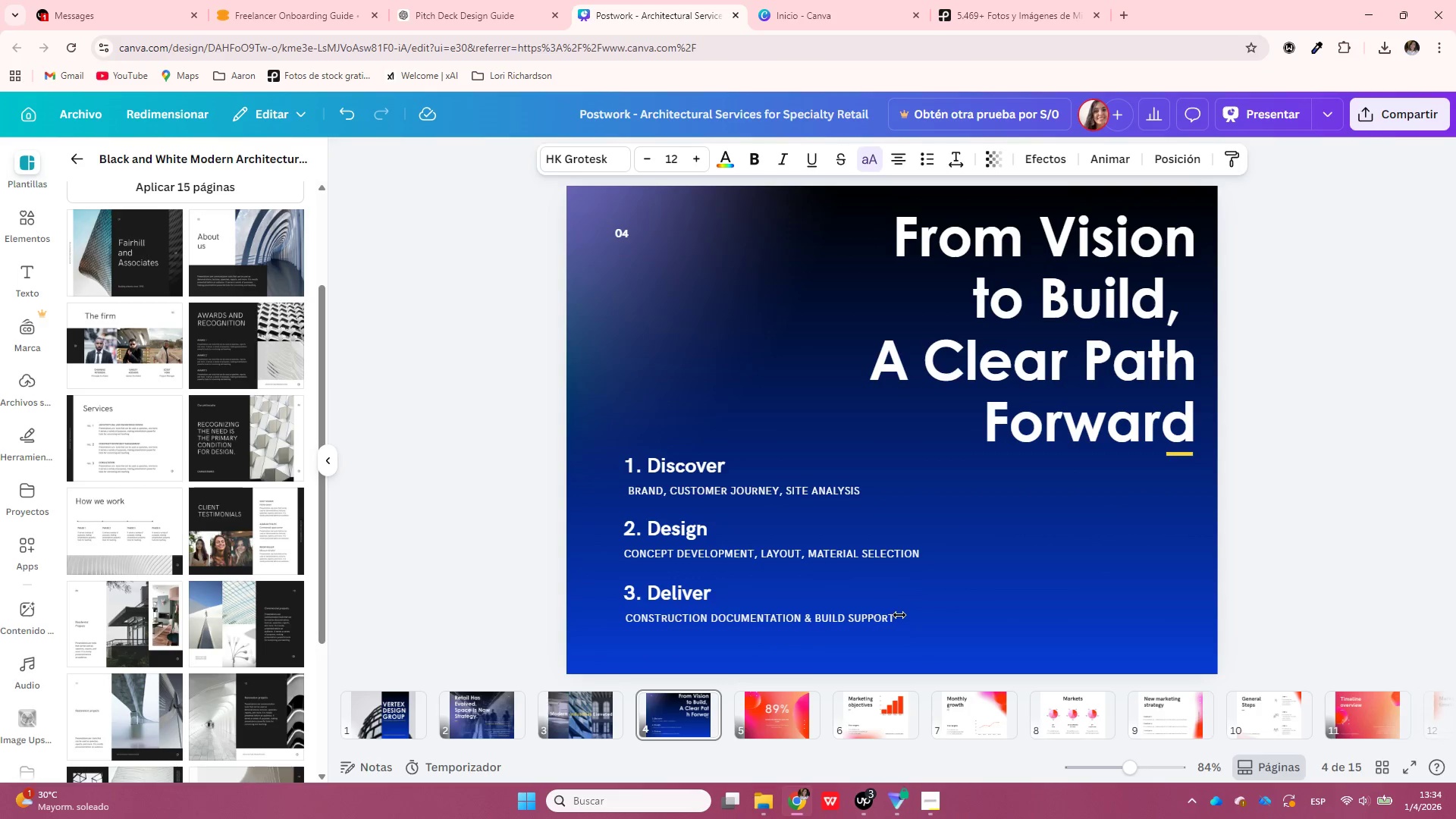 
key(ArrowLeft)
 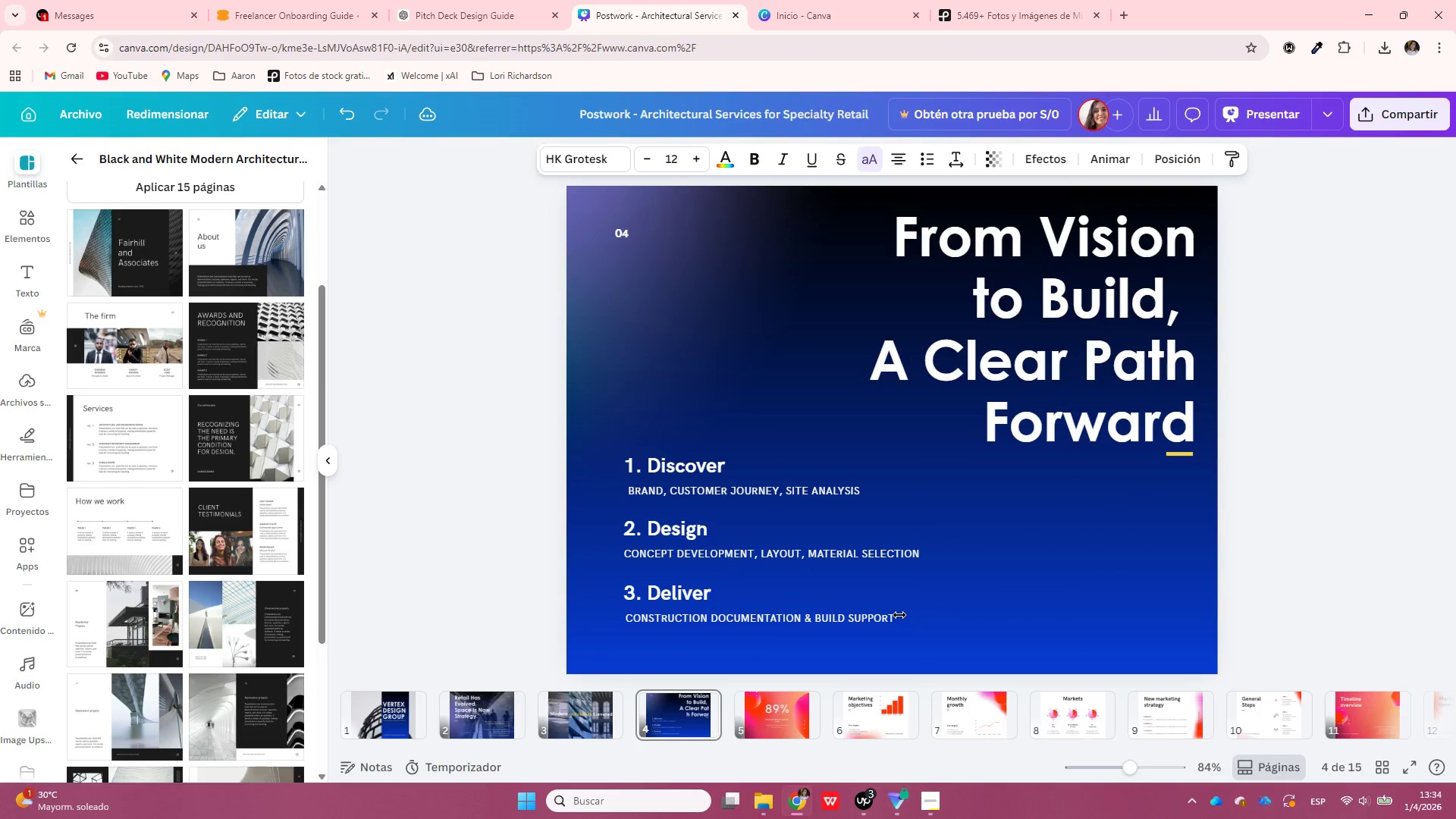 
key(ArrowLeft)
 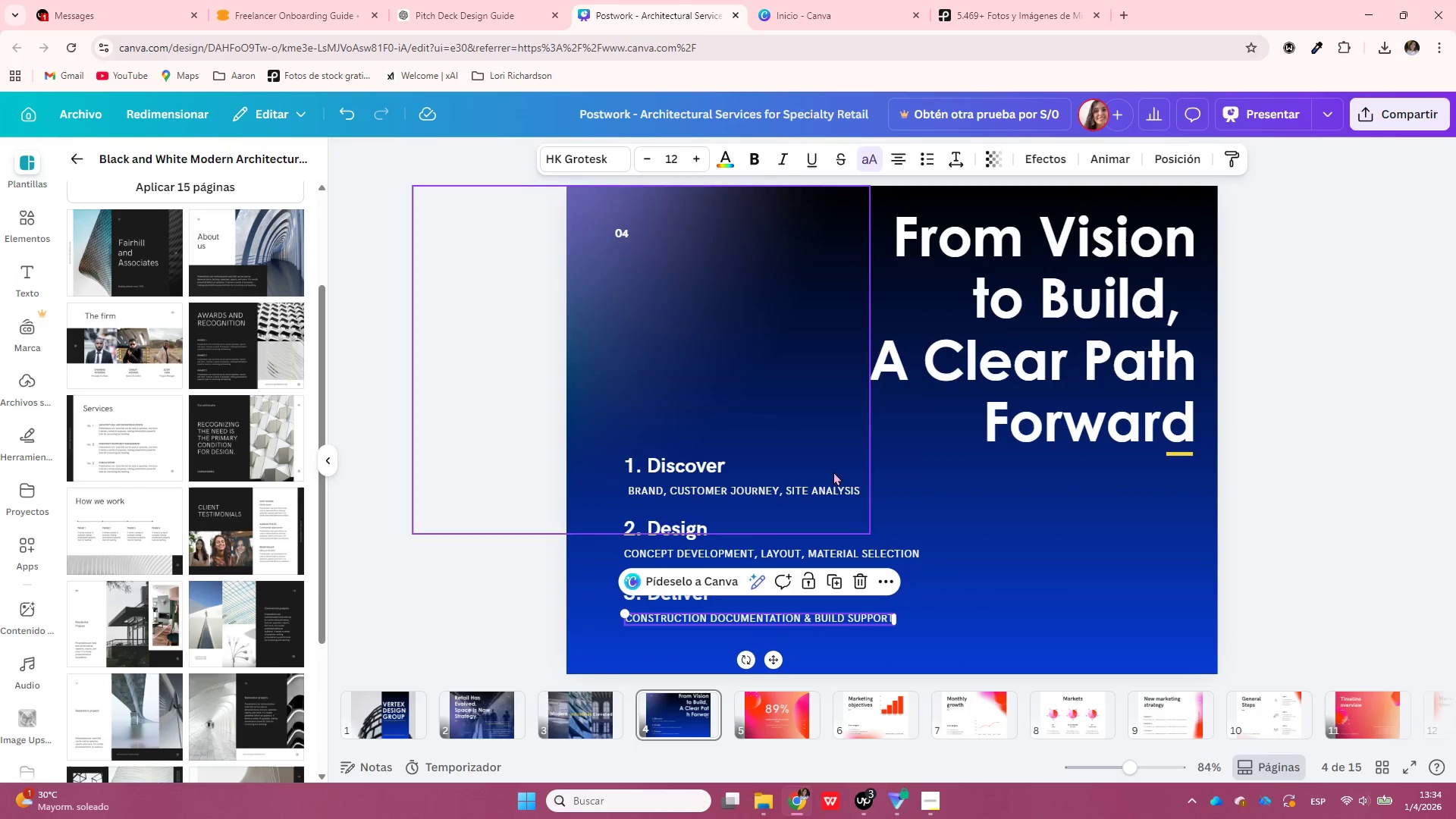 
left_click([825, 487])
 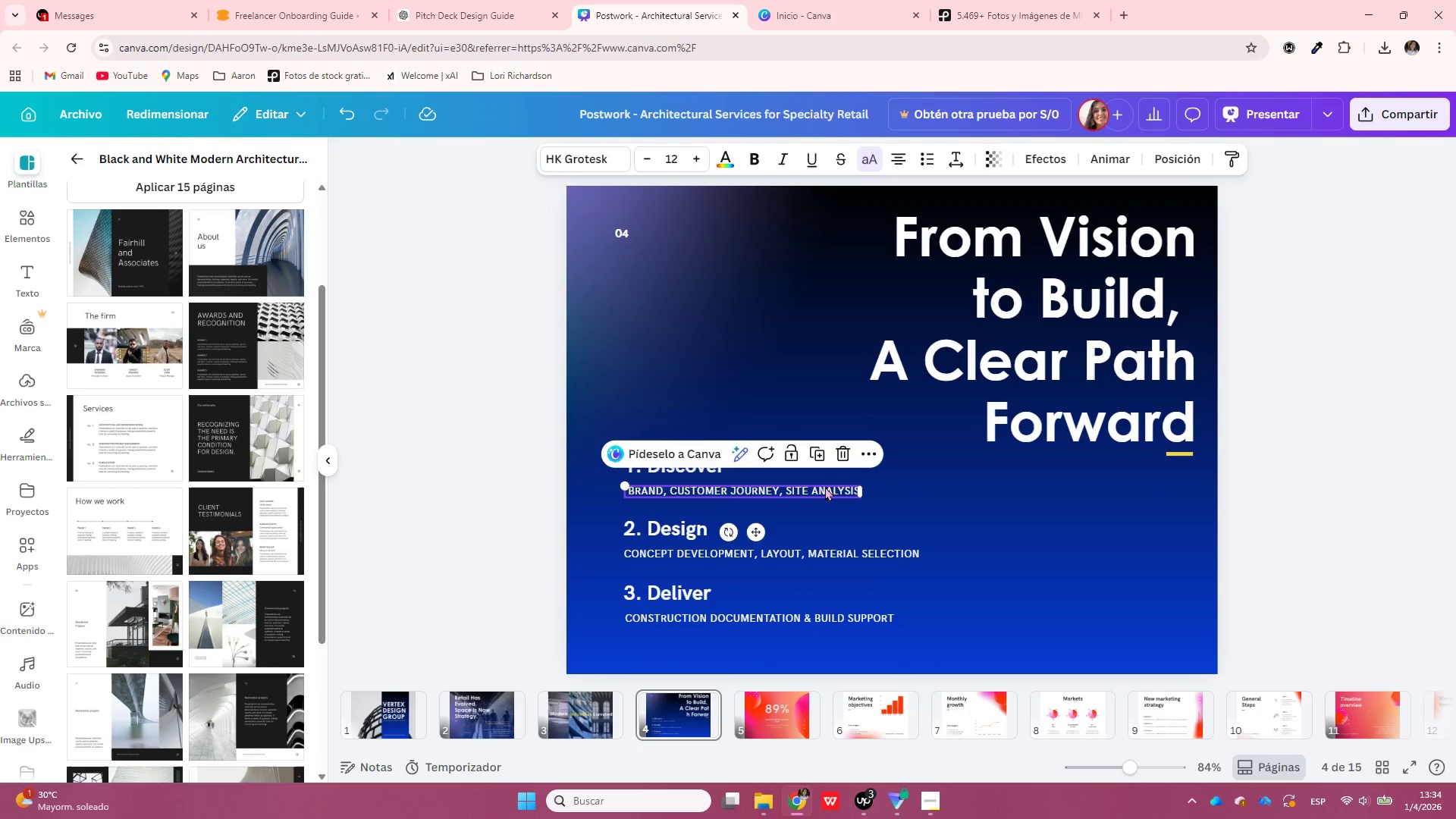 
key(ArrowLeft)
 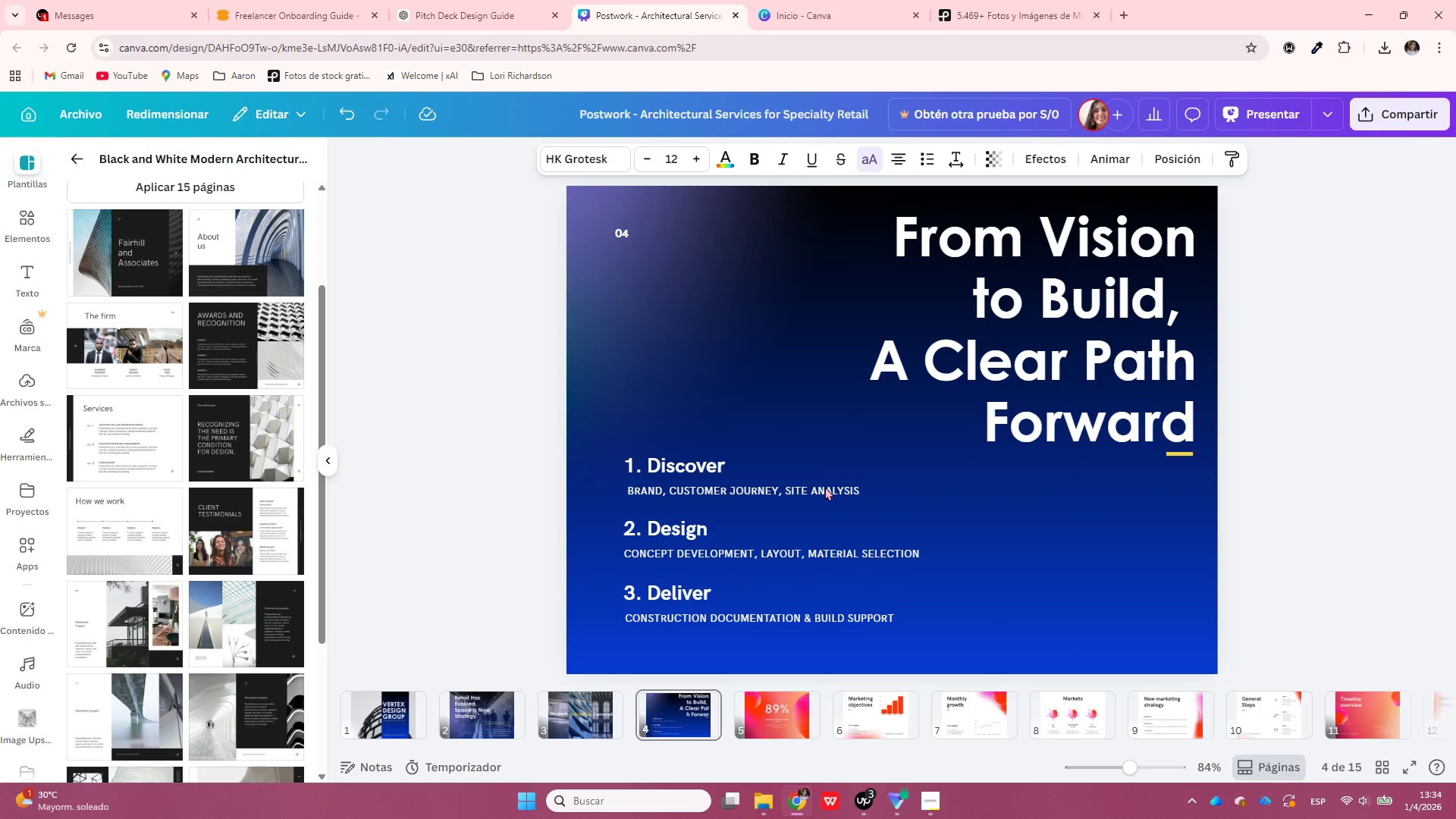 
key(ArrowLeft)
 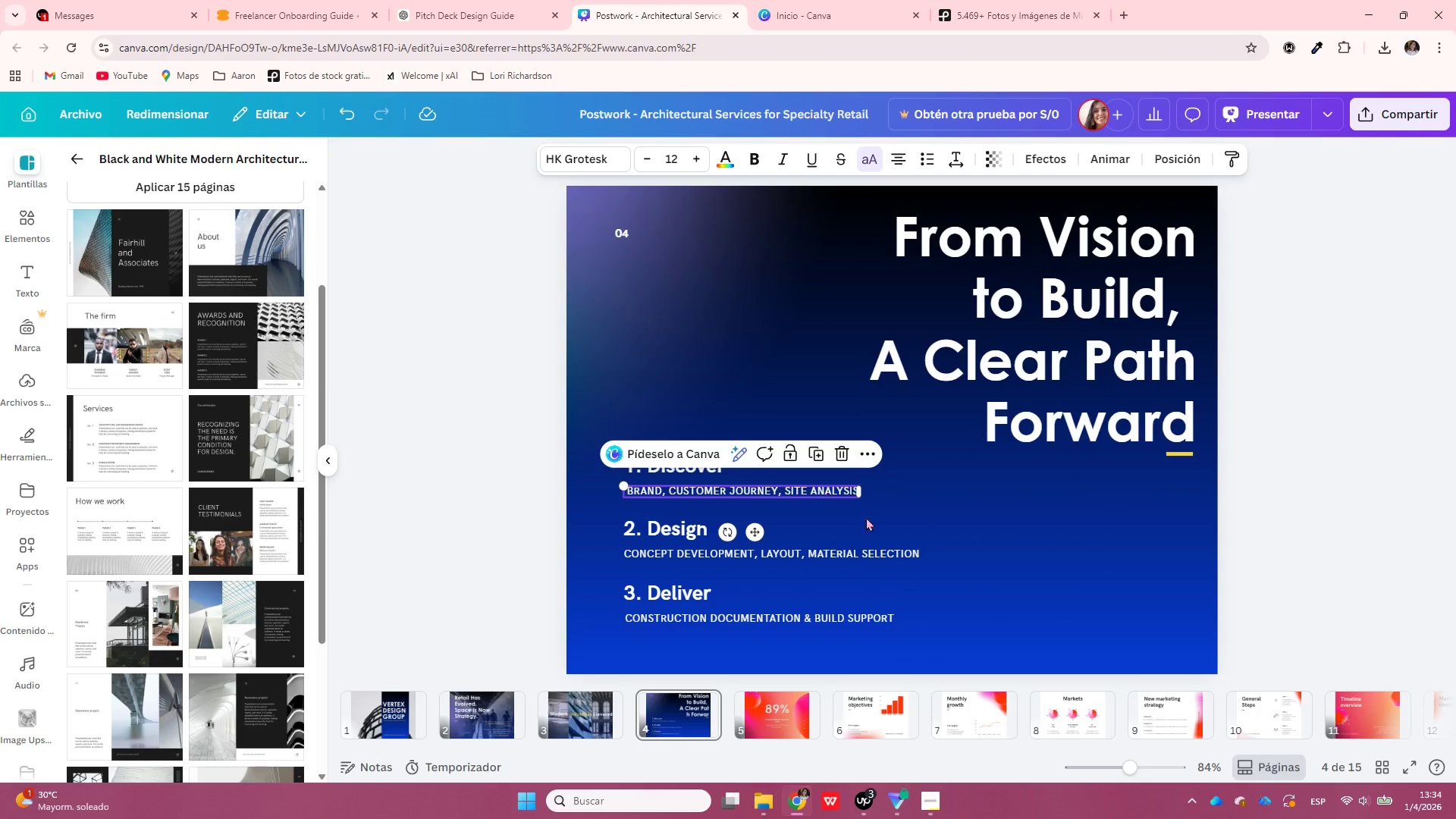 
left_click([1045, 589])
 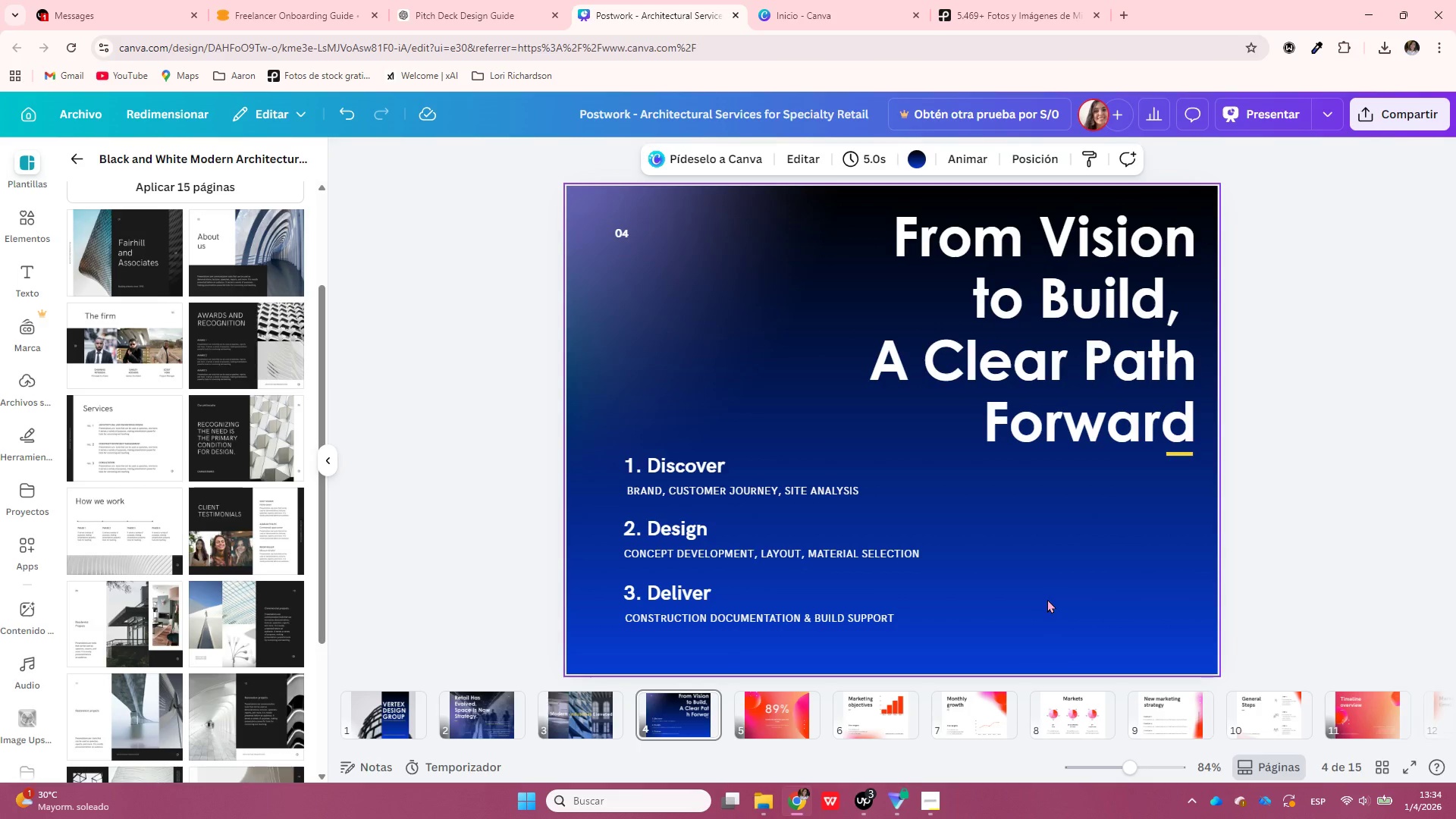 
left_click([674, 465])
 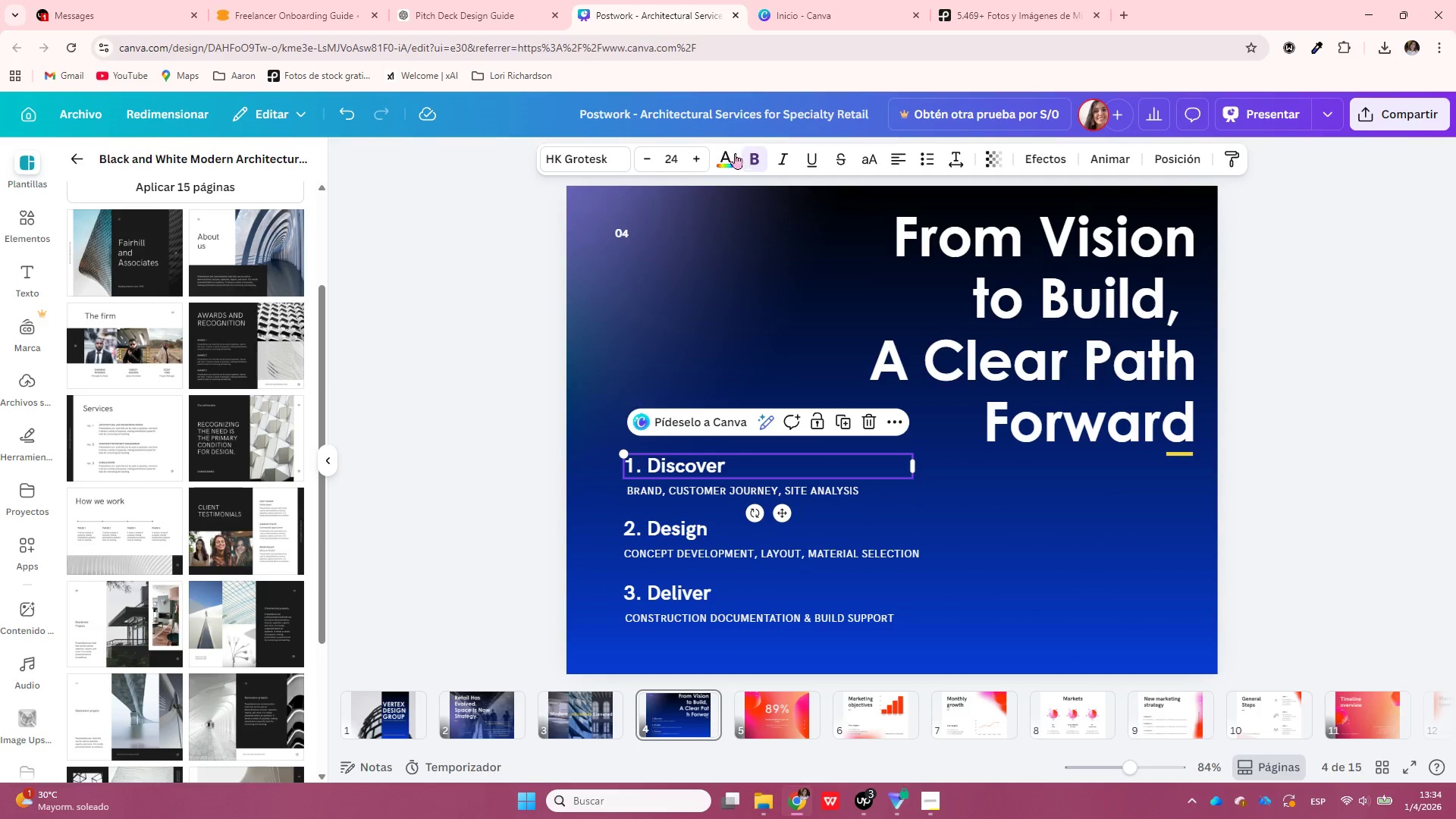 
left_click([728, 161])
 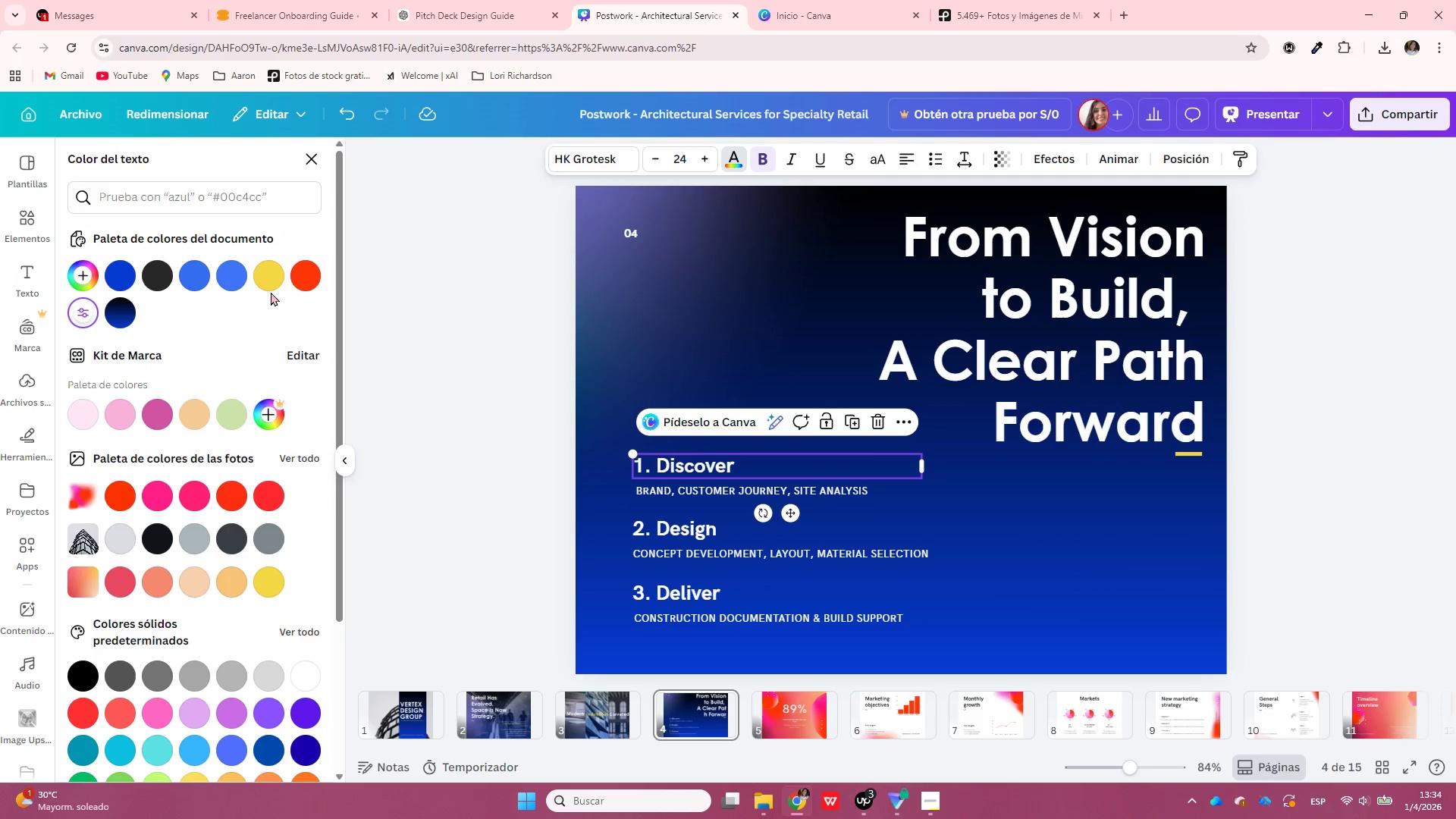 
left_click([268, 281])
 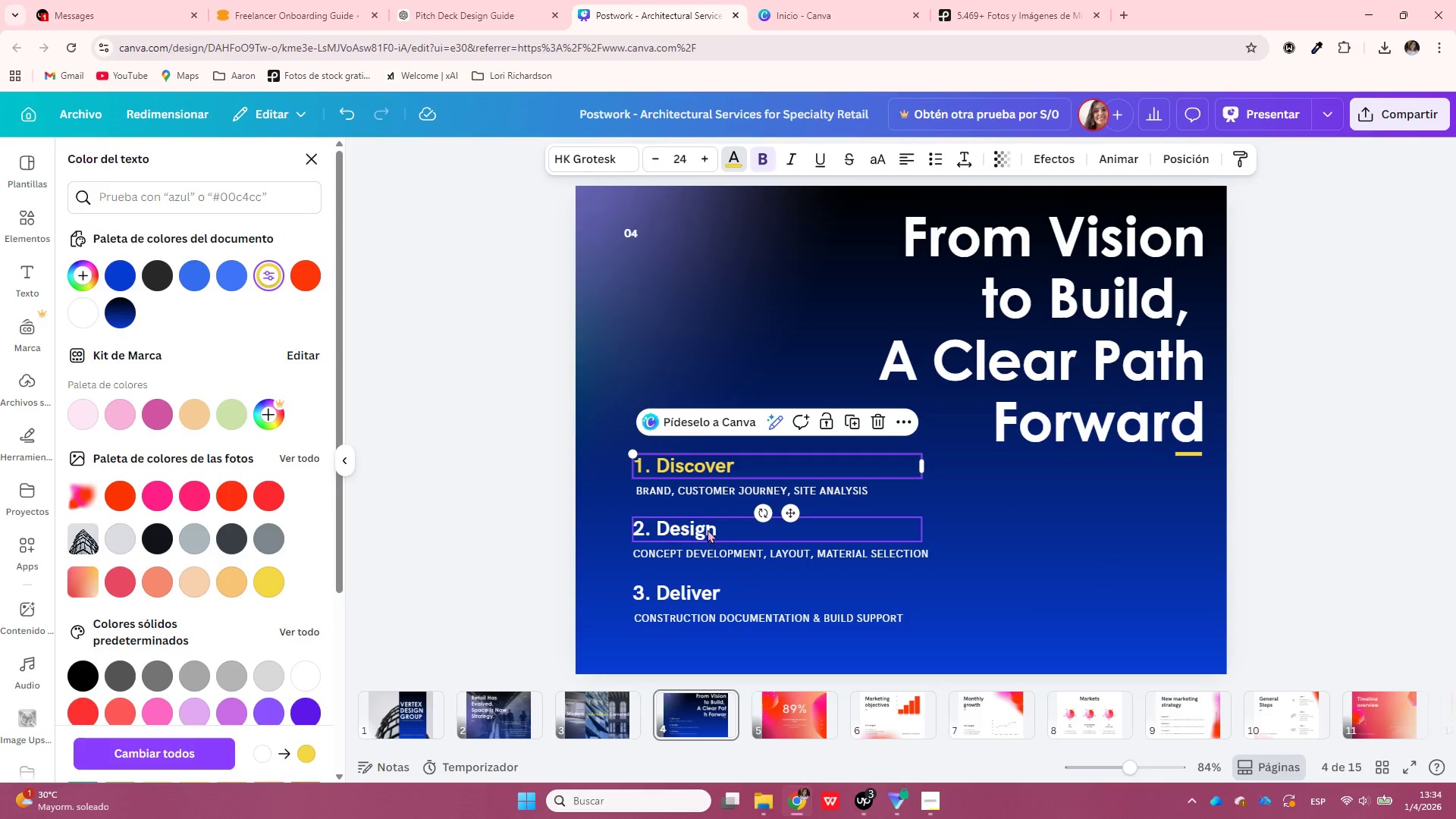 
left_click([707, 529])
 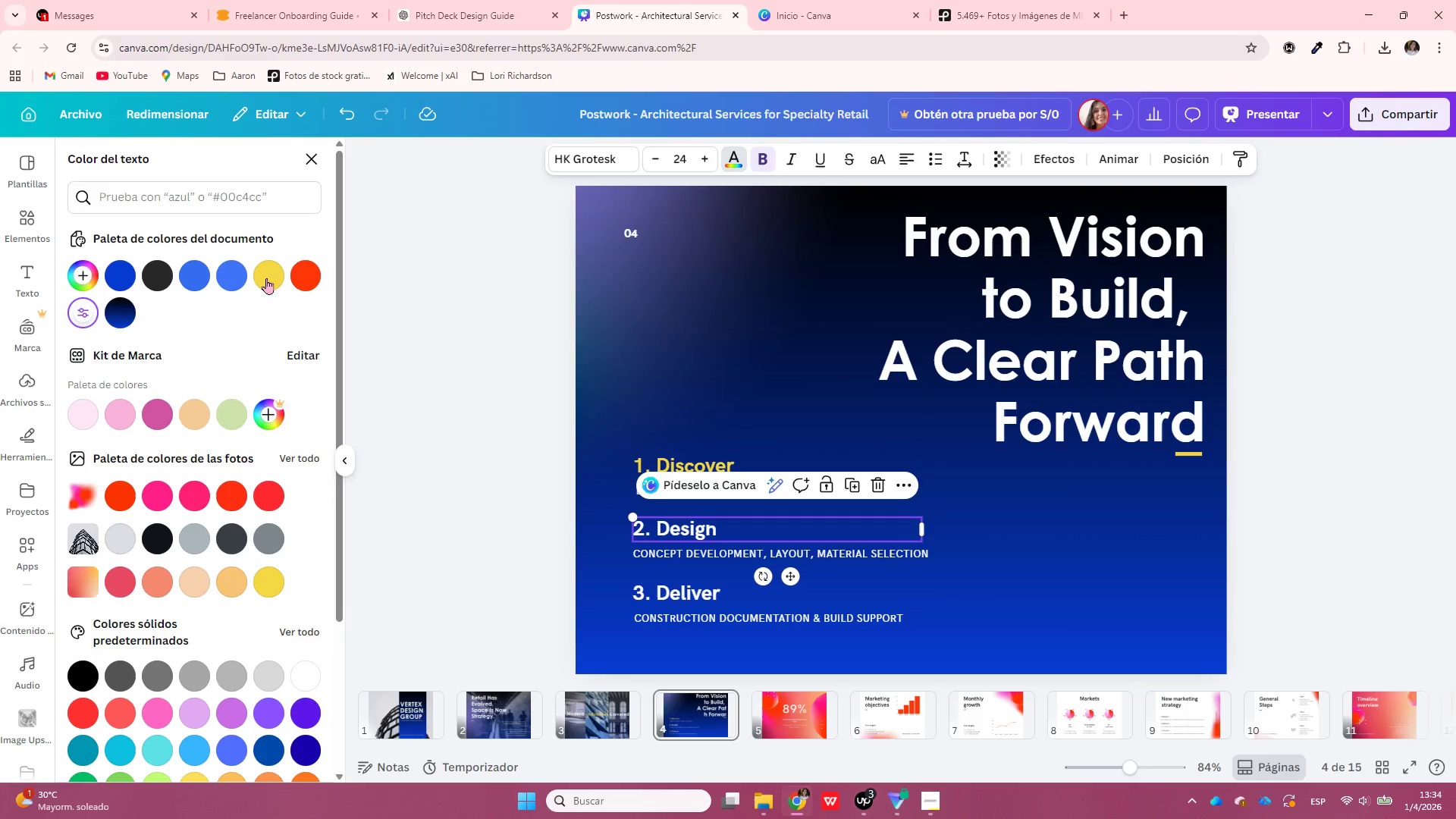 
left_click([264, 276])
 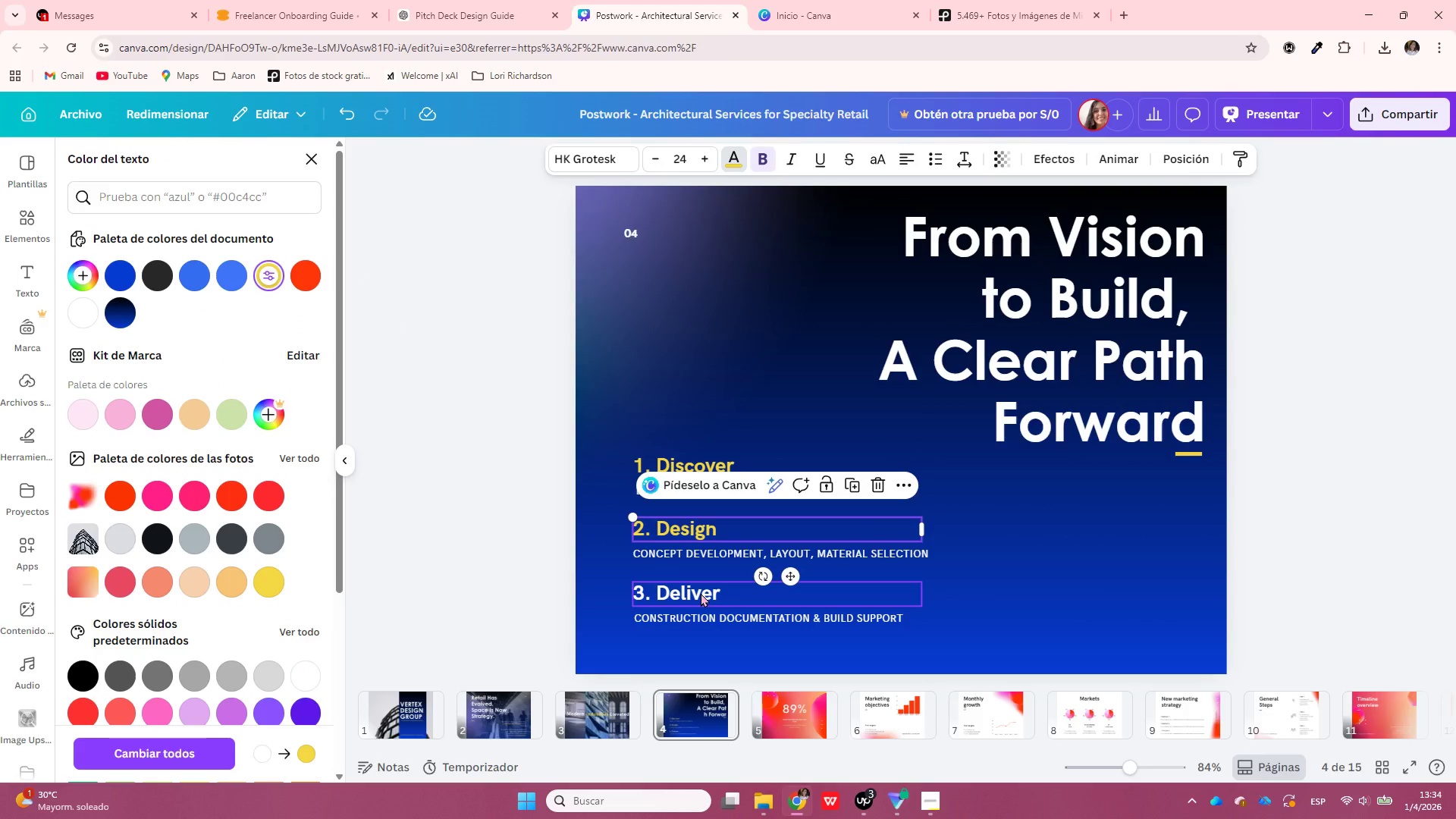 
left_click([700, 592])
 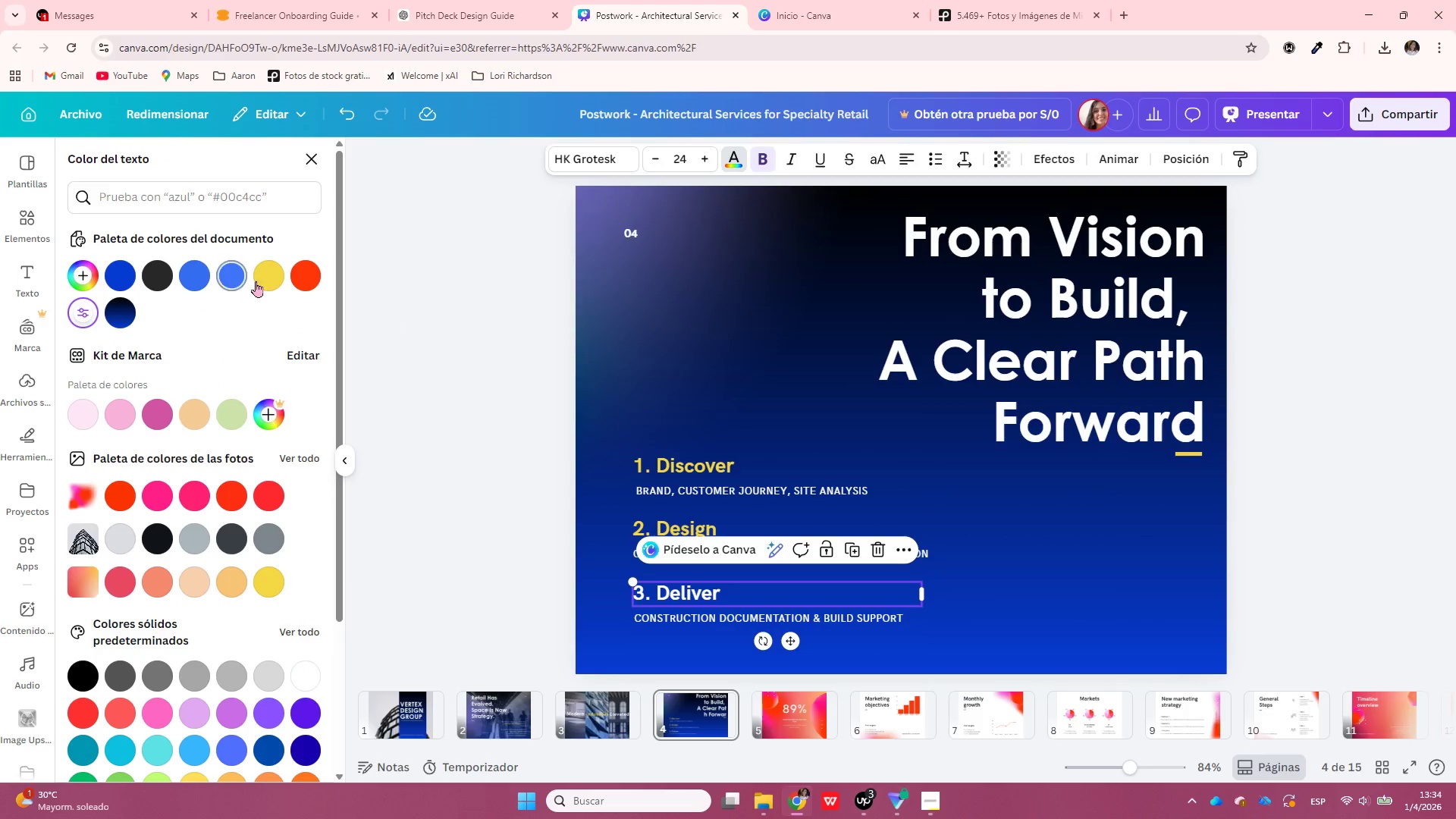 
left_click([262, 277])
 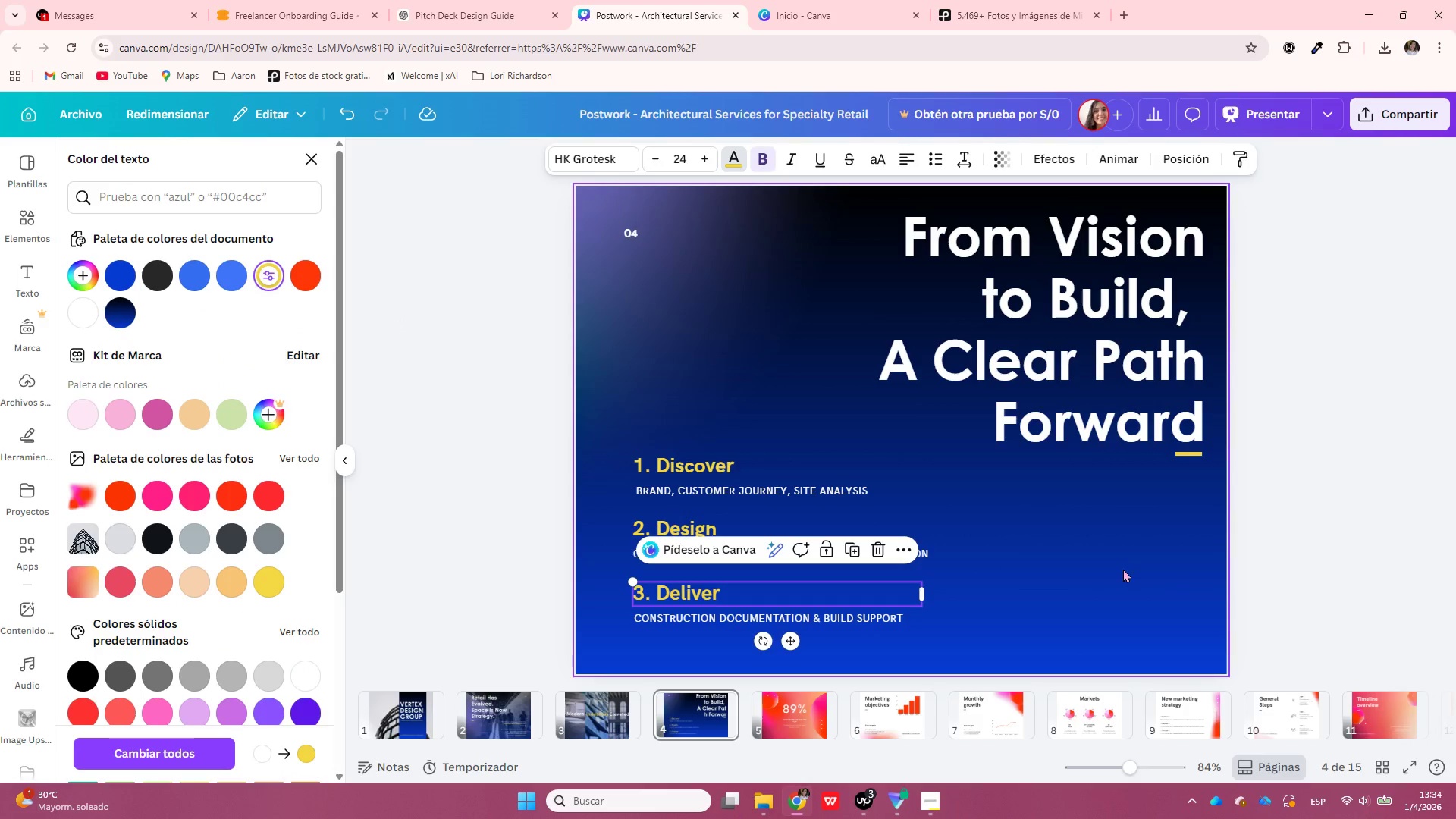 
left_click([1123, 571])
 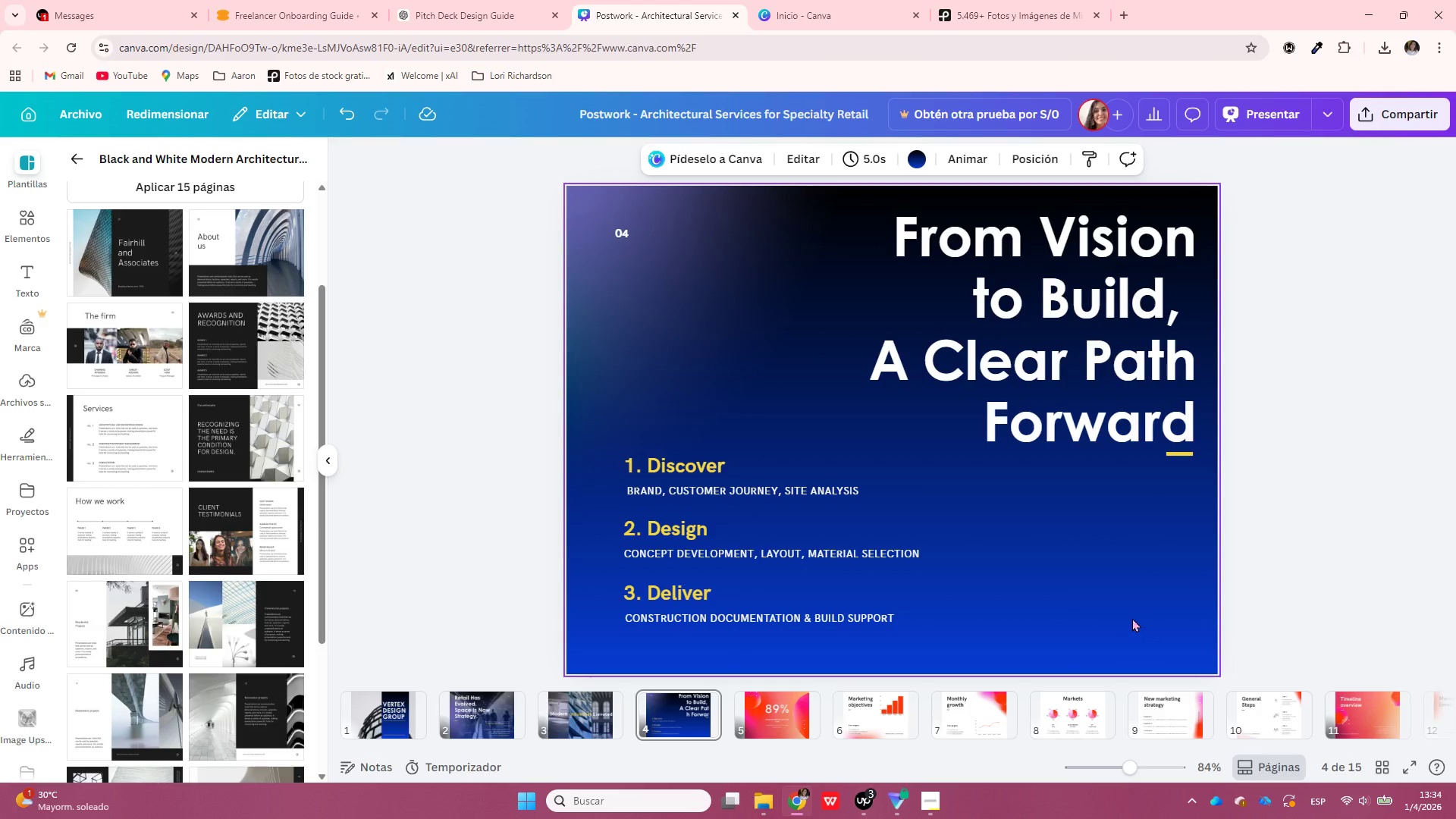 
scroll: coordinate [1132, 618], scroll_direction: down, amount: 1.0
 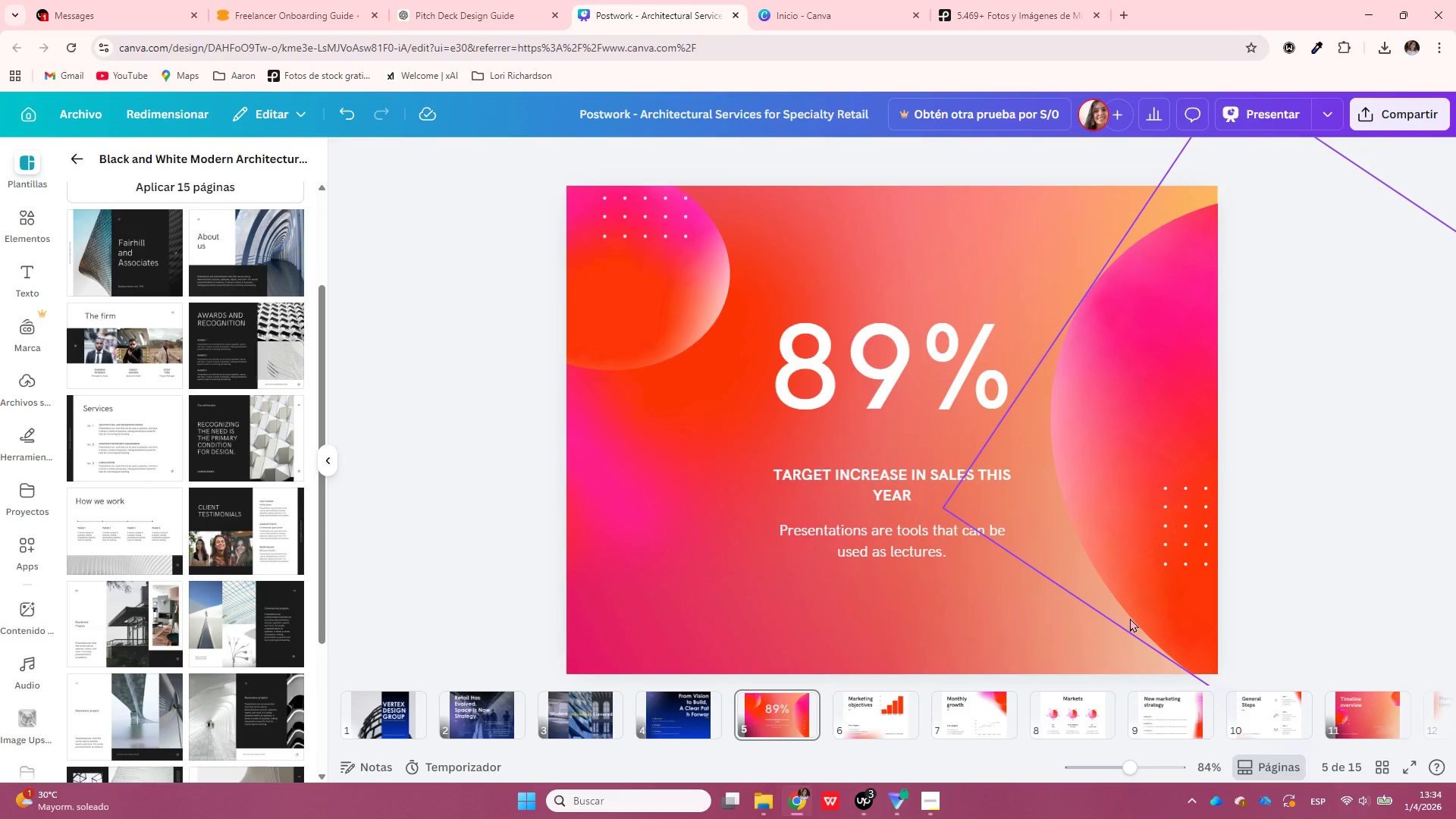 
scroll: coordinate [1130, 618], scroll_direction: up, amount: 1.0
 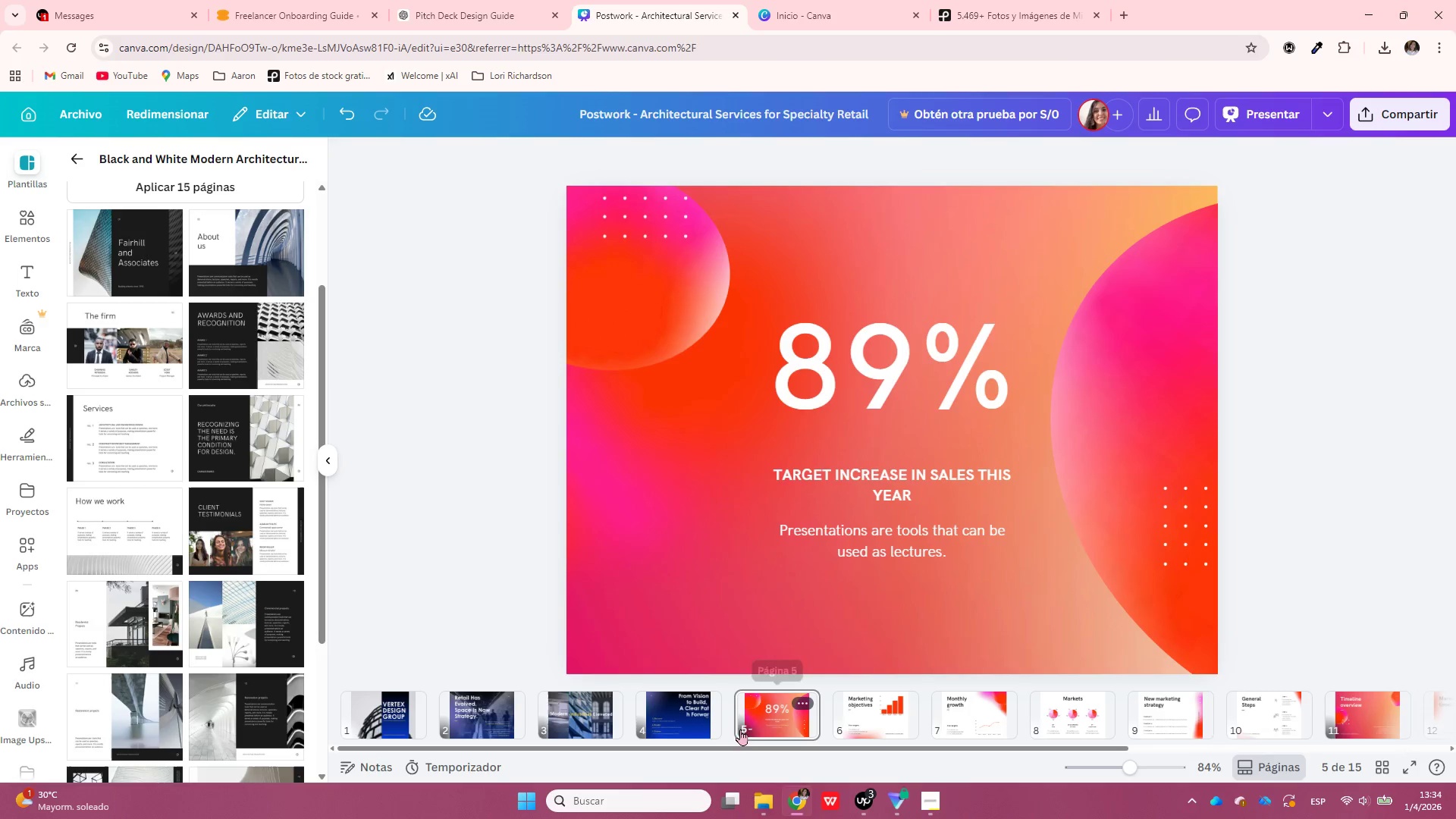 
left_click_drag(start_coordinate=[732, 746], to_coordinate=[1095, 779])
 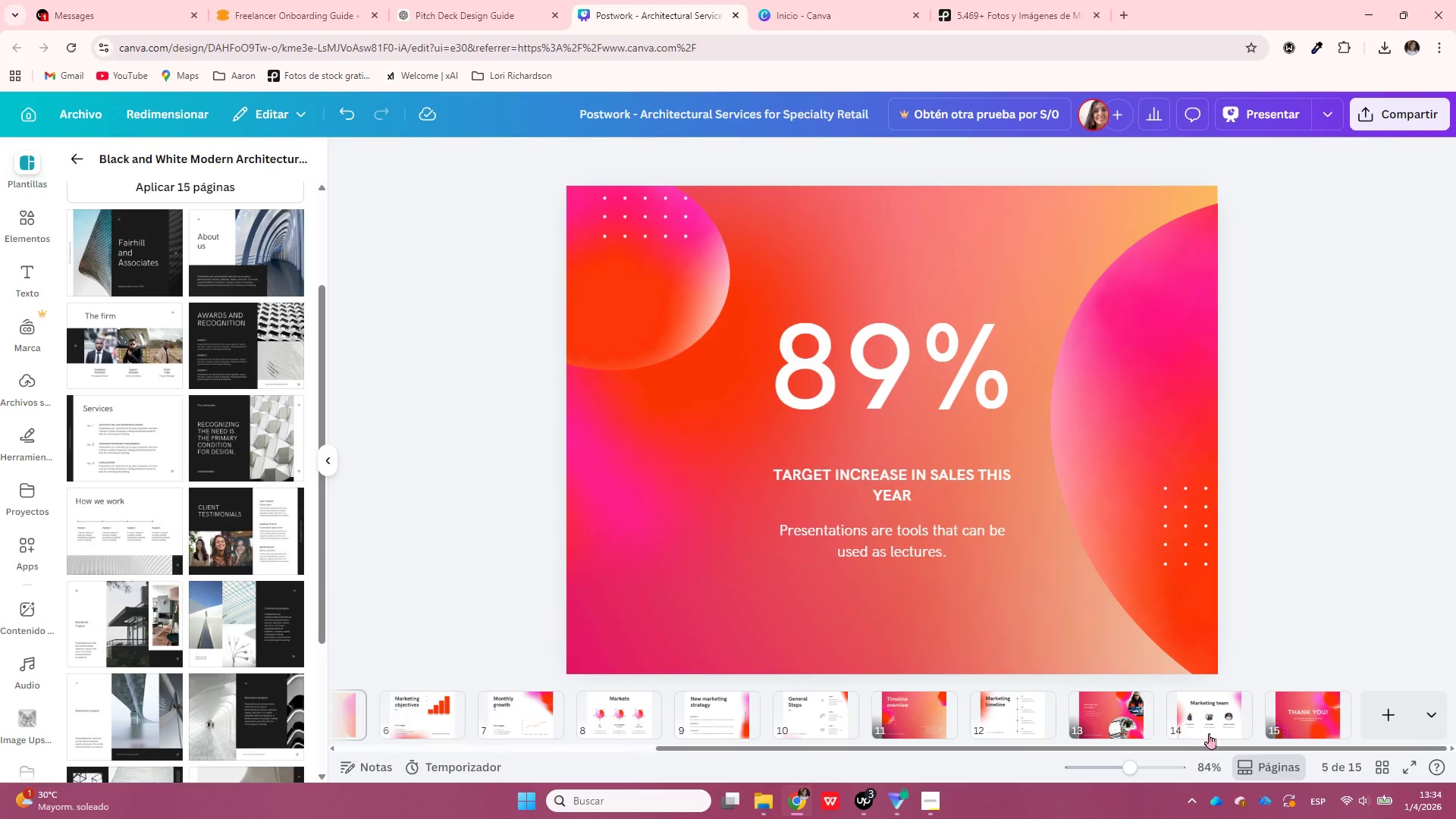 
hold_key(key=ShiftLeft, duration=0.86)
left_click([1210, 722])
 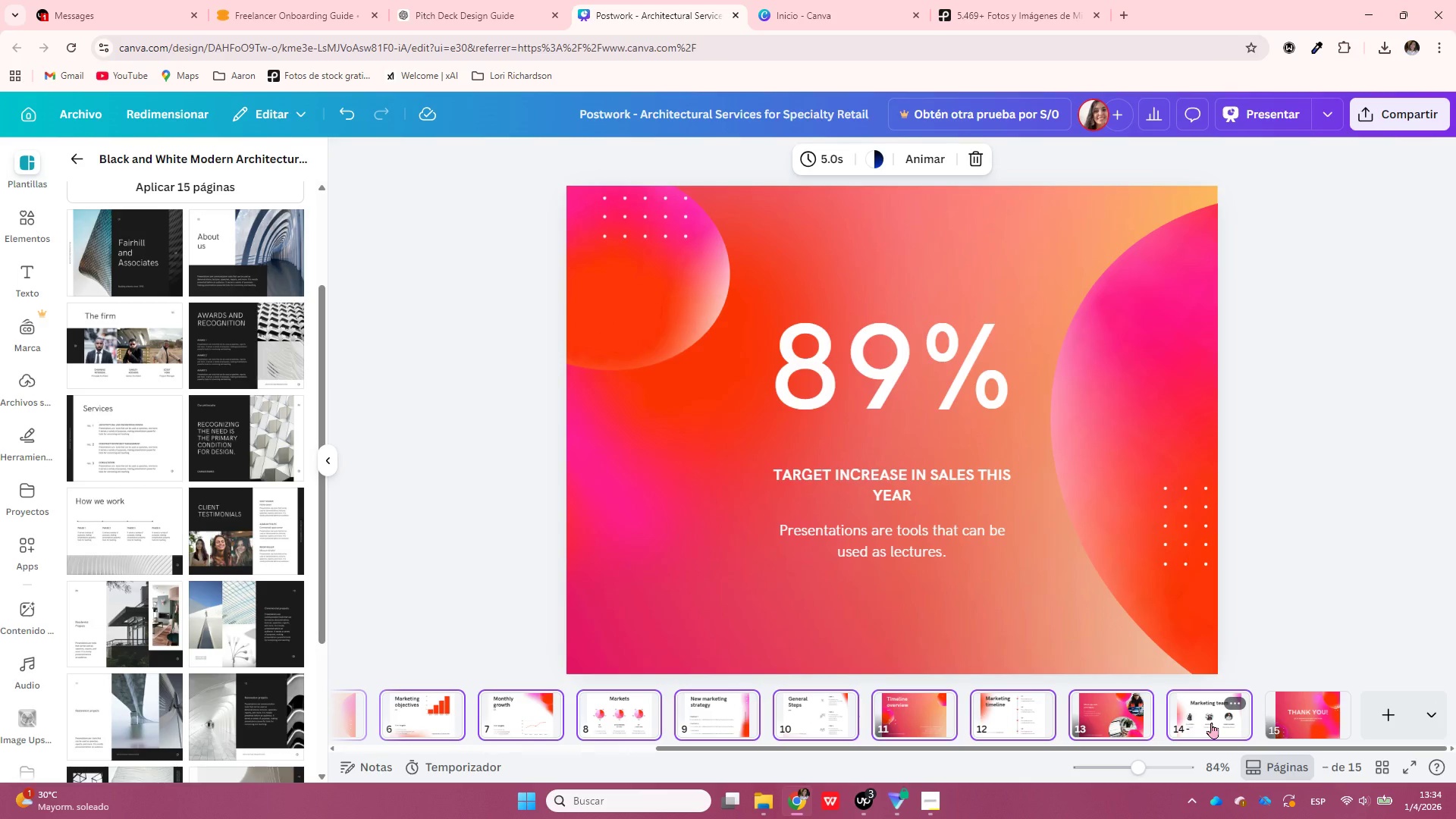 
key(Delete)
 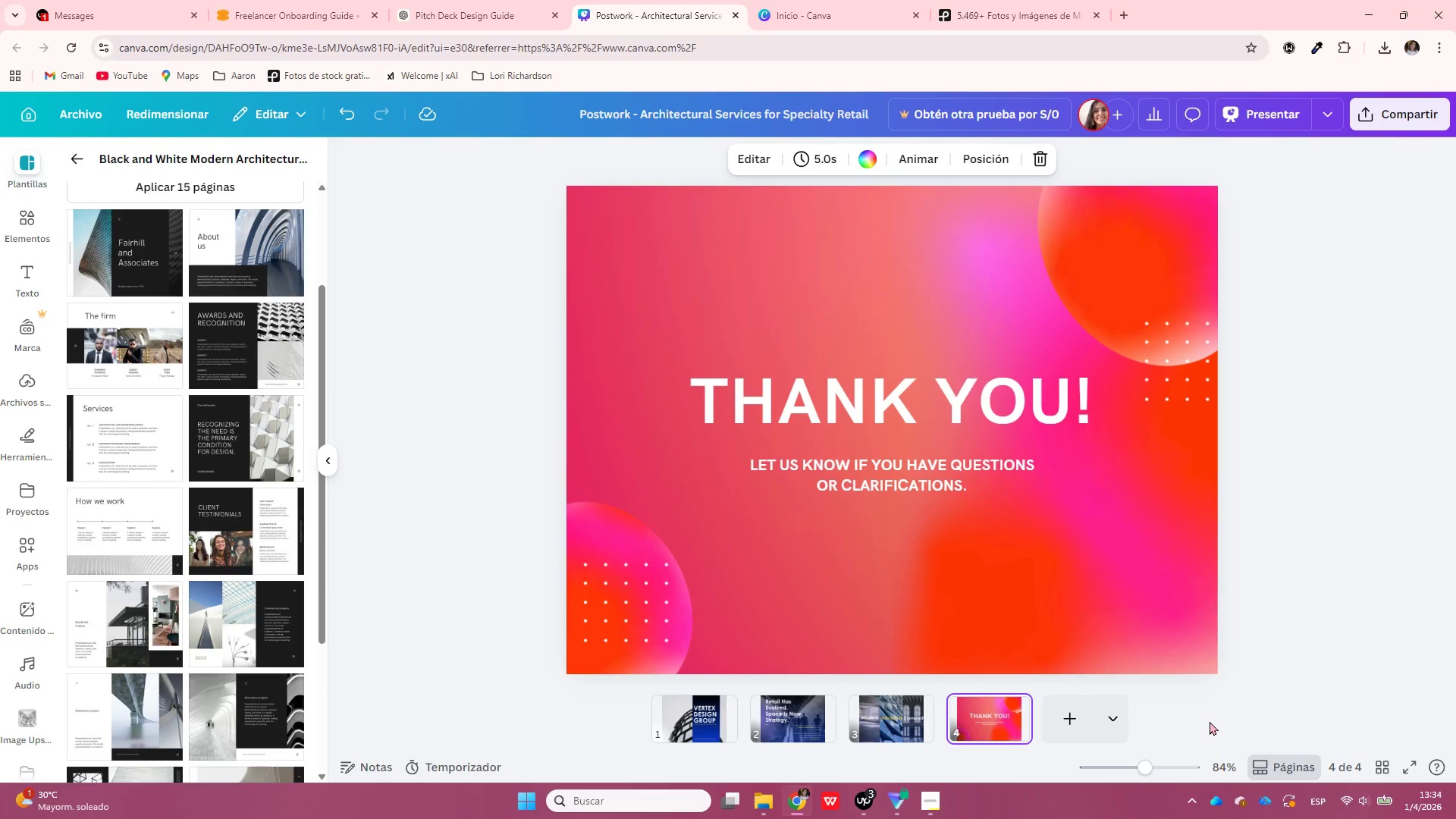 
key(Control+Z)
 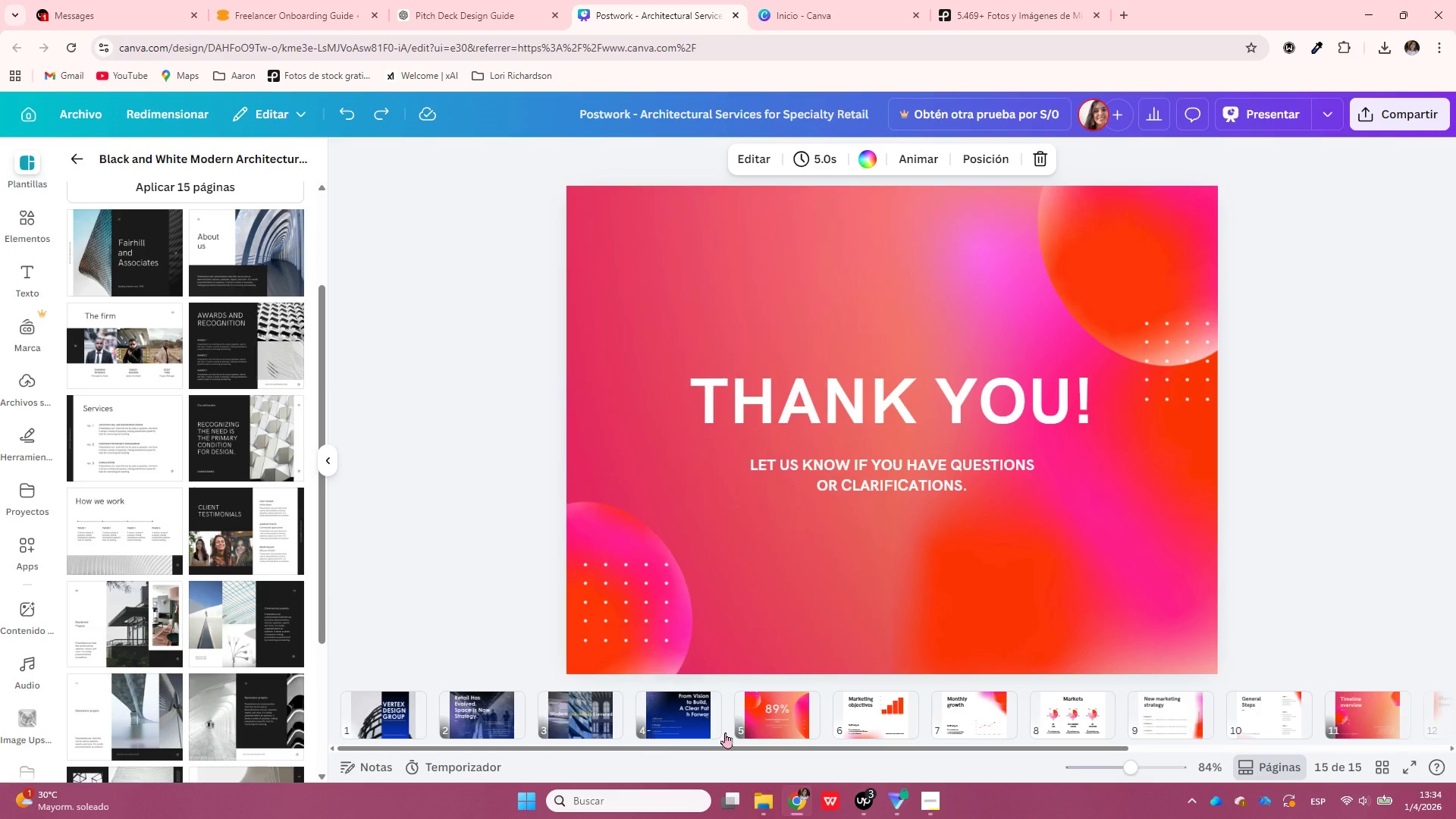 
left_click([777, 717])
 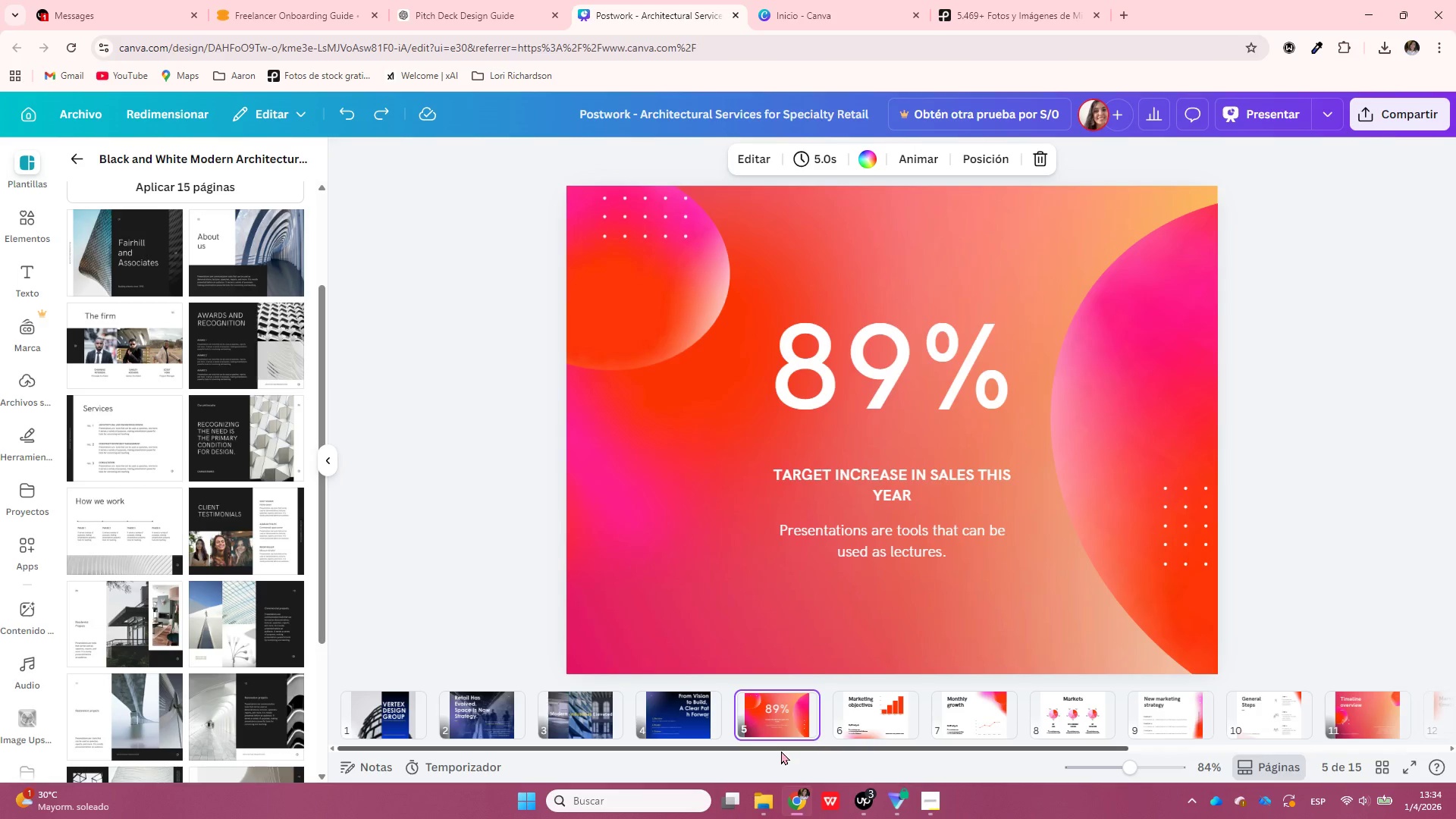 
left_click_drag(start_coordinate=[781, 748], to_coordinate=[1166, 774])
 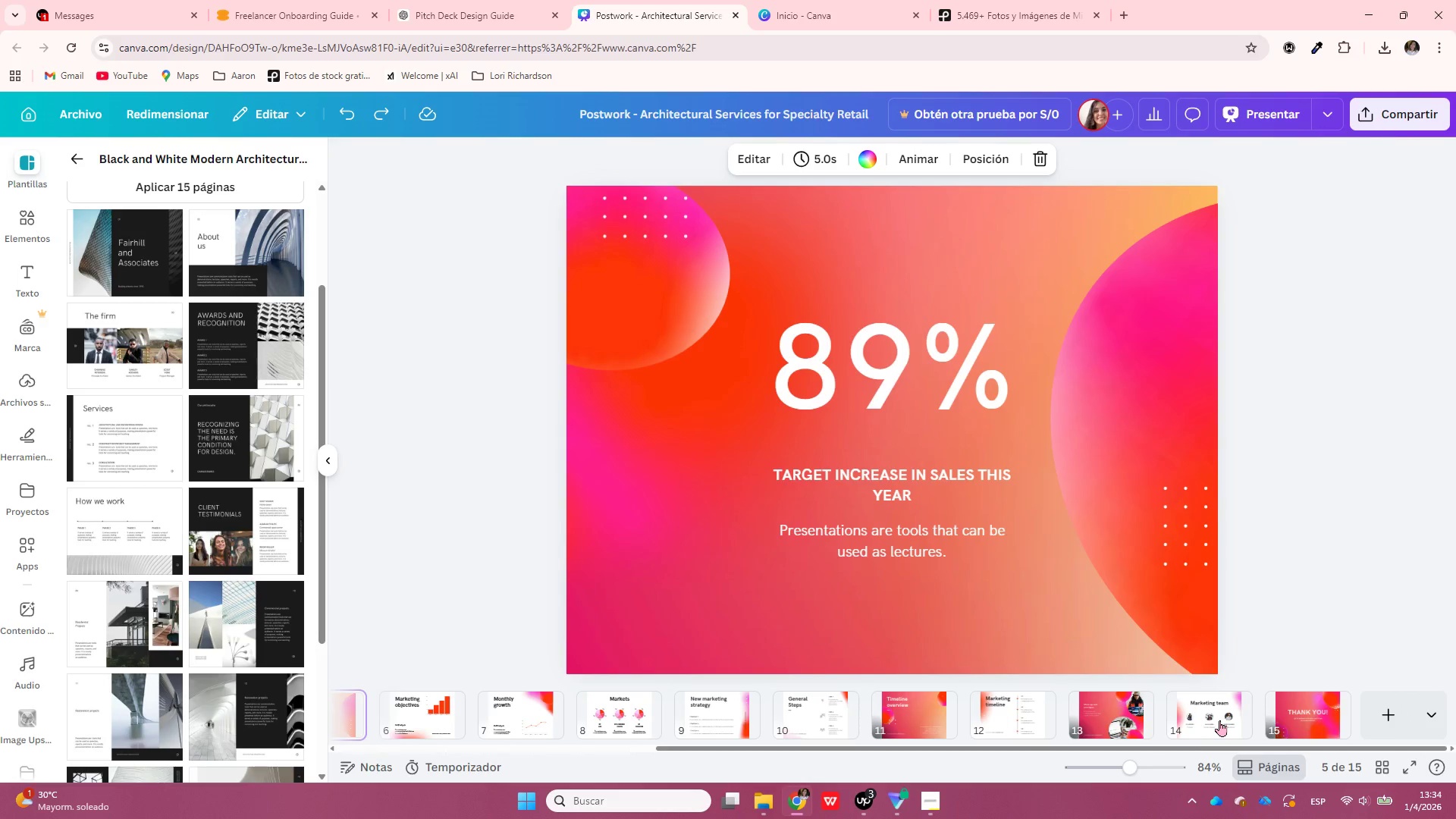 
hold_key(key=ShiftLeft, duration=0.58)
left_click([1212, 718])
 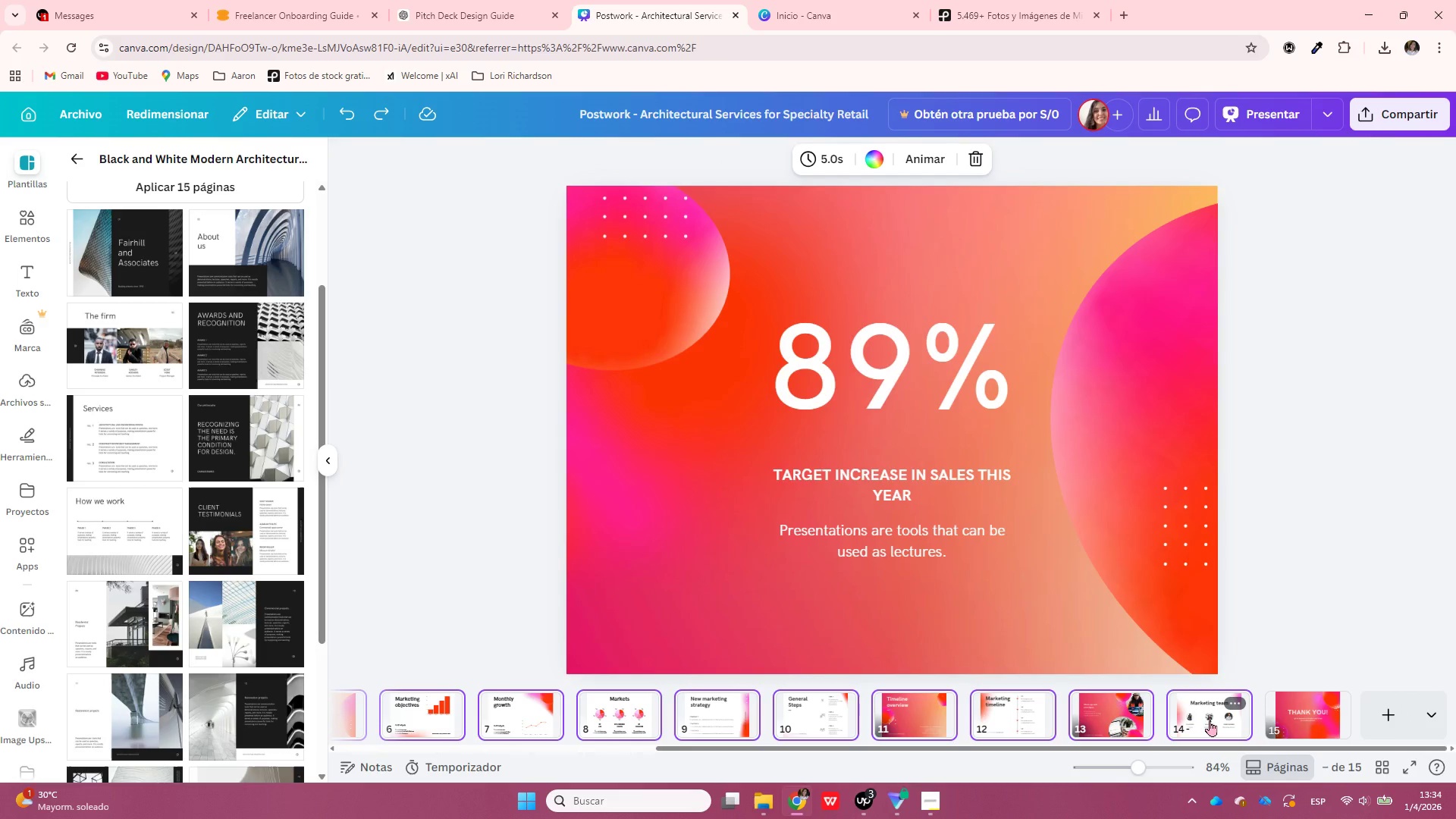 
key(Delete)
 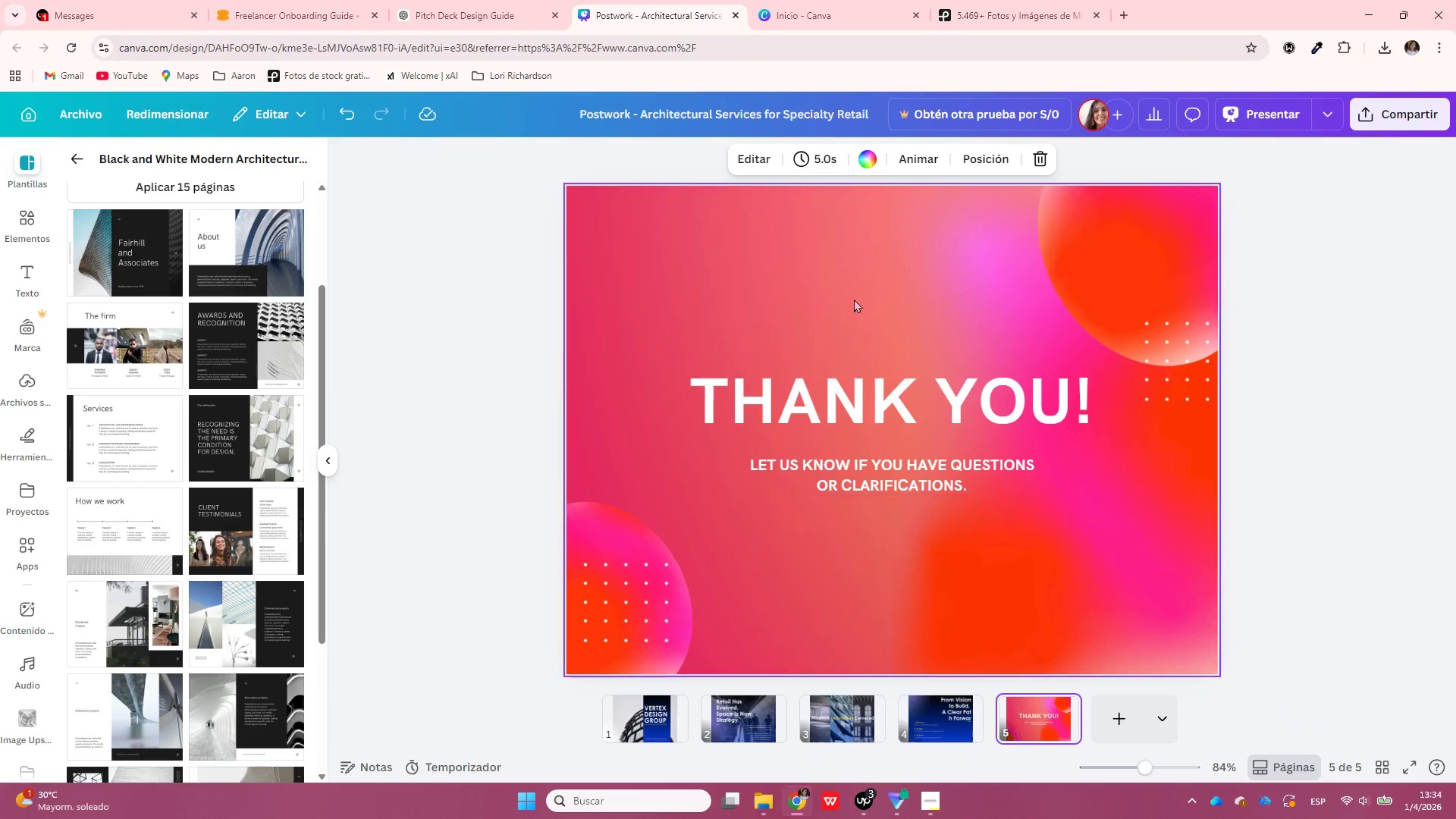 
left_click([854, 299])
 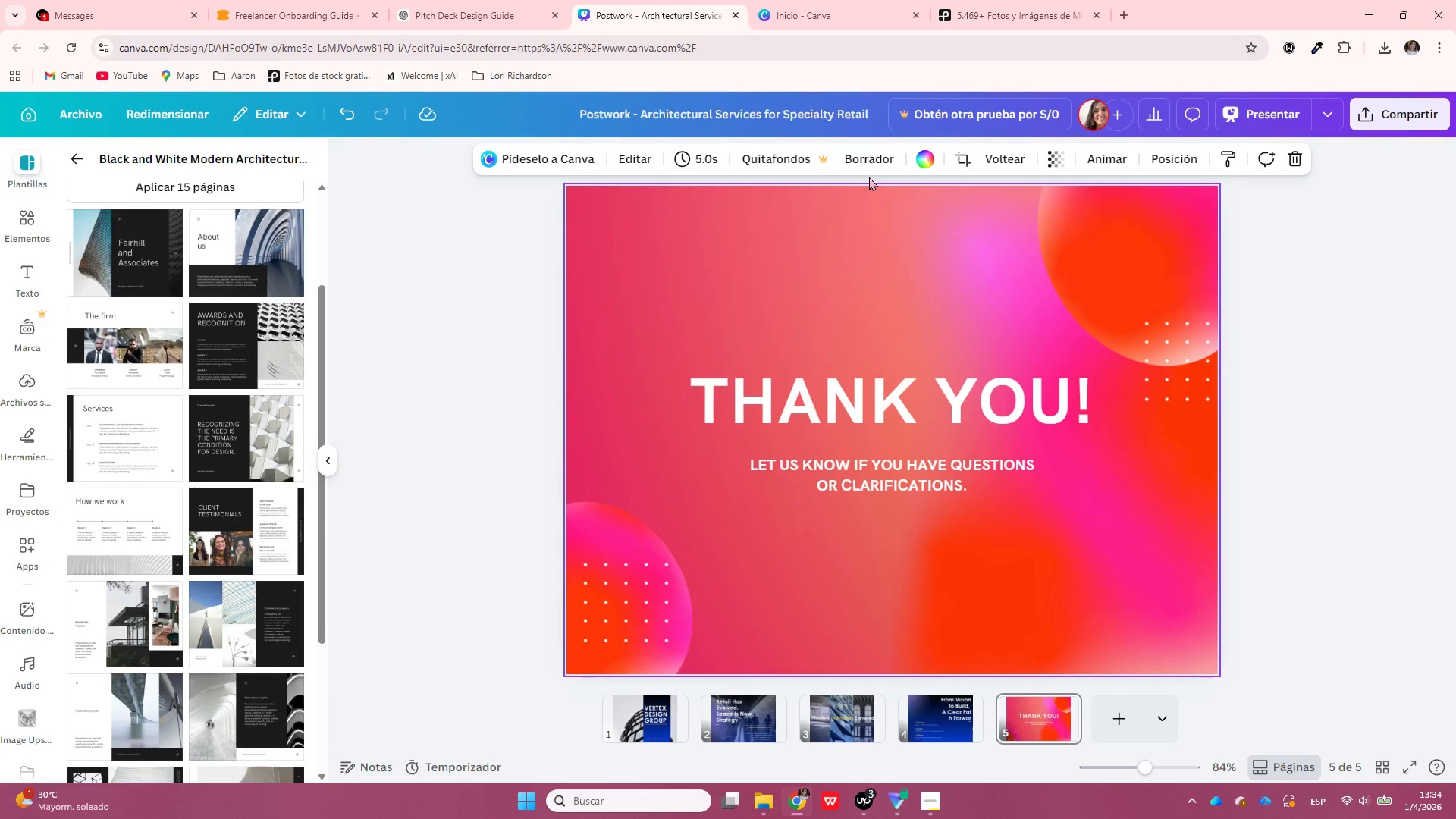 
key(Delete)
 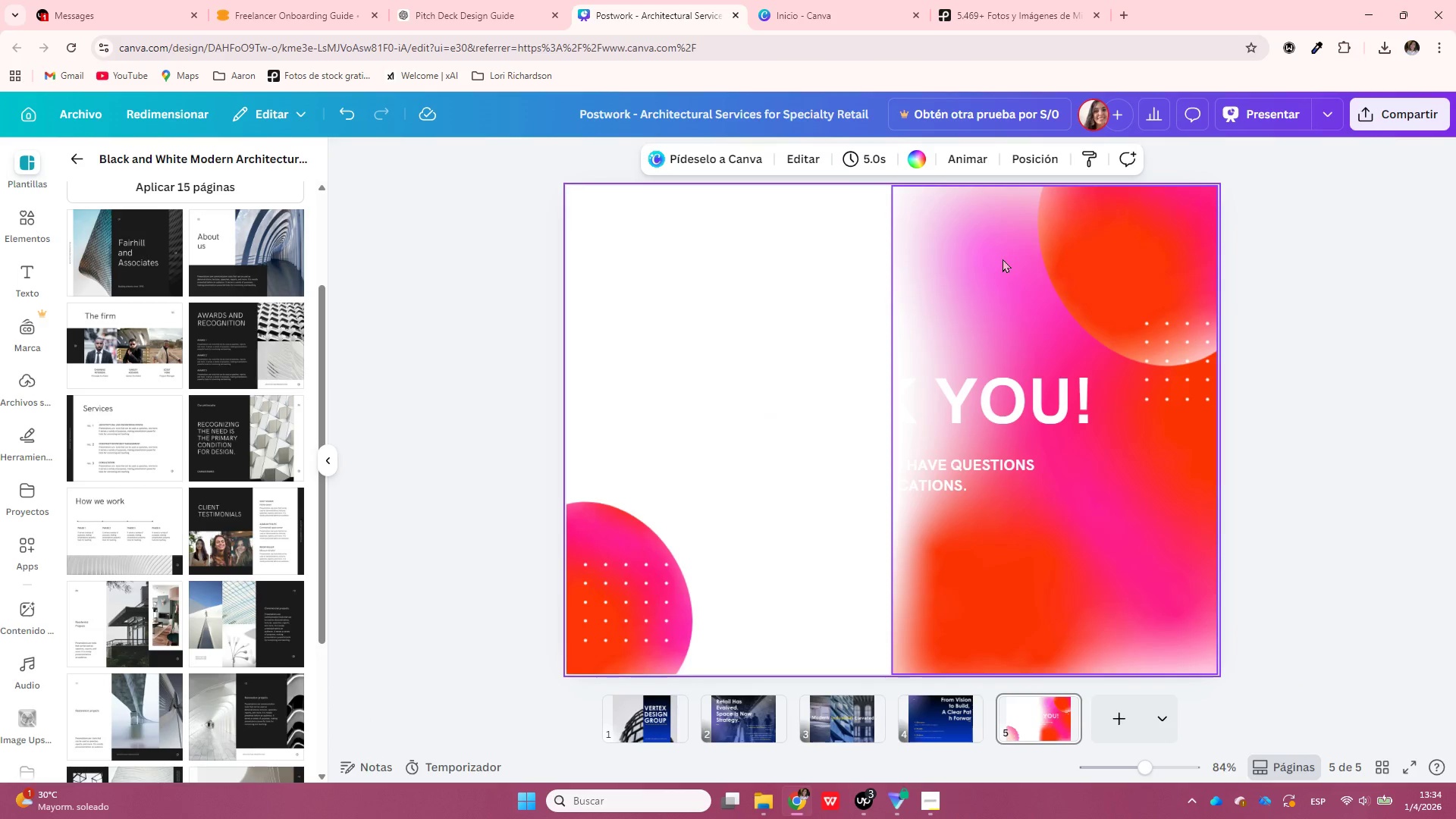 
left_click([1001, 270])
 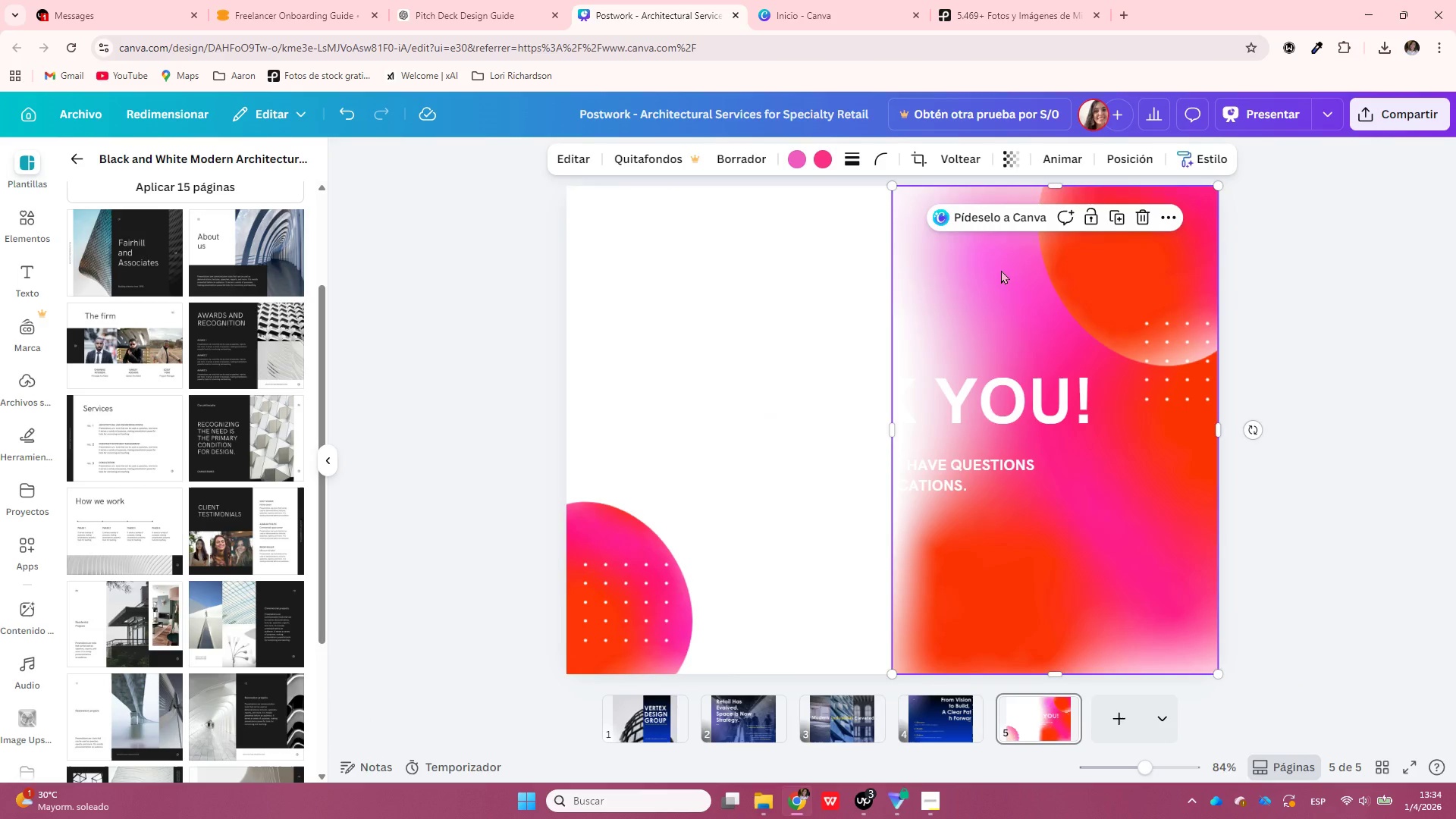 
key(Delete)
 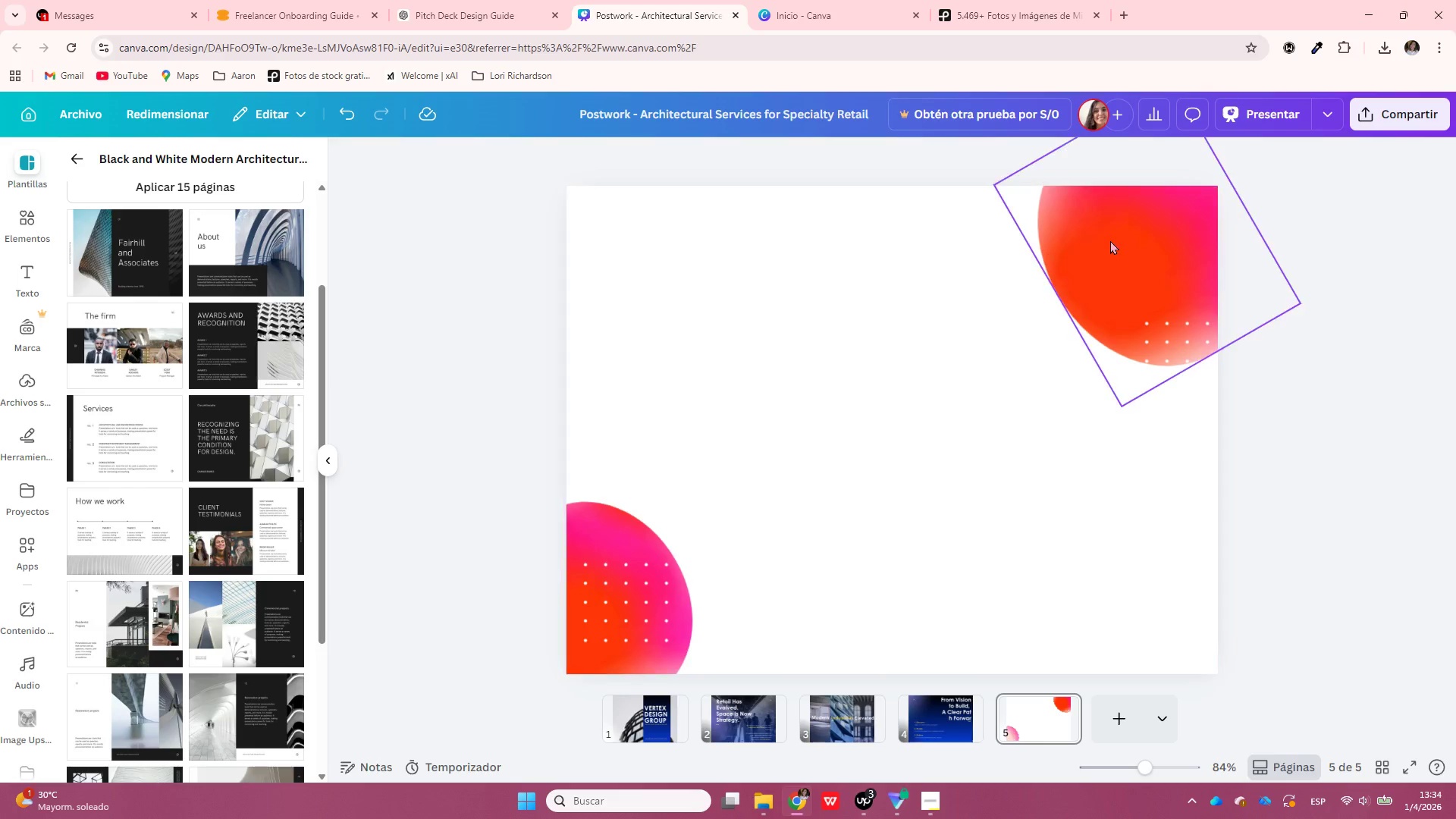 
left_click([1112, 240])
 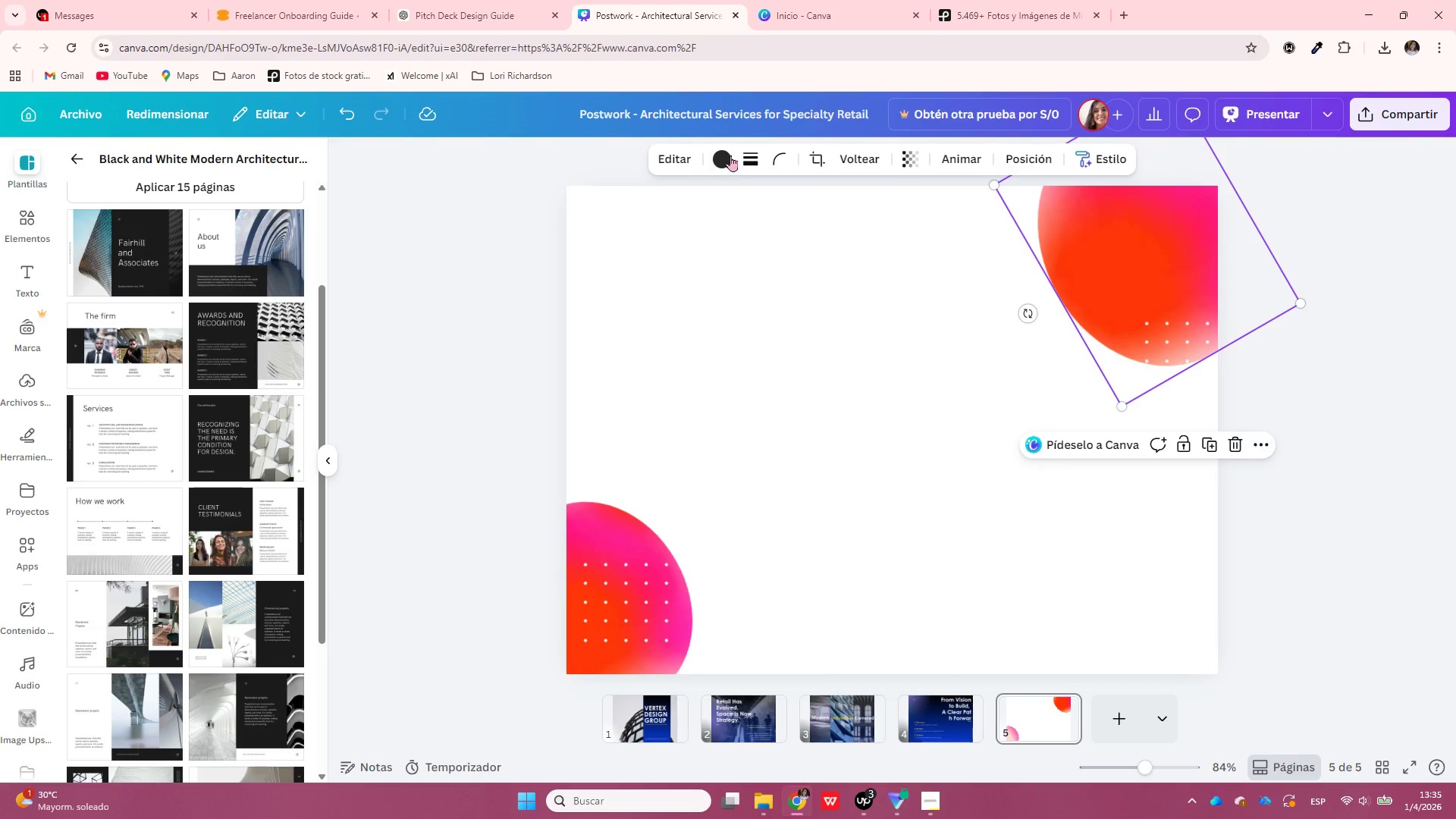 
left_click([730, 155])
 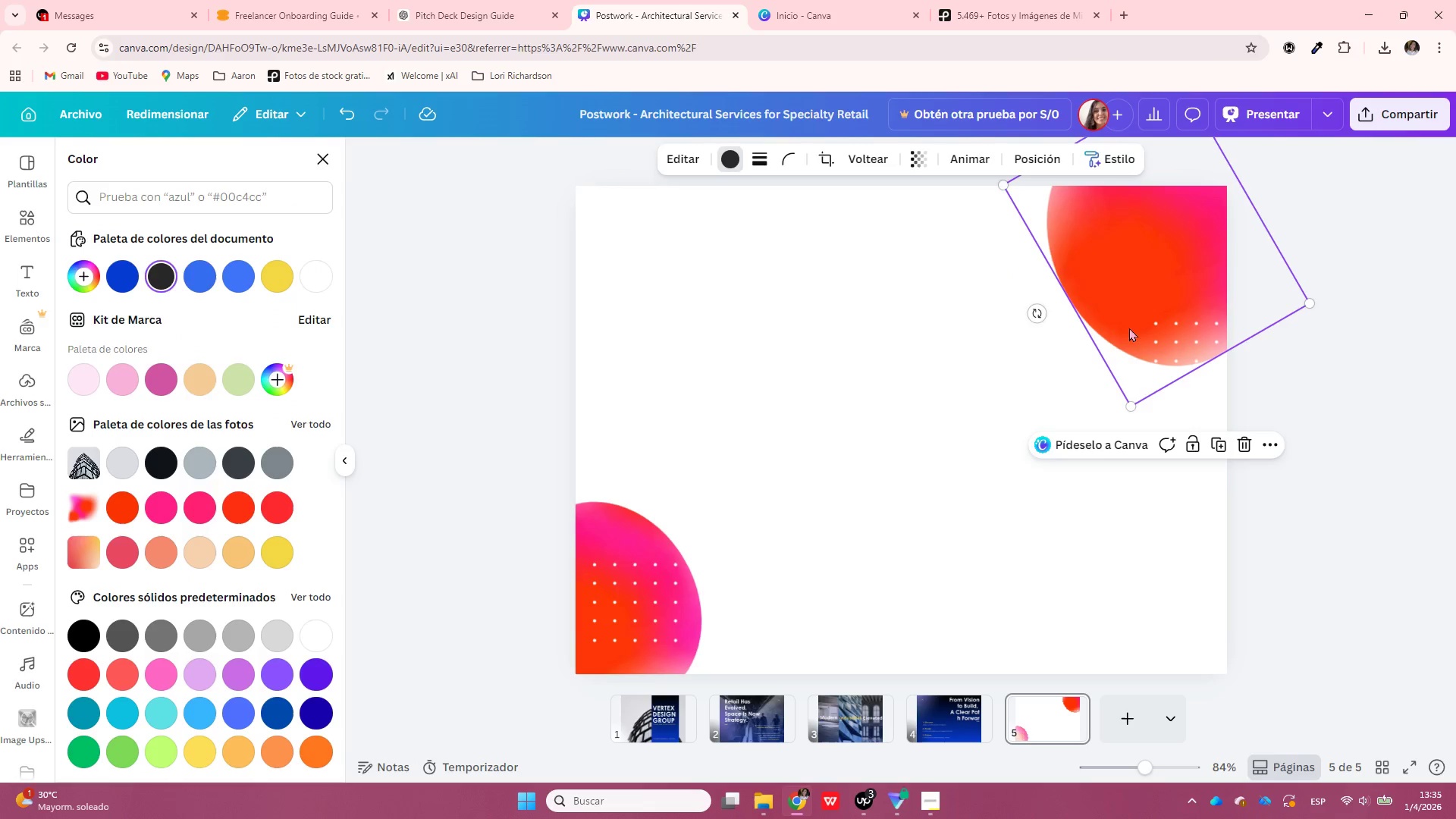 
left_click([1128, 311])
 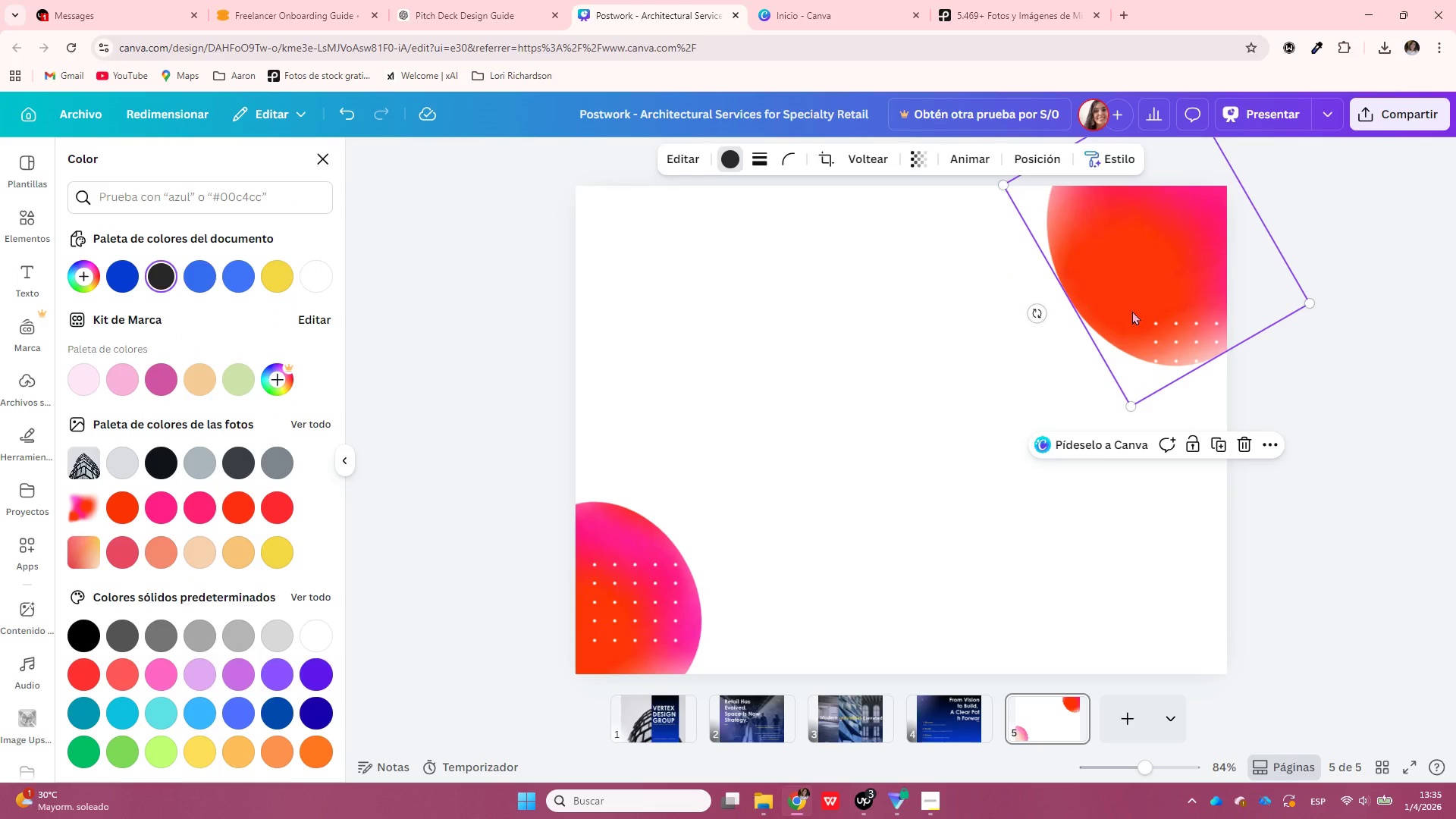 
key(Delete)
 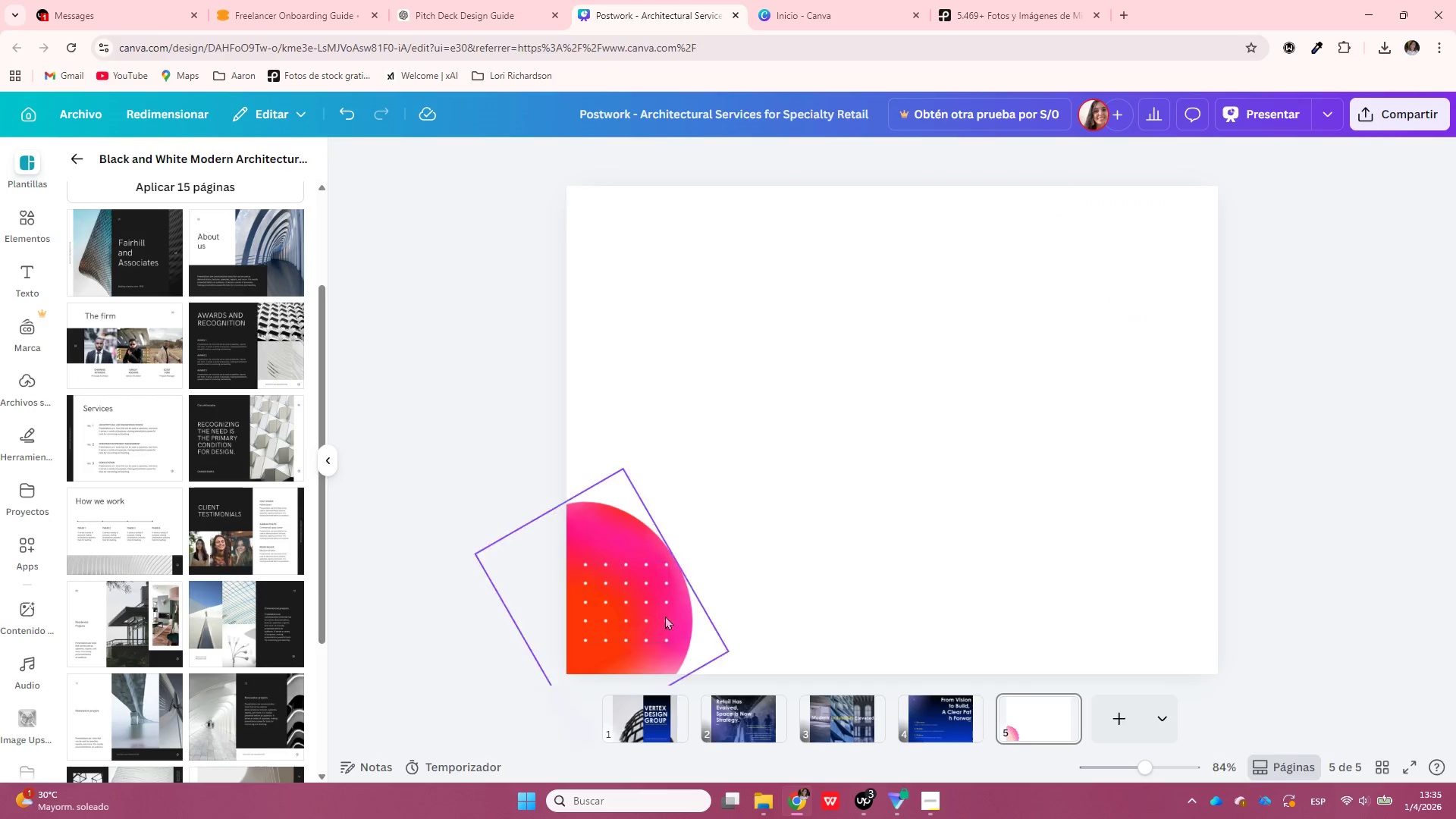 
left_click([646, 673])
 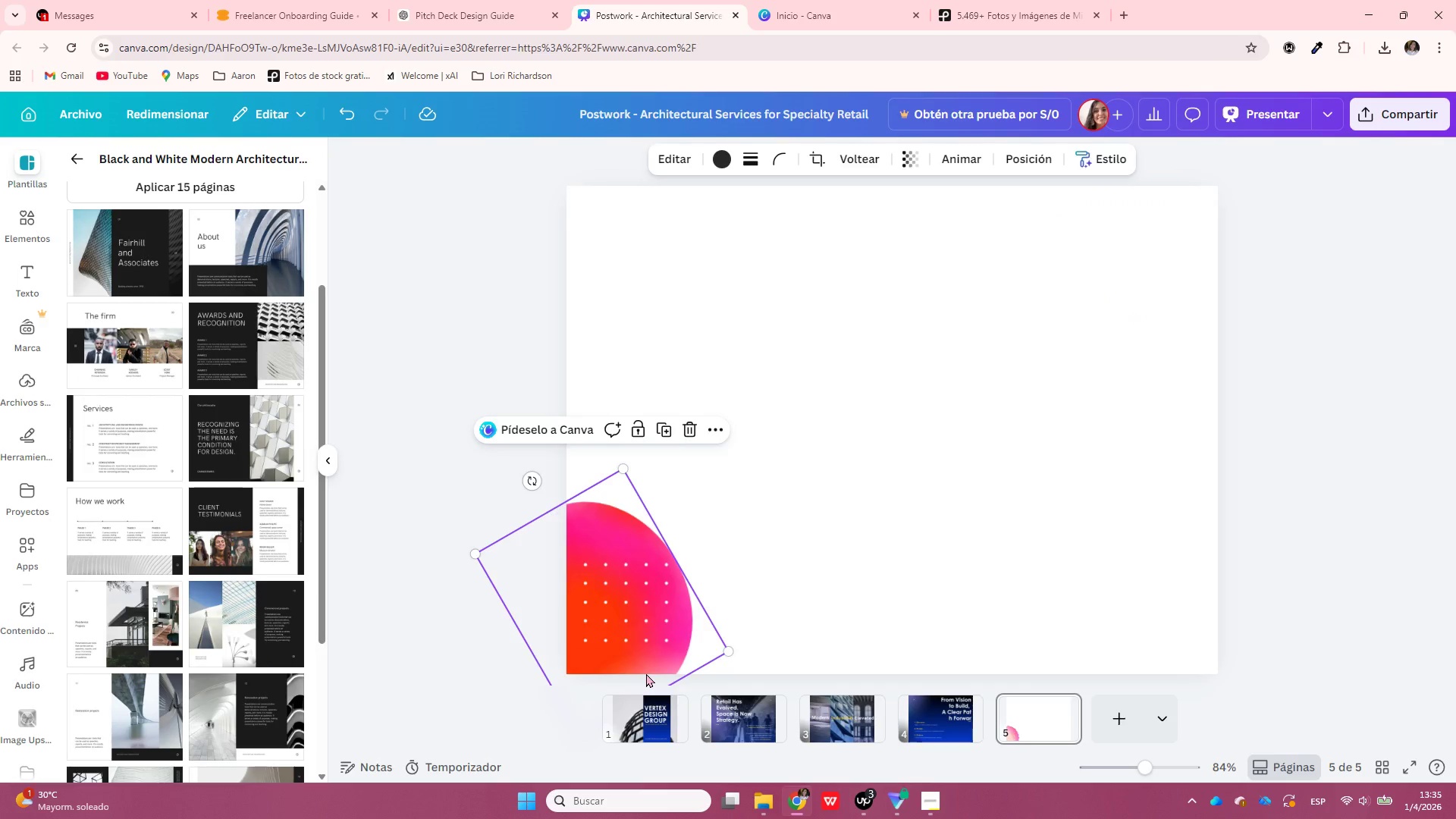 
key(Delete)
 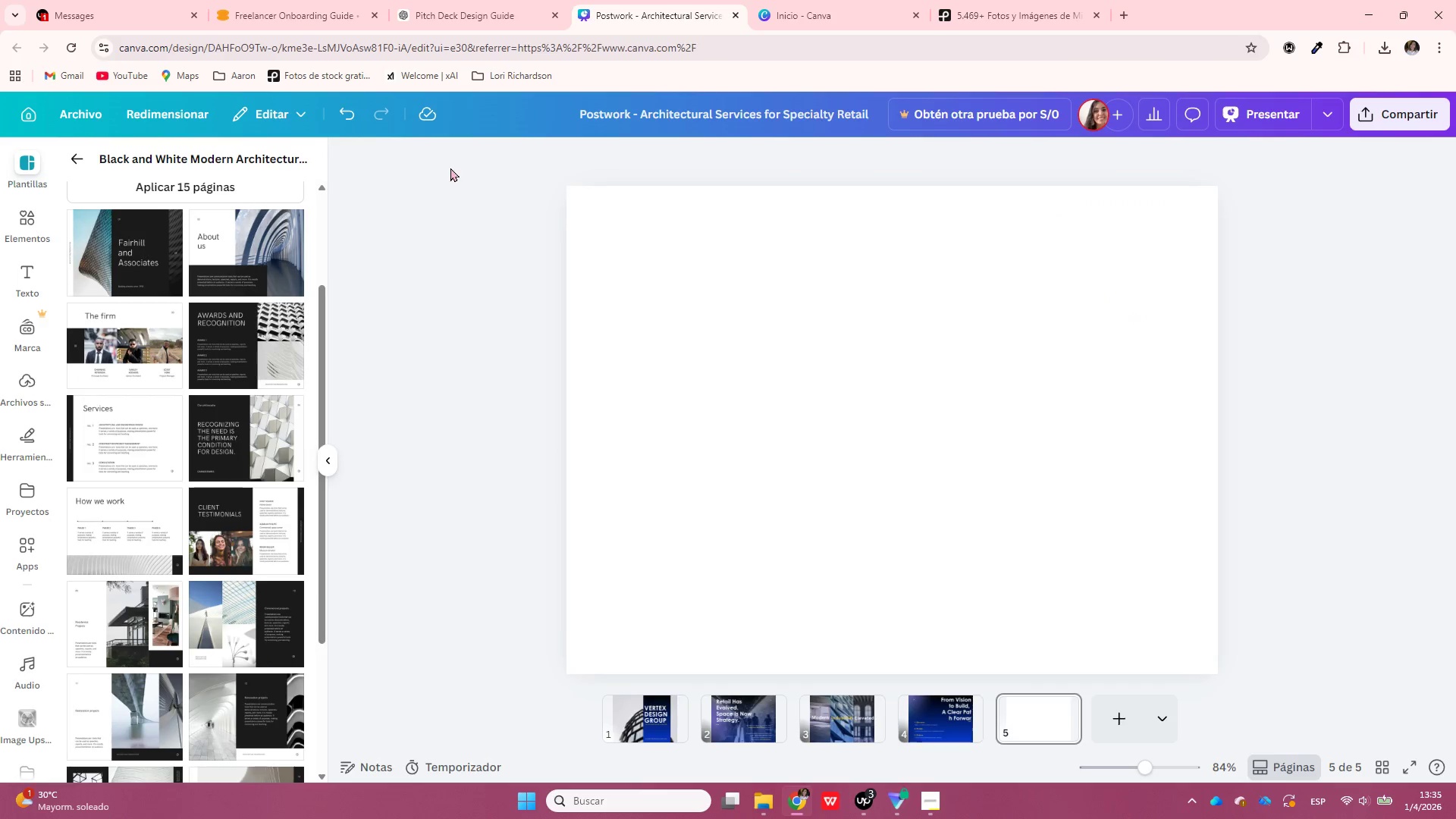 
left_click([496, 0])
 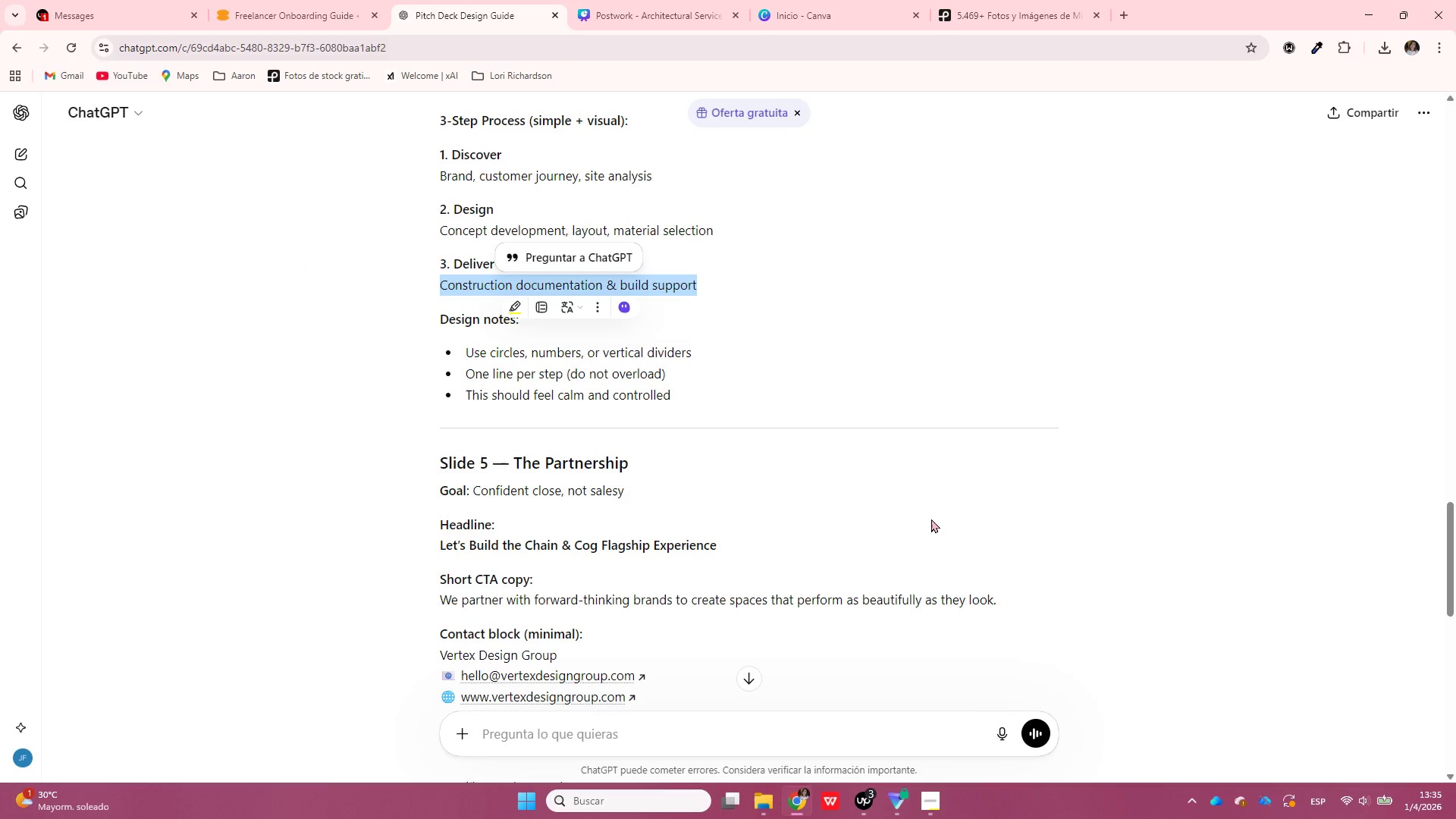 
left_click([787, 394])
 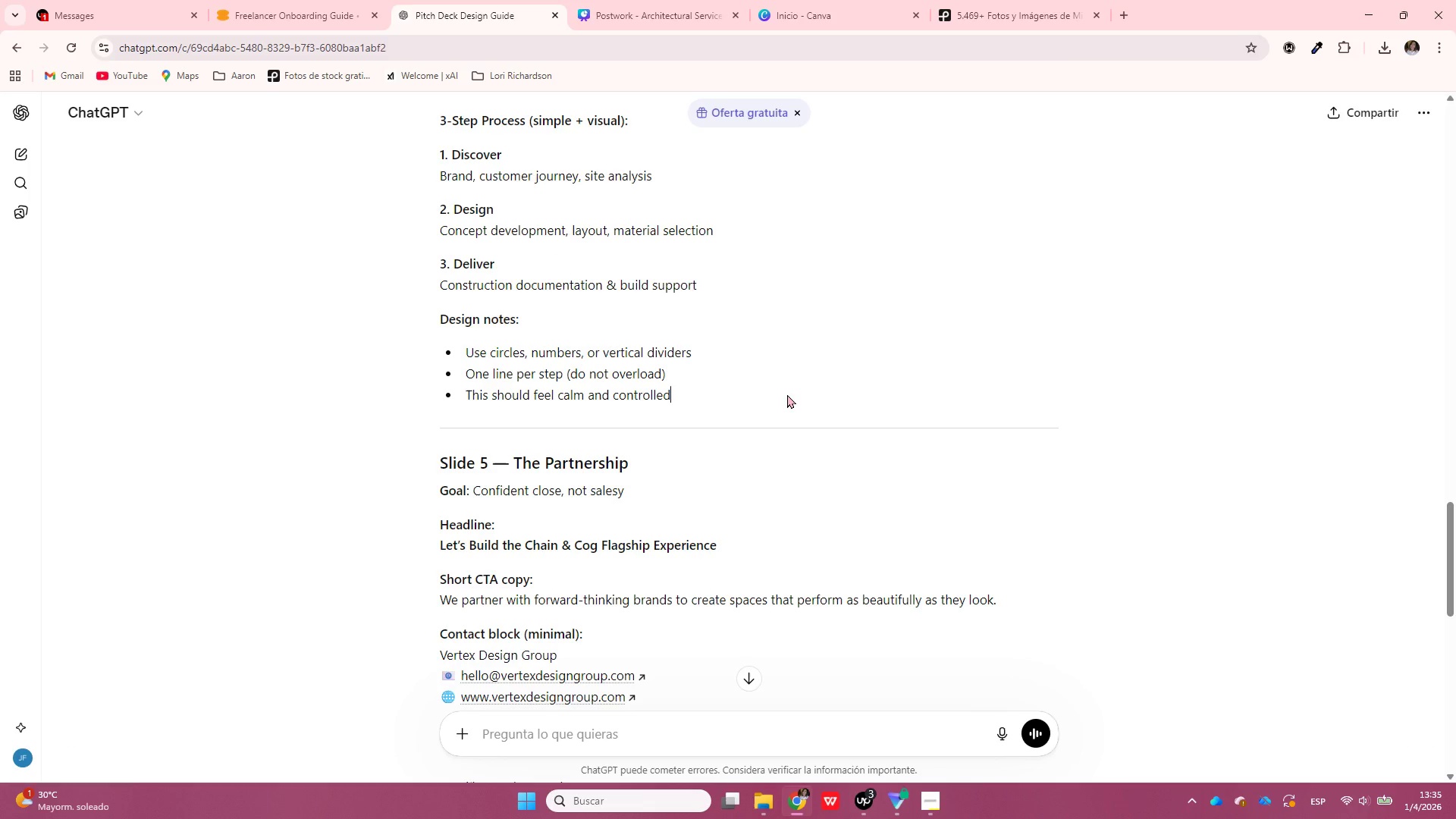 
scroll: coordinate [787, 394], scroll_direction: down, amount: 3.0
 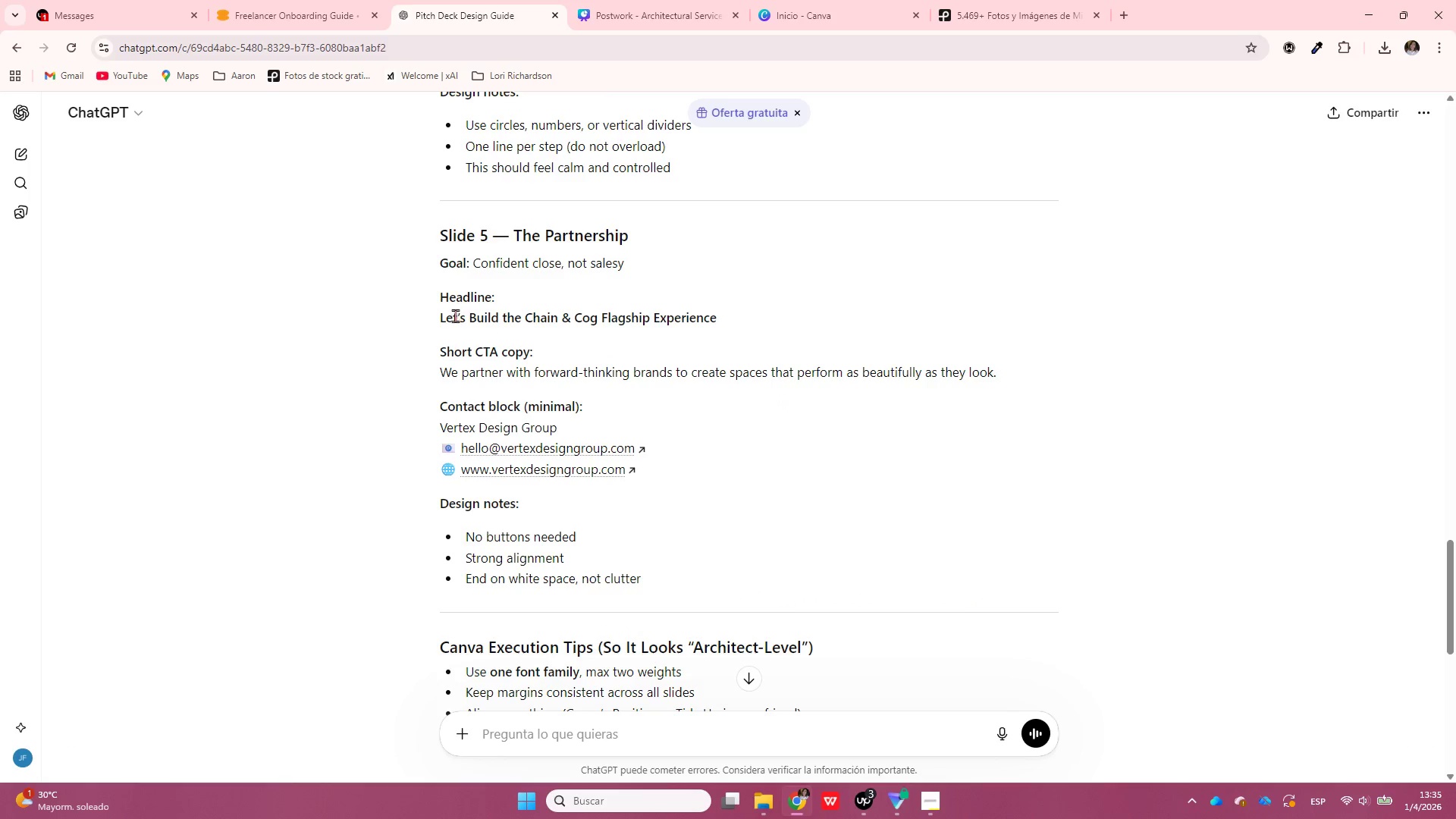 
left_click_drag(start_coordinate=[430, 320], to_coordinate=[801, 319])
 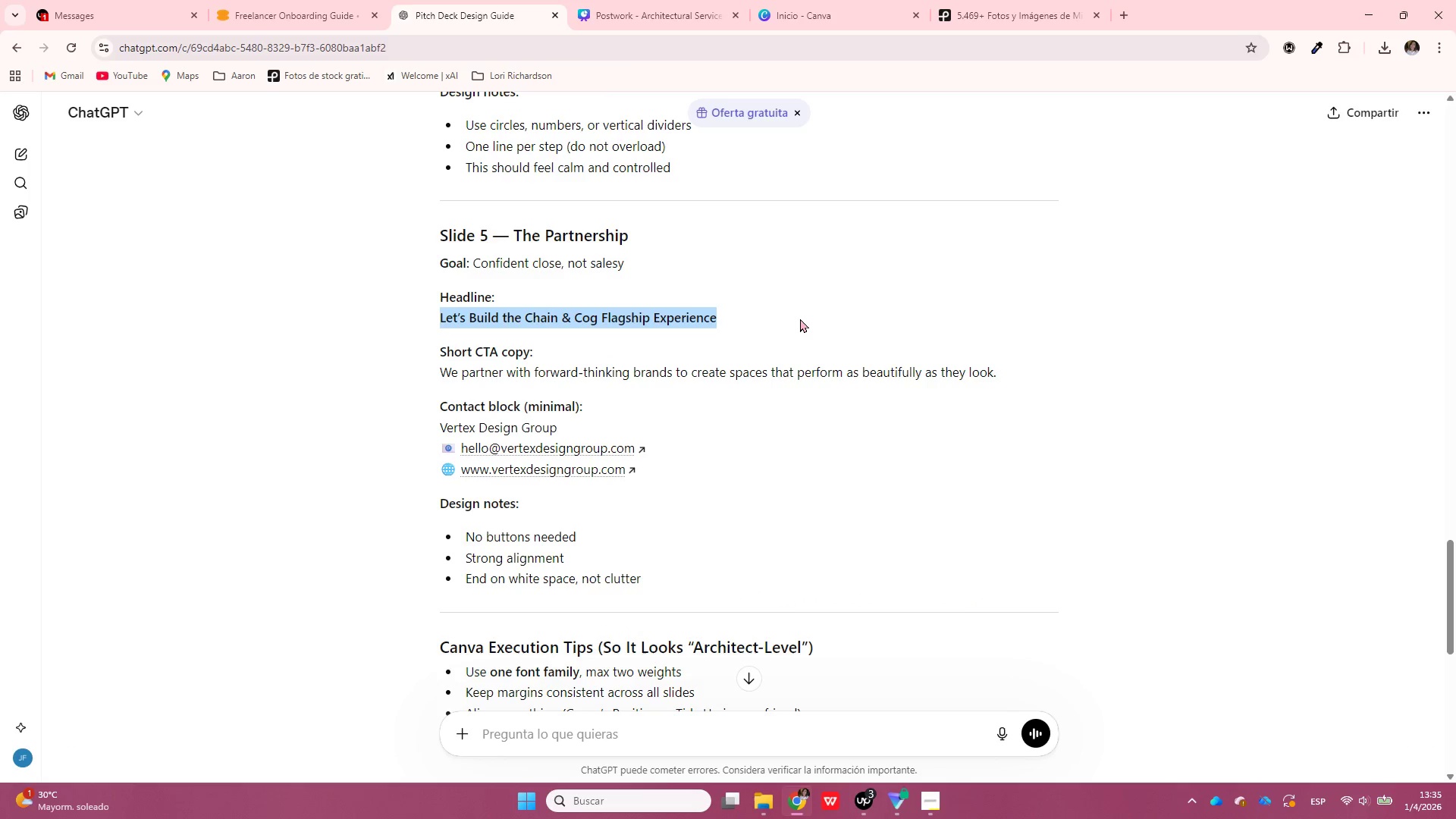 
key(Control+ControlLeft)
 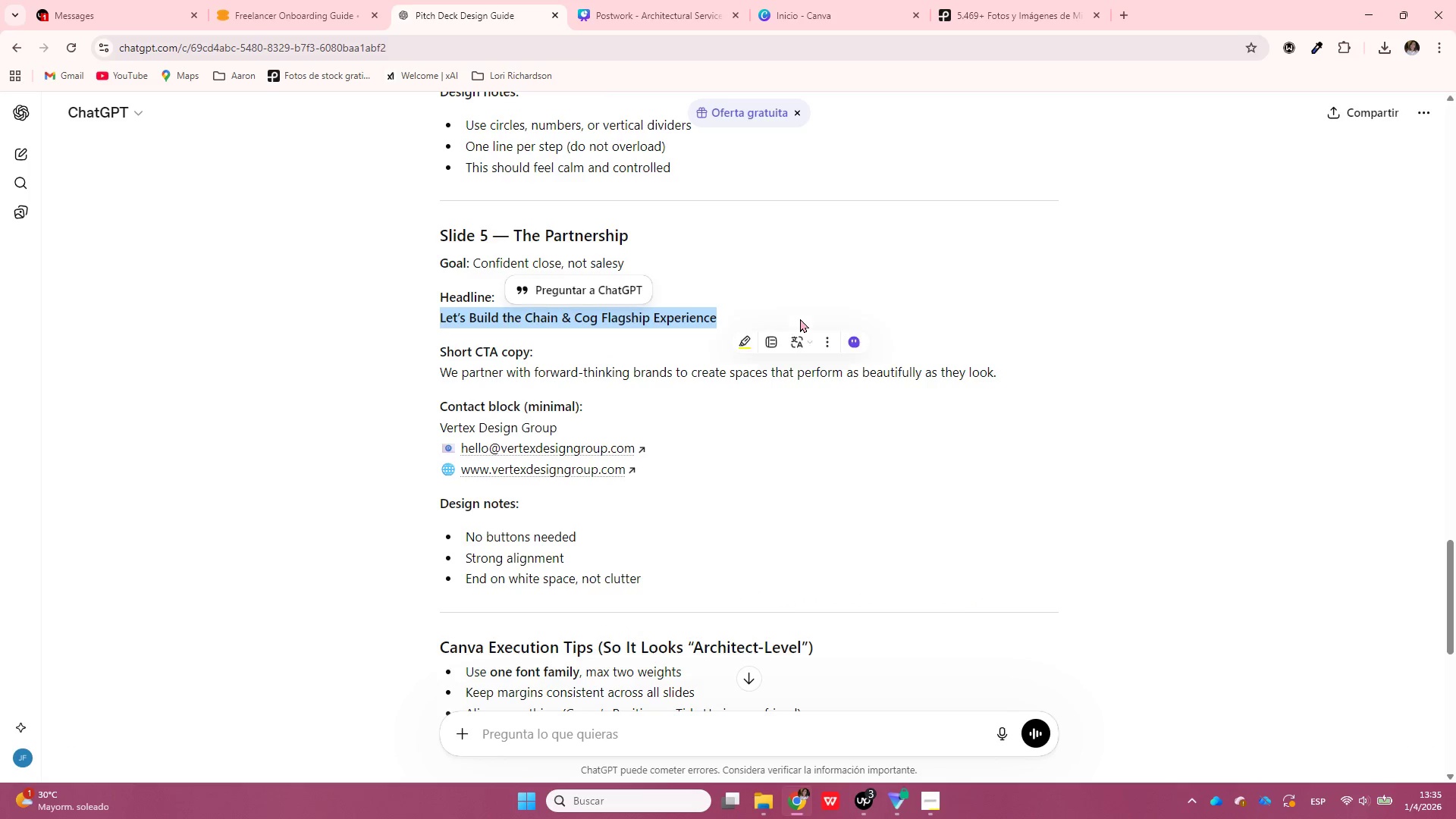 
key(Control+C)
 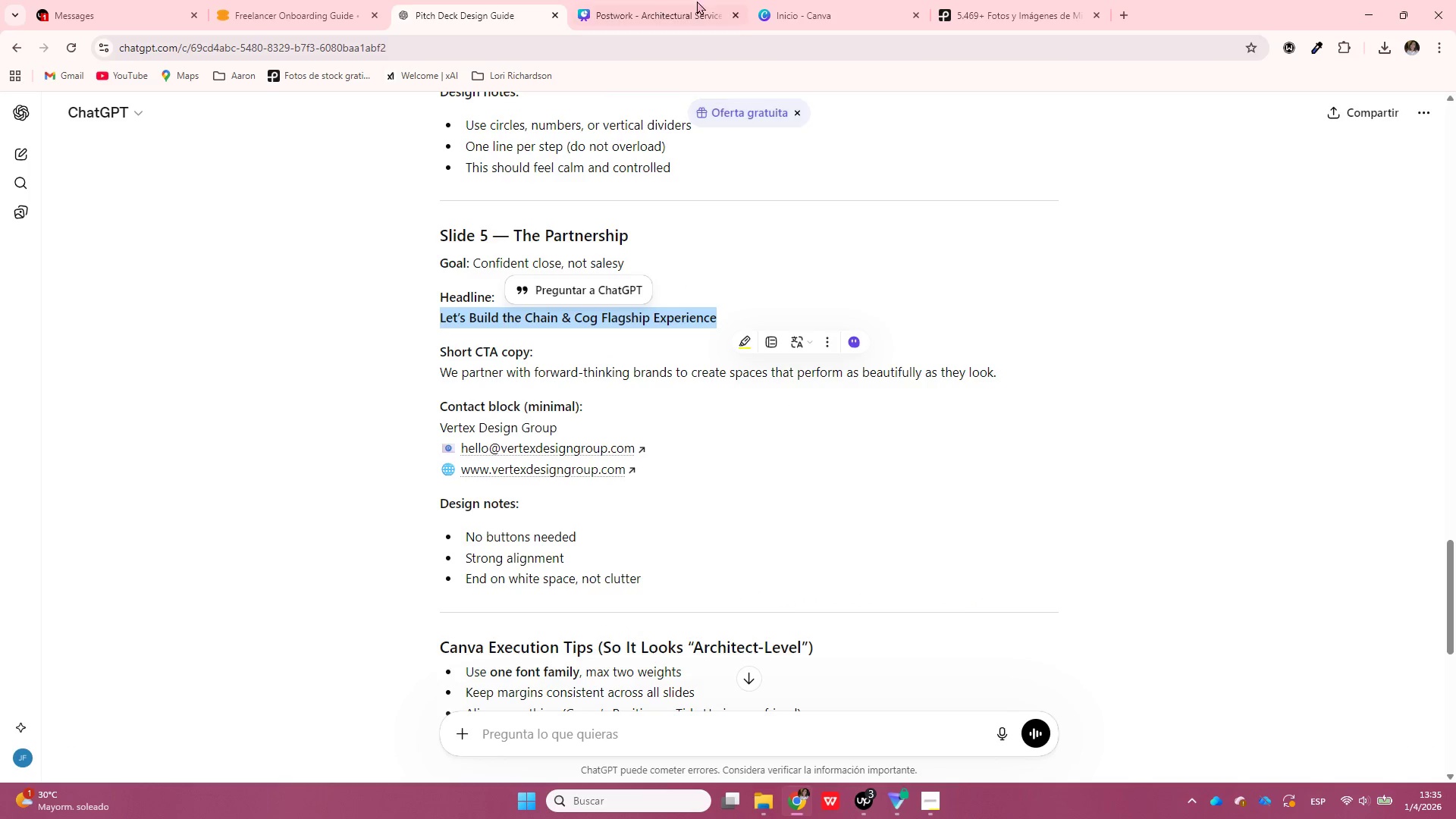 
left_click([697, 0])
 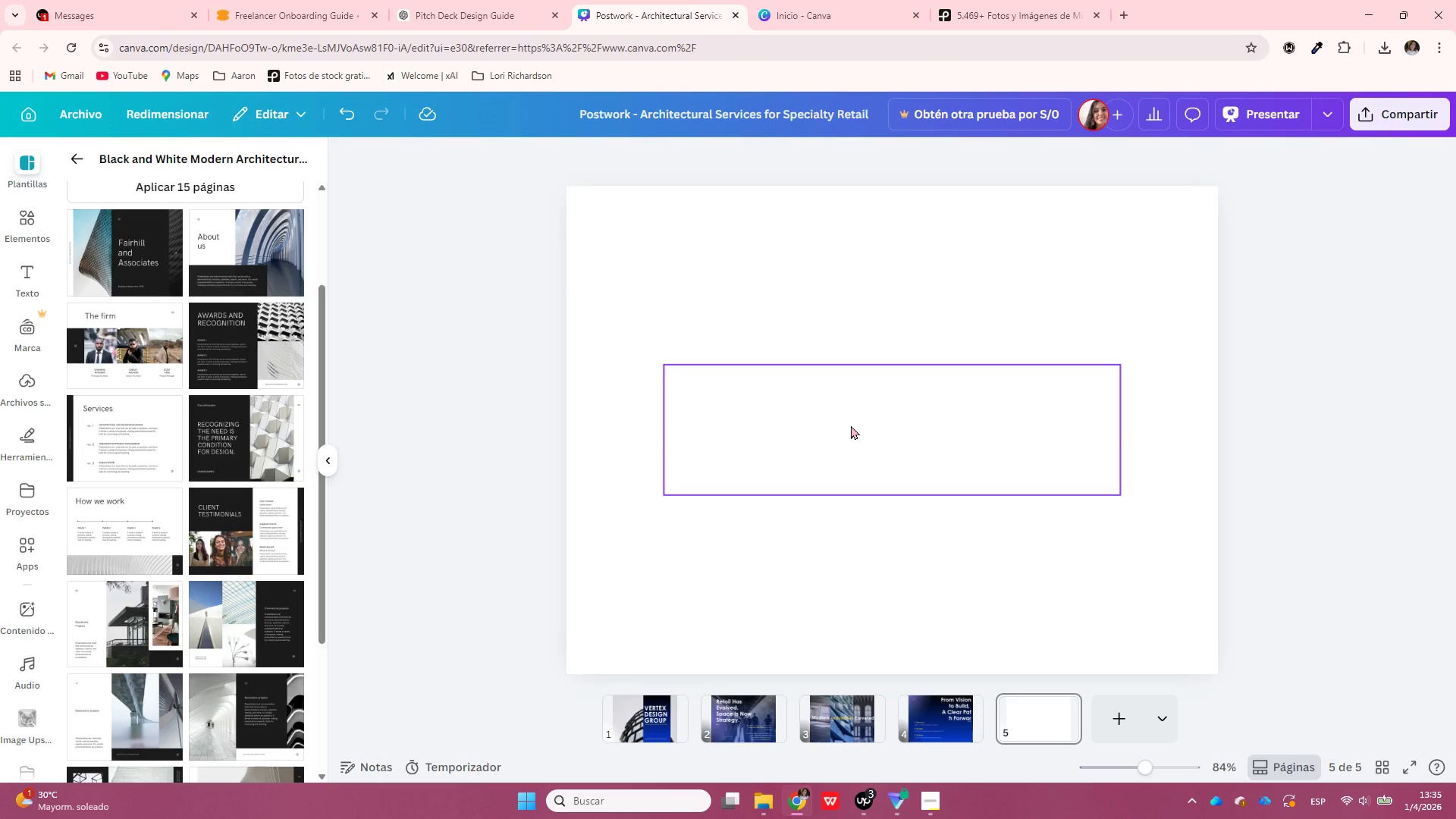 
double_click([851, 425])
 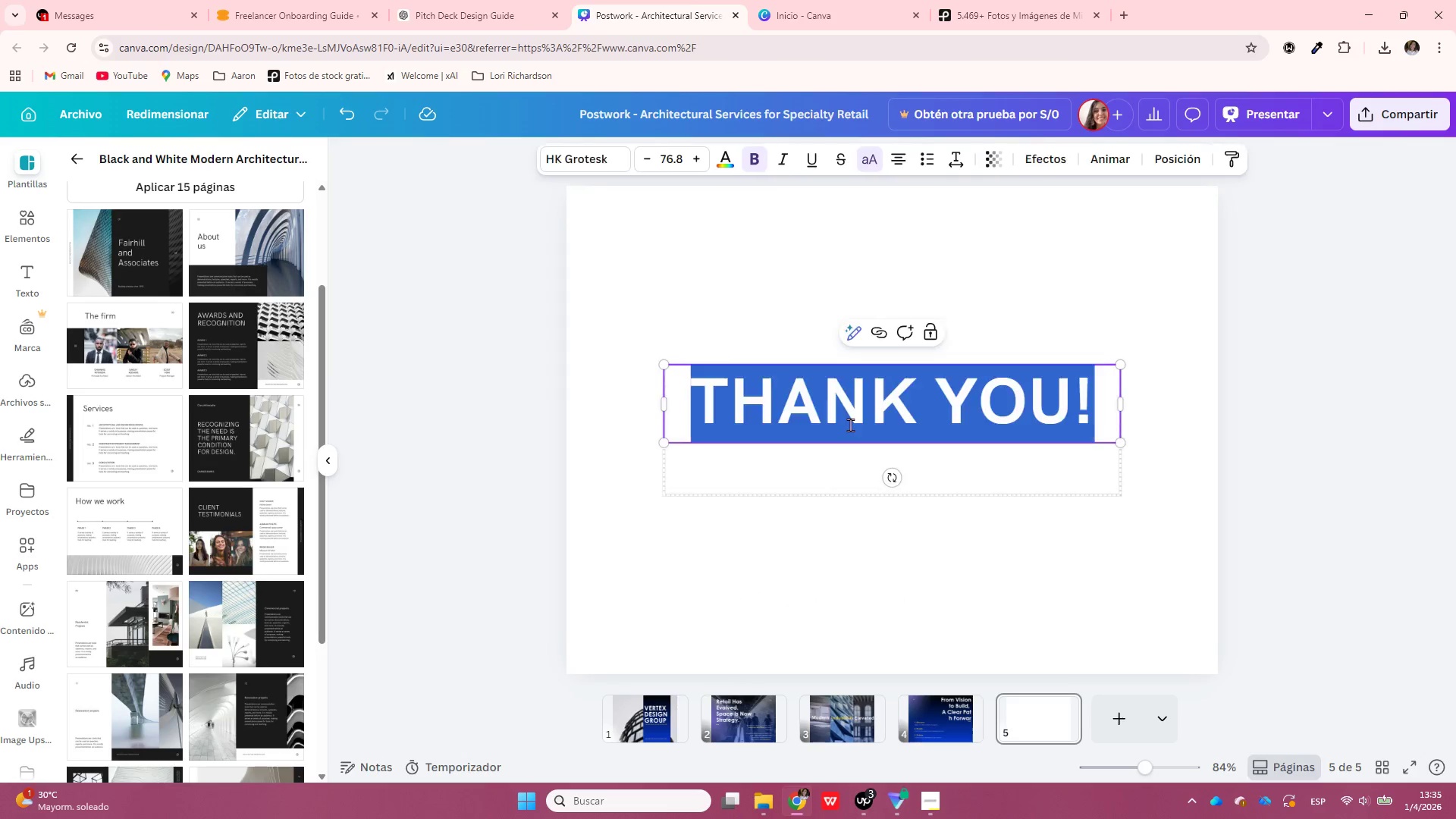 
triple_click([851, 425])
 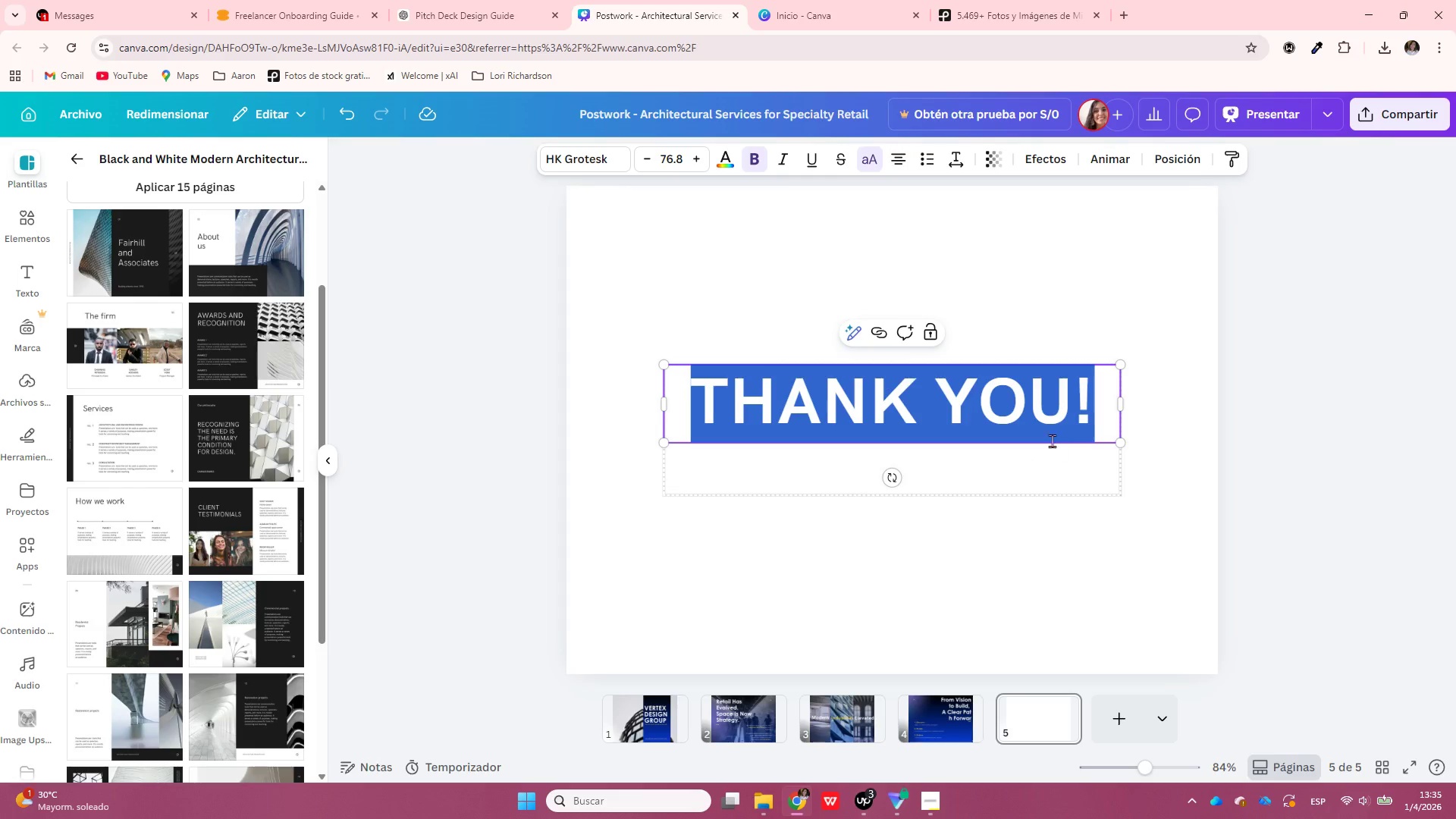 
key(Shift+ShiftLeft)
 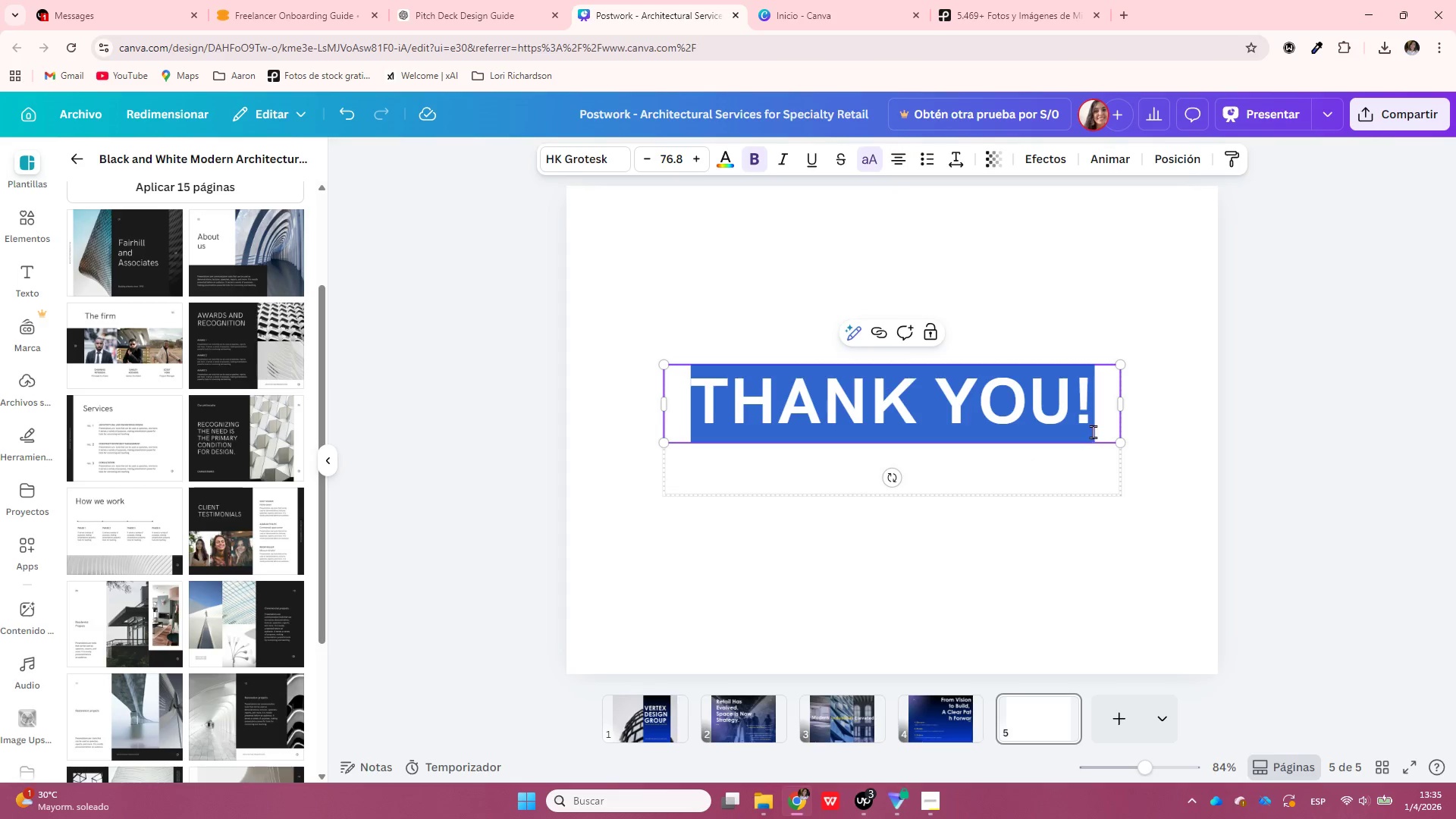 
key(Control+ControlLeft)
 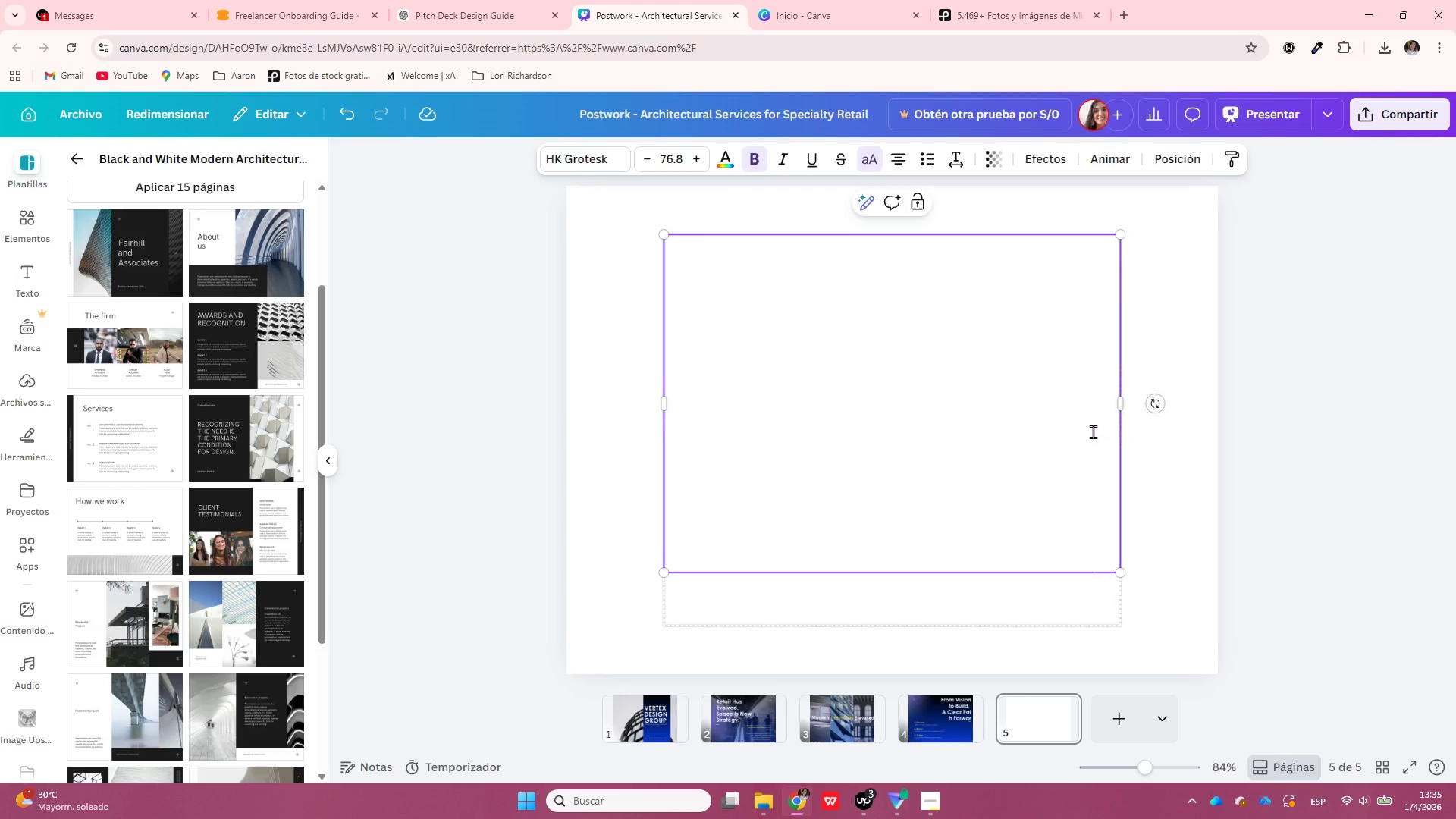 
key(Control+V)
 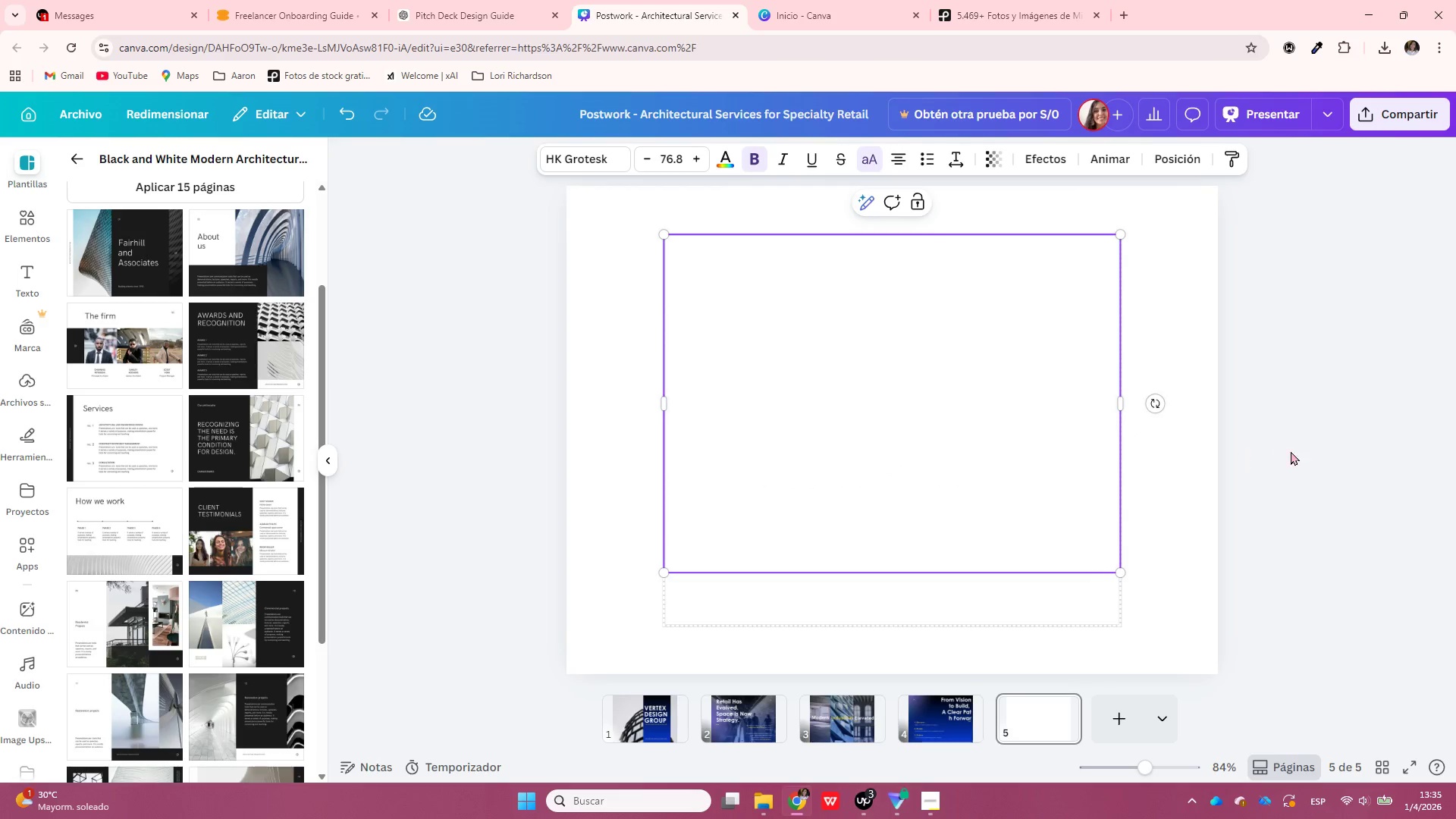 
left_click([1294, 451])
 